 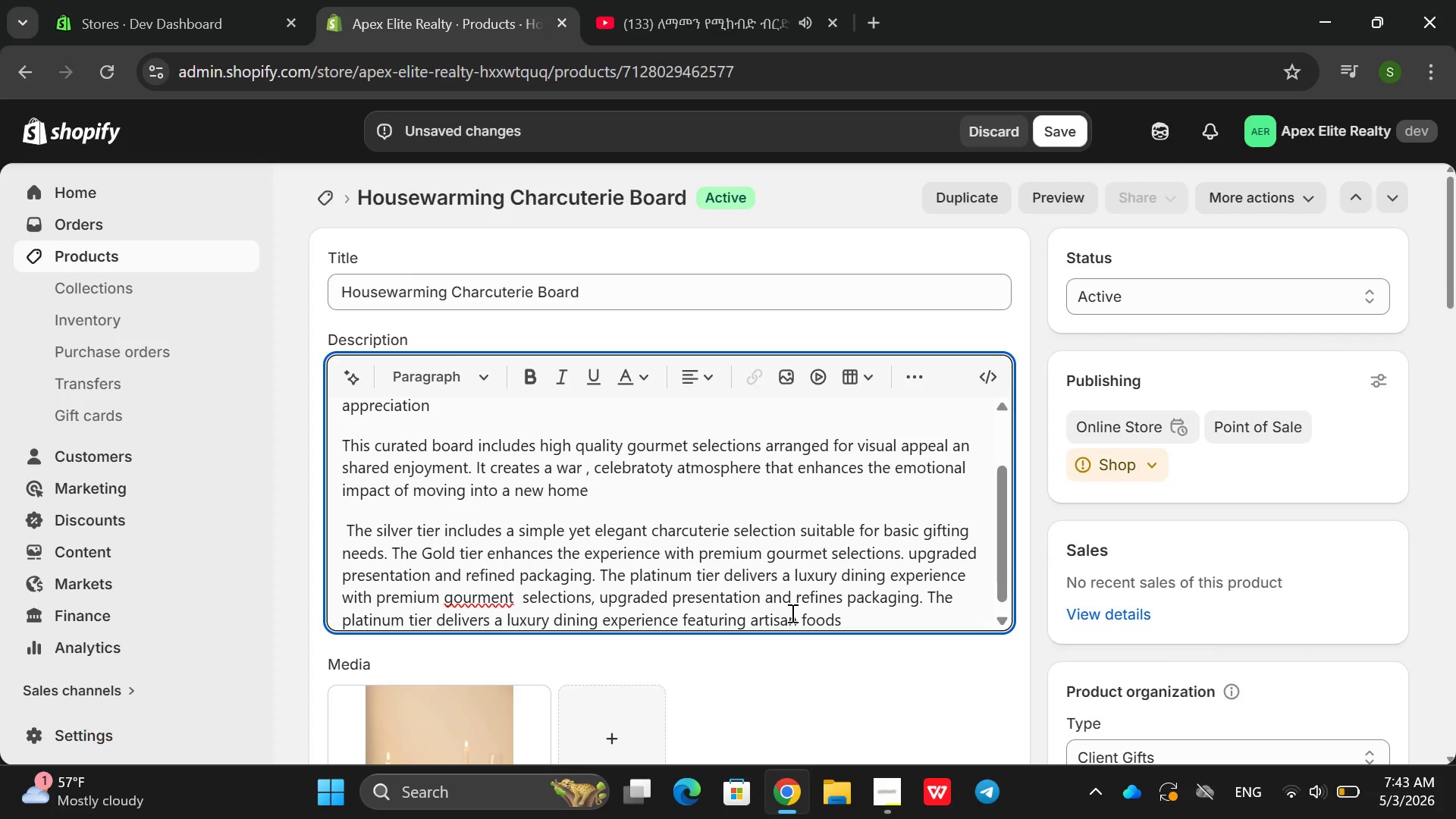 
type(unforga)
key(Backspace)
key(Backspace)
type(gettab)
key(Backspace)
type(ble celebrationas)
key(Backspace)
key(Backspace)
type(s.)
 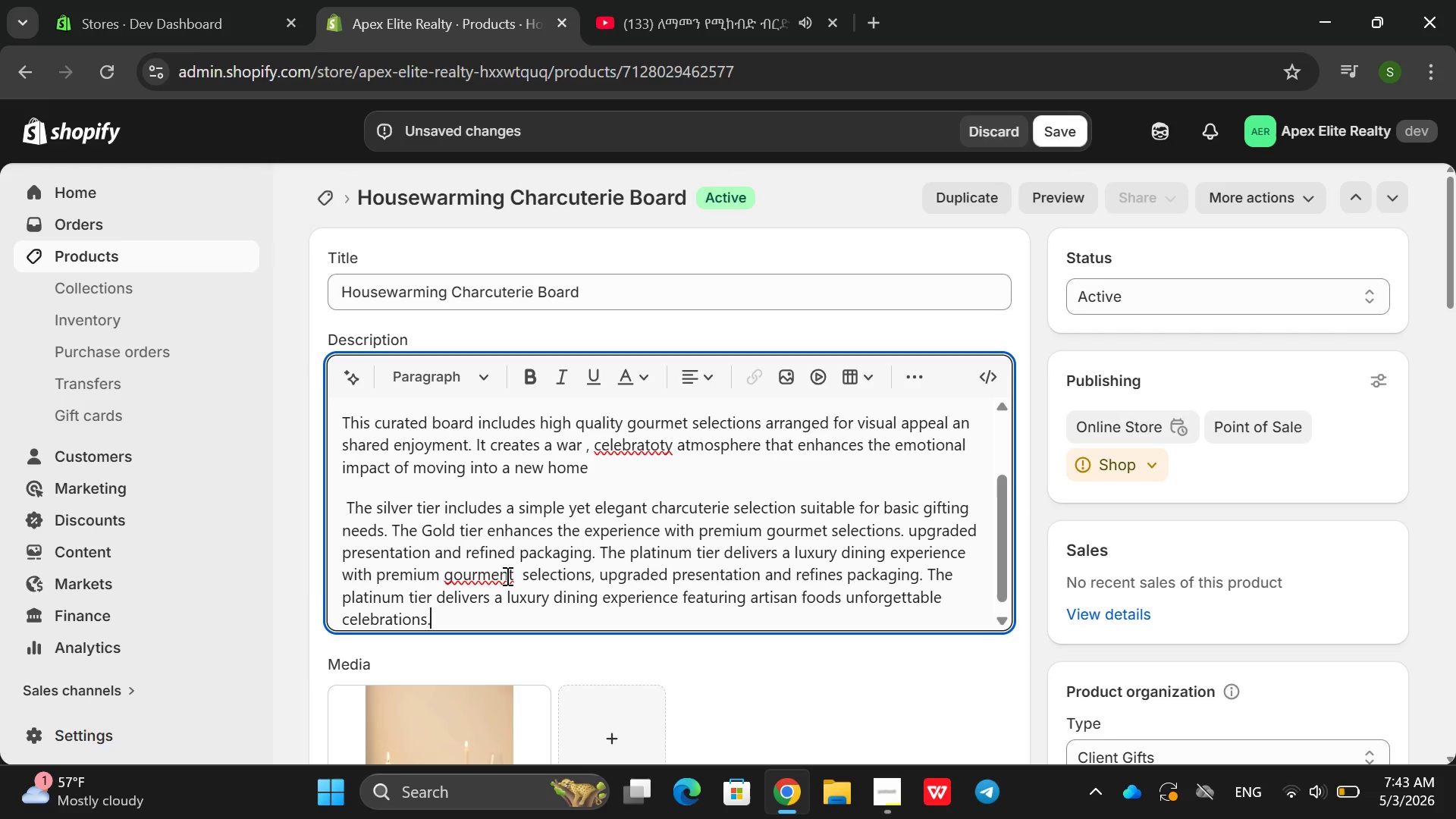 
left_click([505, 576])
 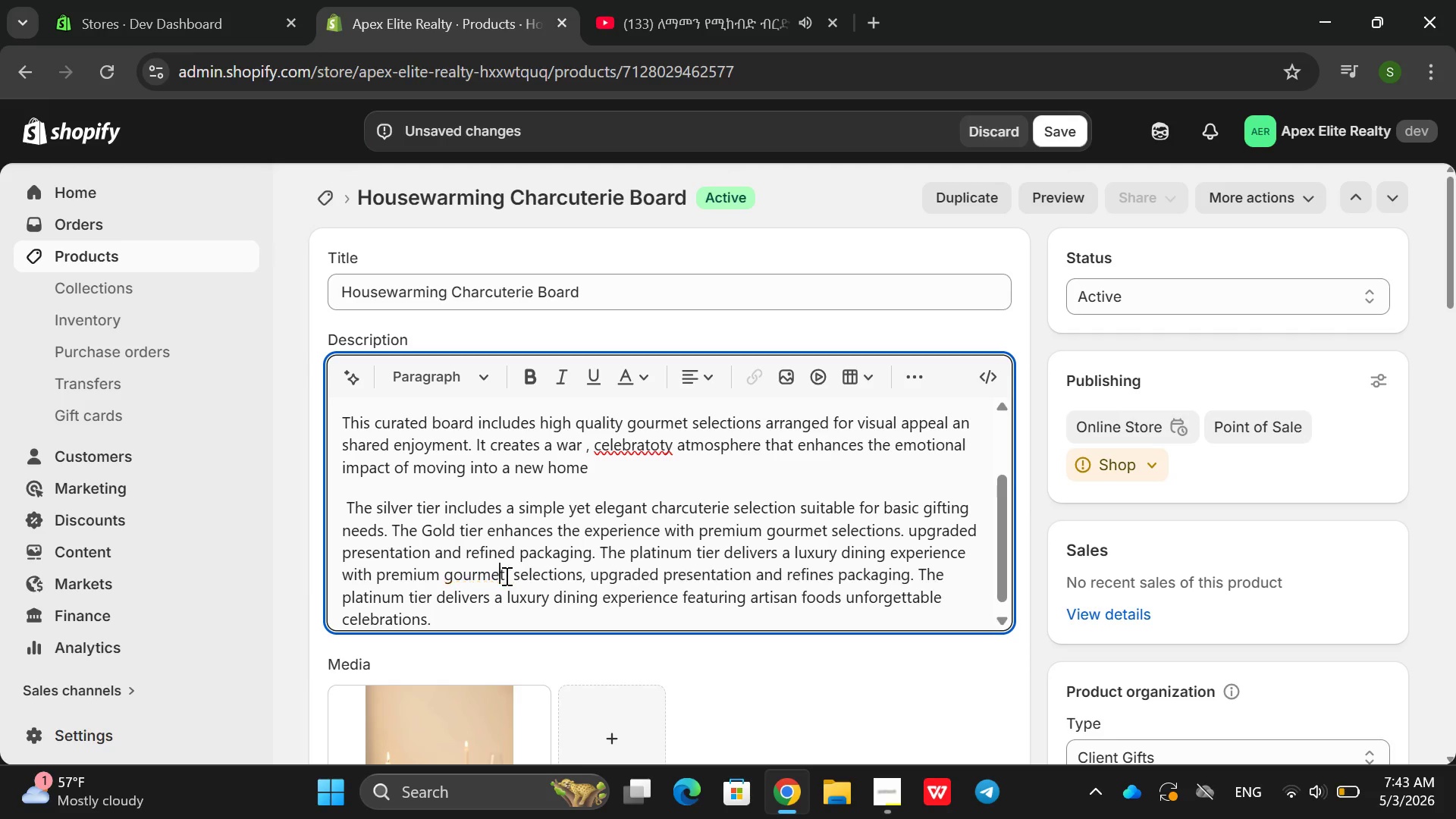 
key(Backspace)
 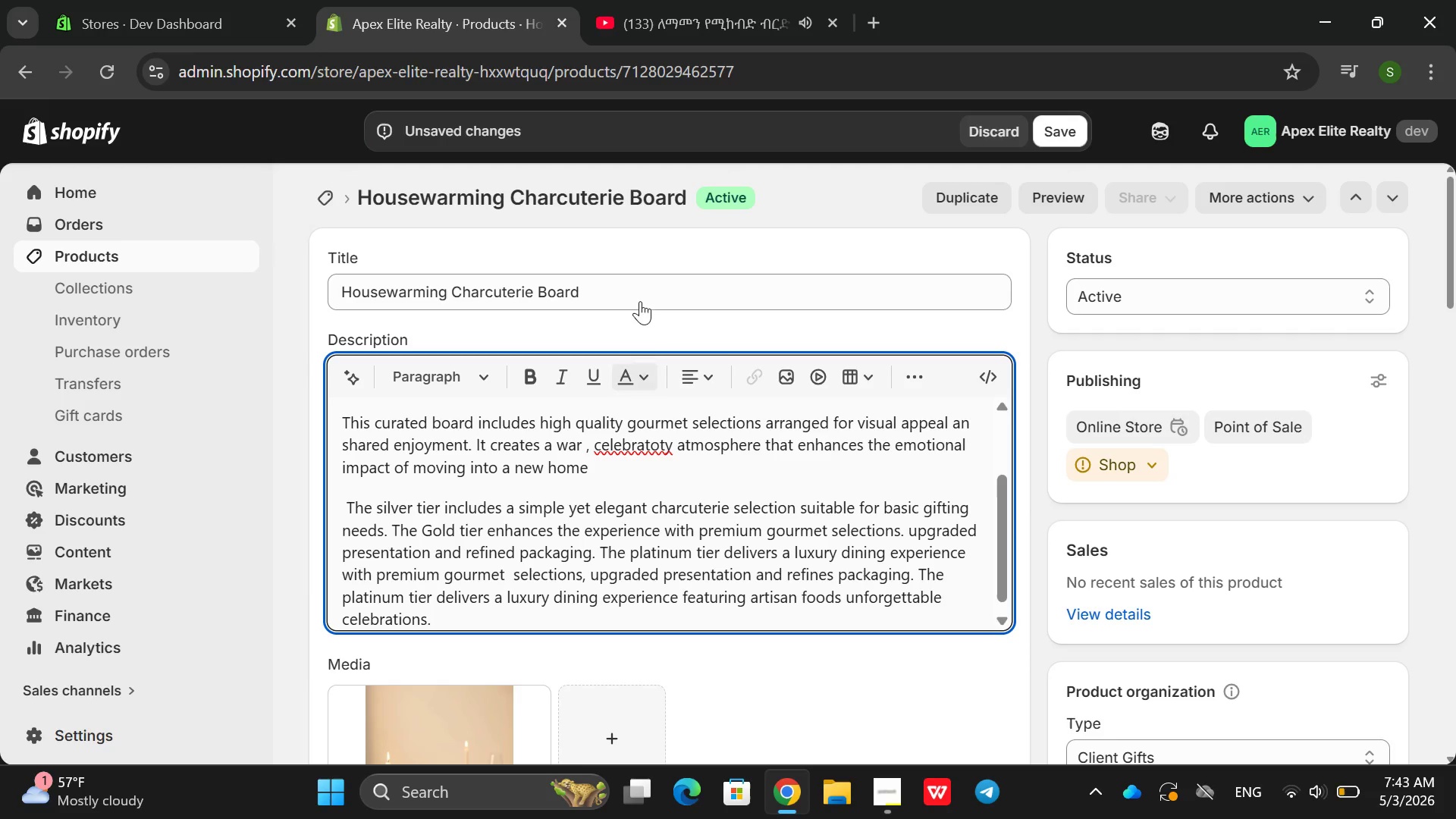 
left_click([615, 0])
 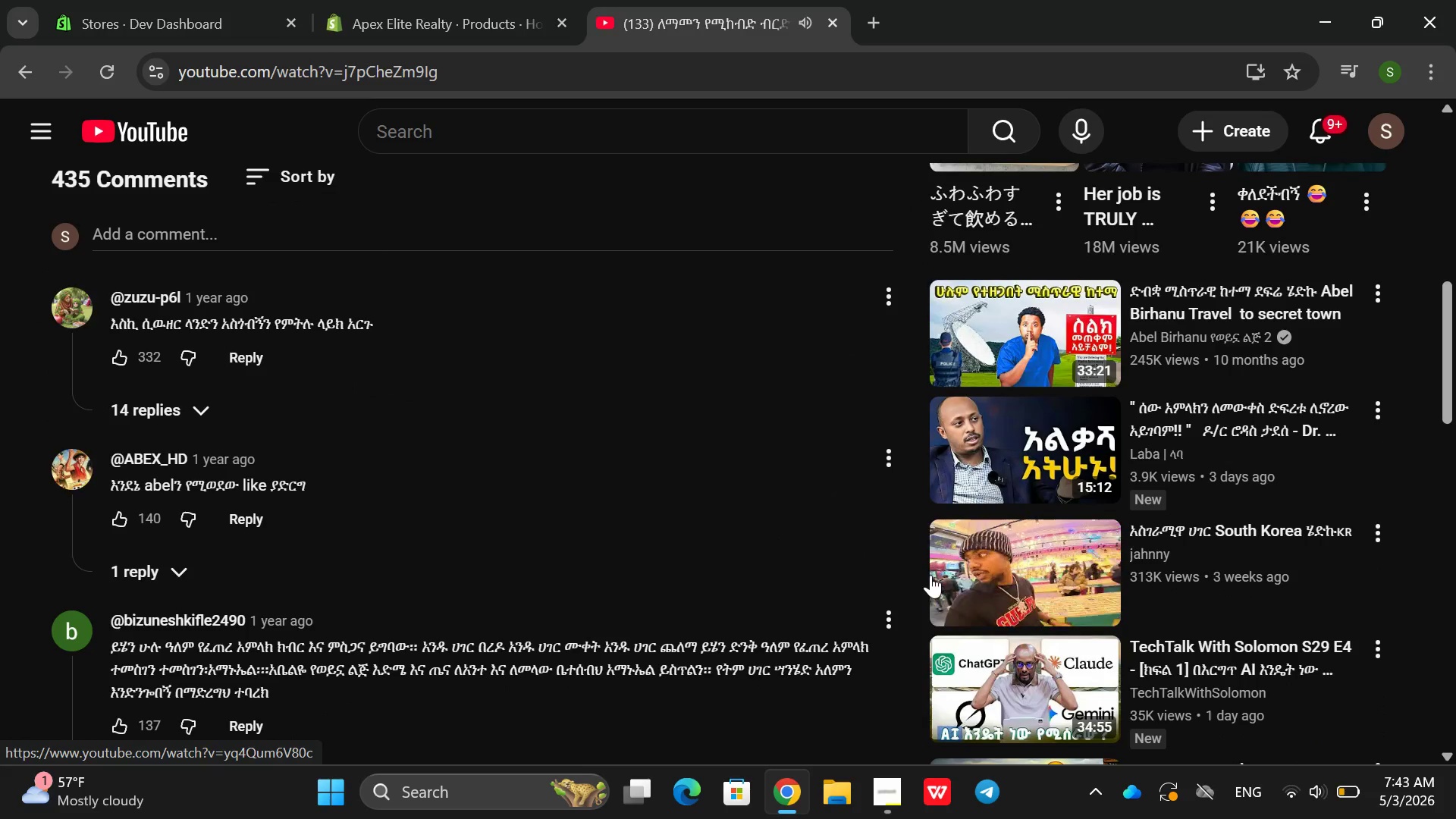 
left_click([1026, 394])
 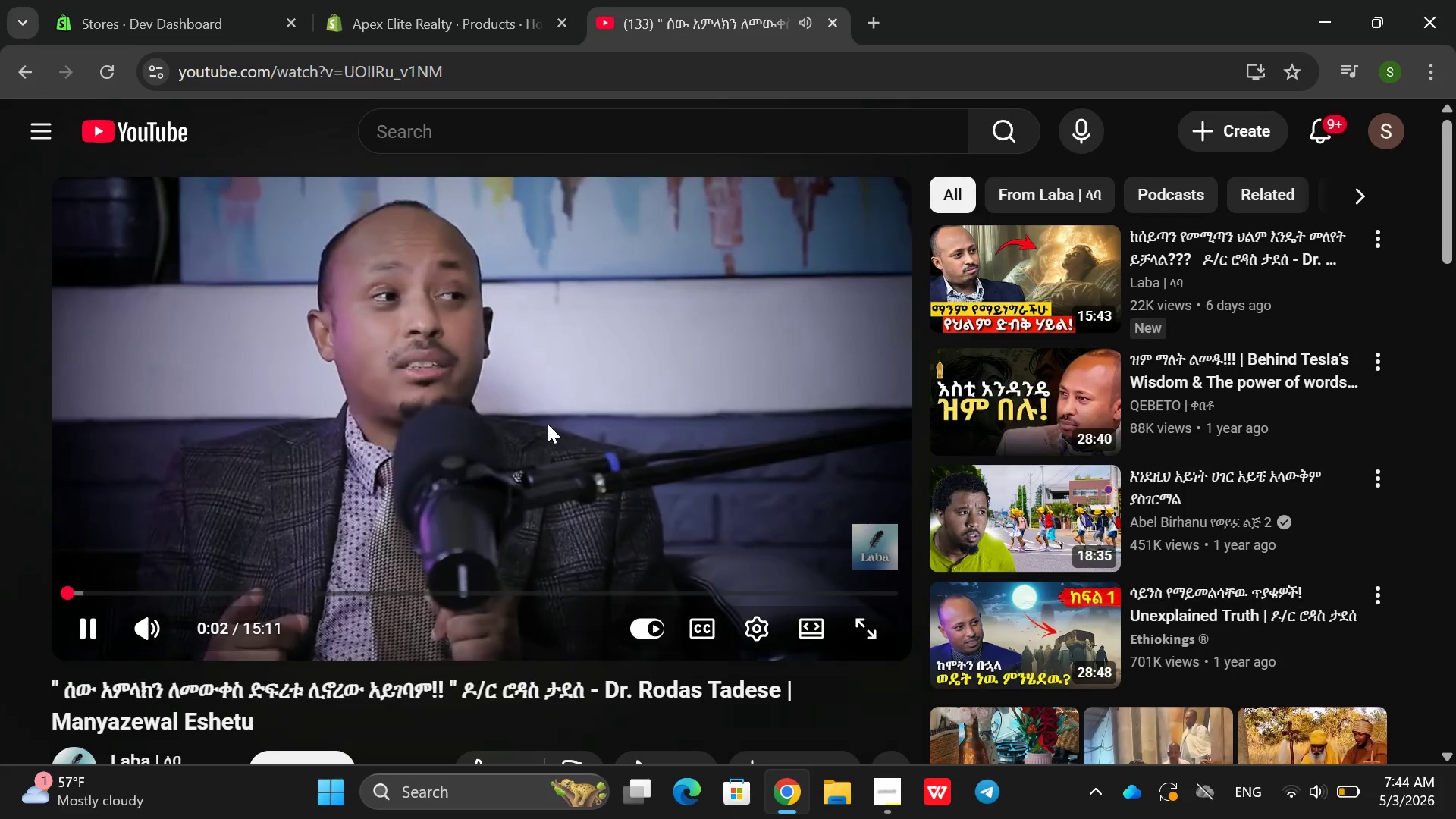 
left_click([425, 18])
 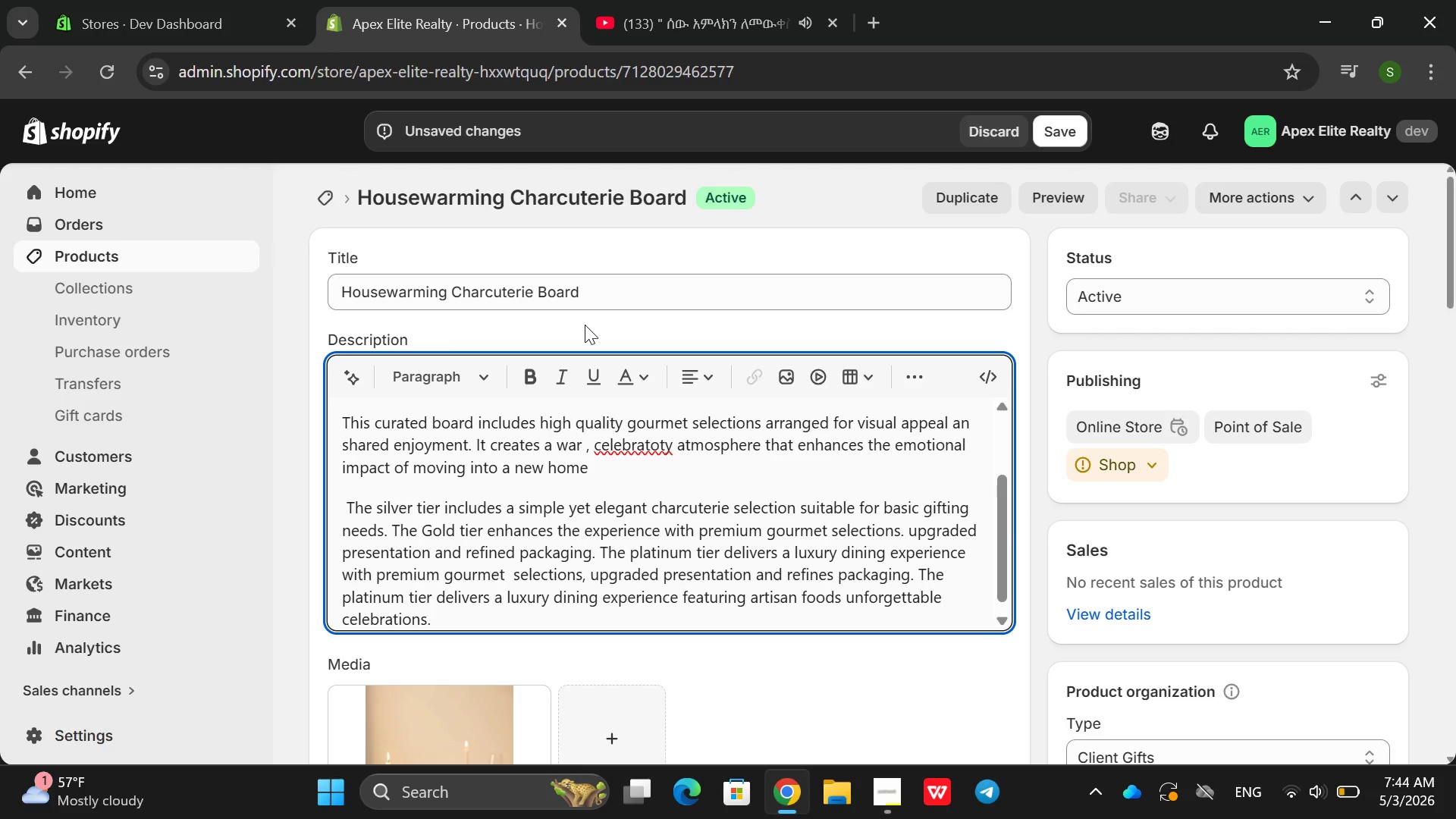 
key(VolumeUp)
 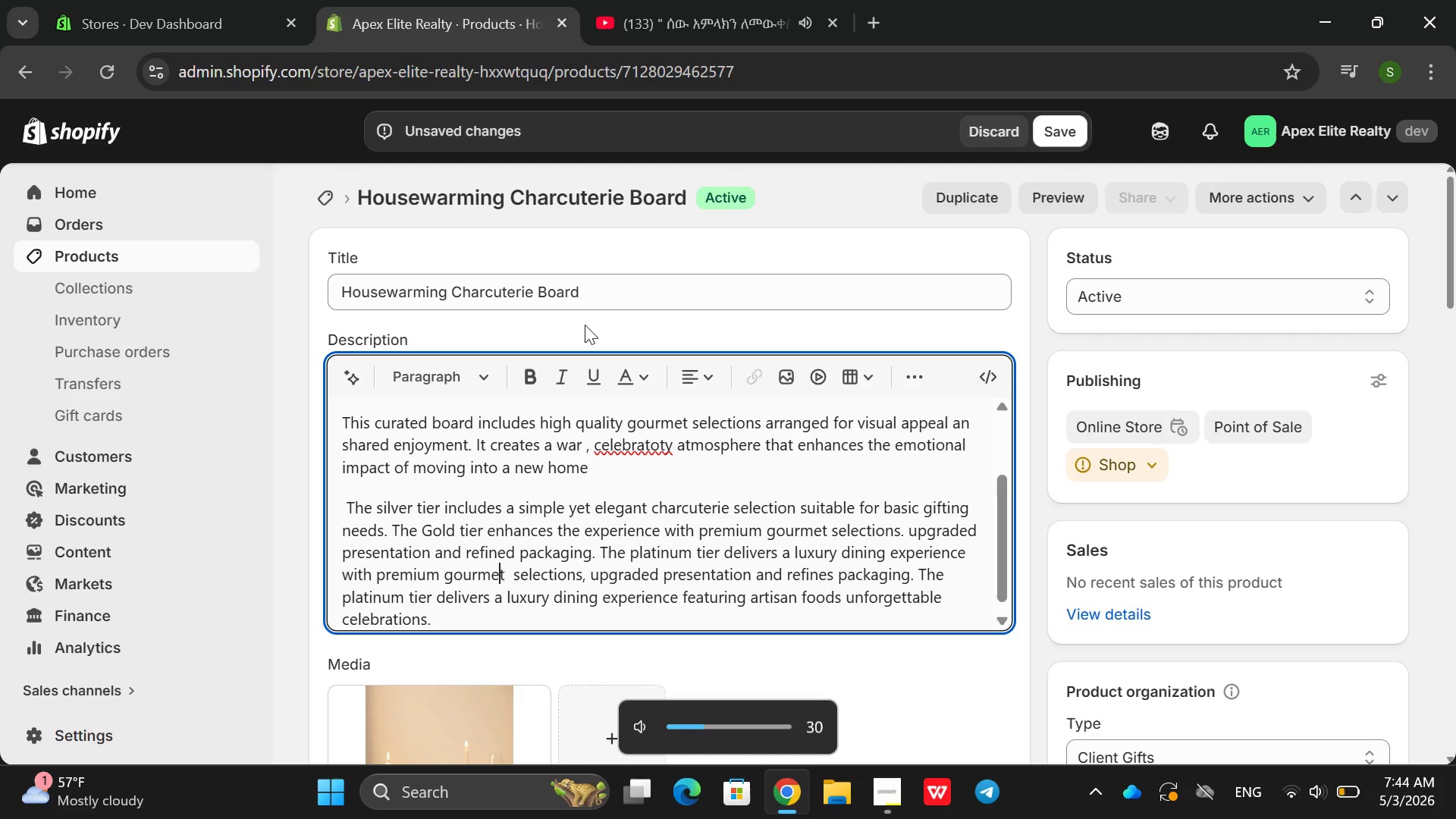 
key(VolumeUp)
 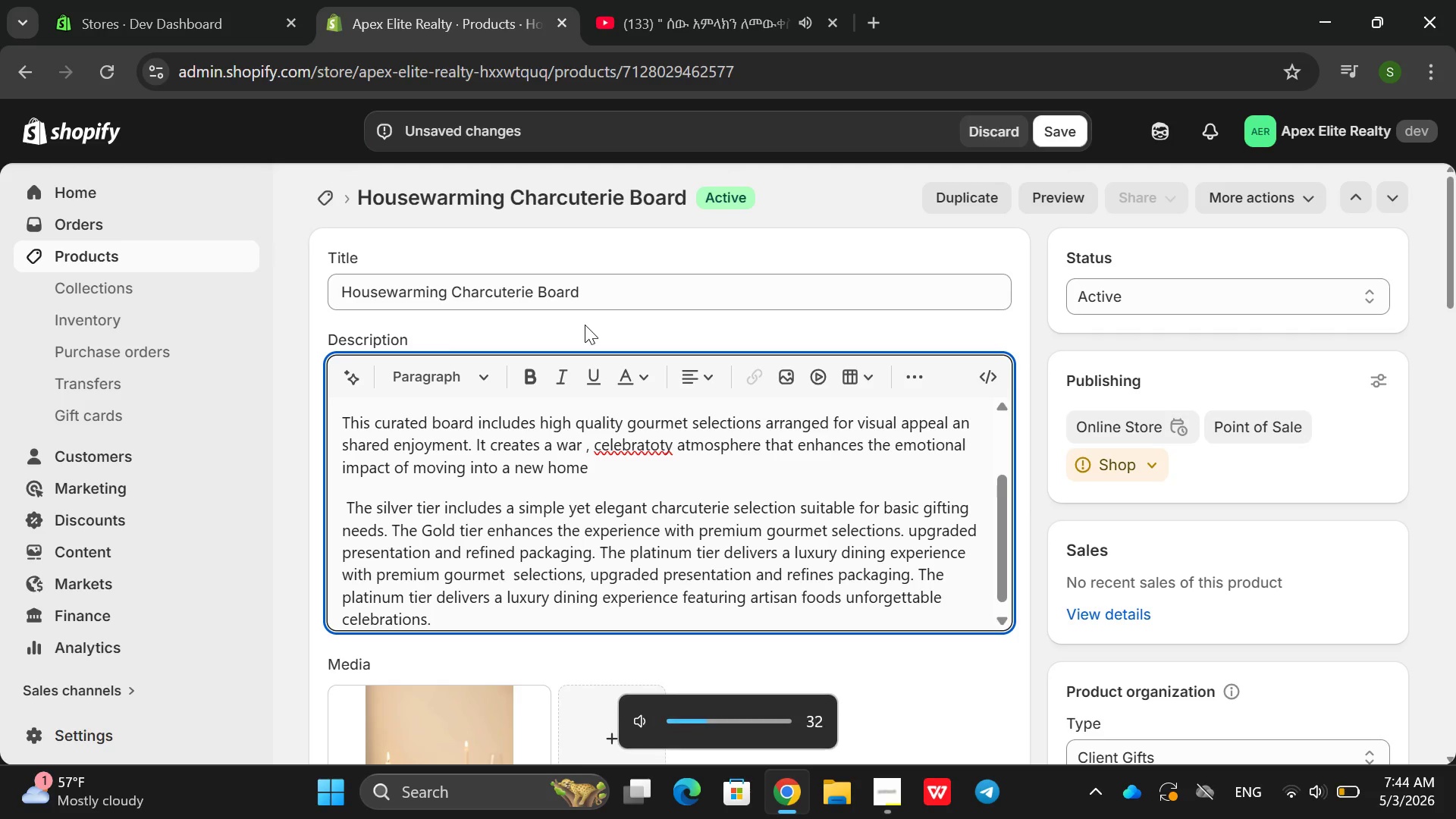 
key(VolumeUp)
 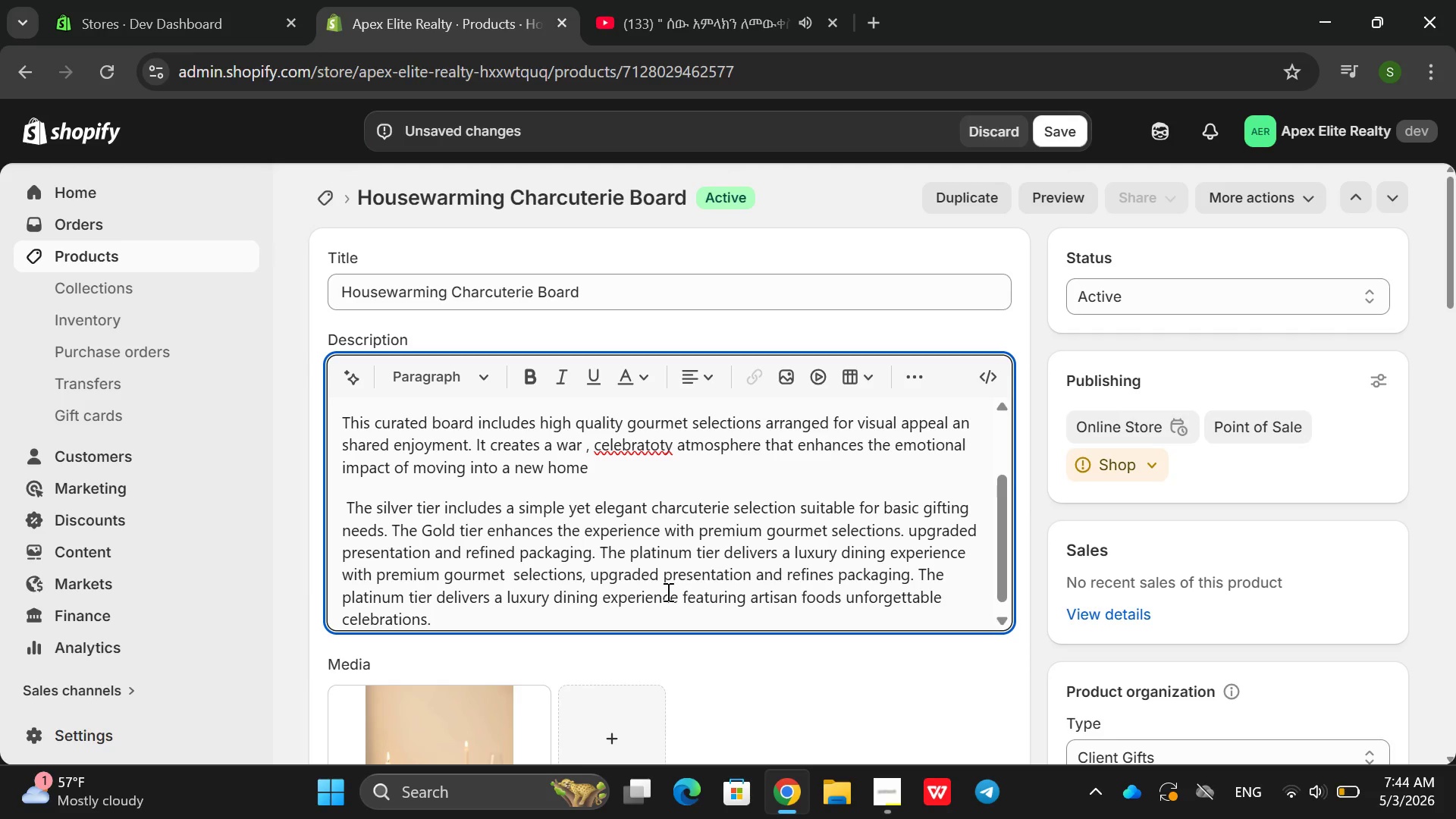 
left_click([526, 617])
 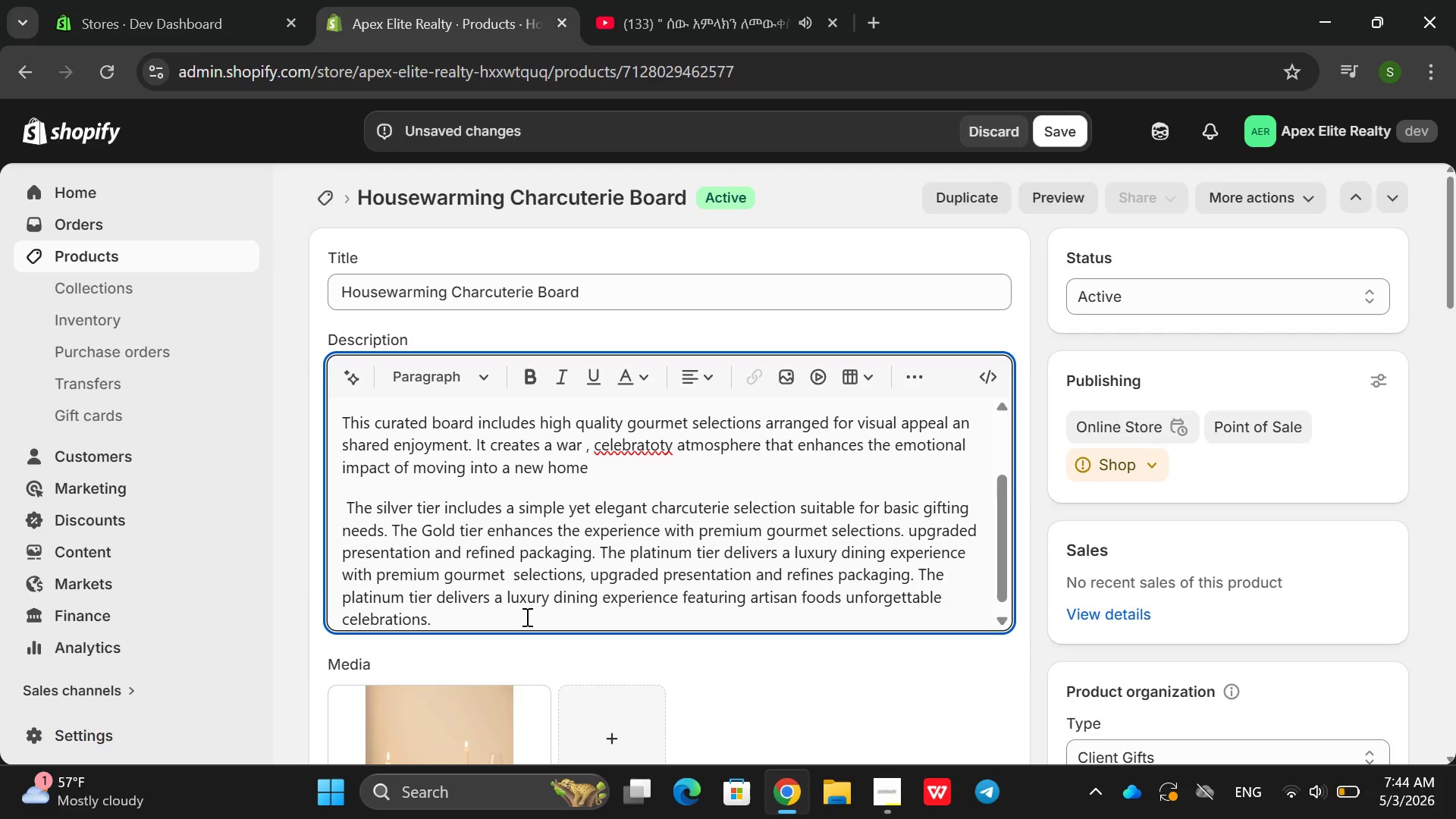 
key(Enter)
 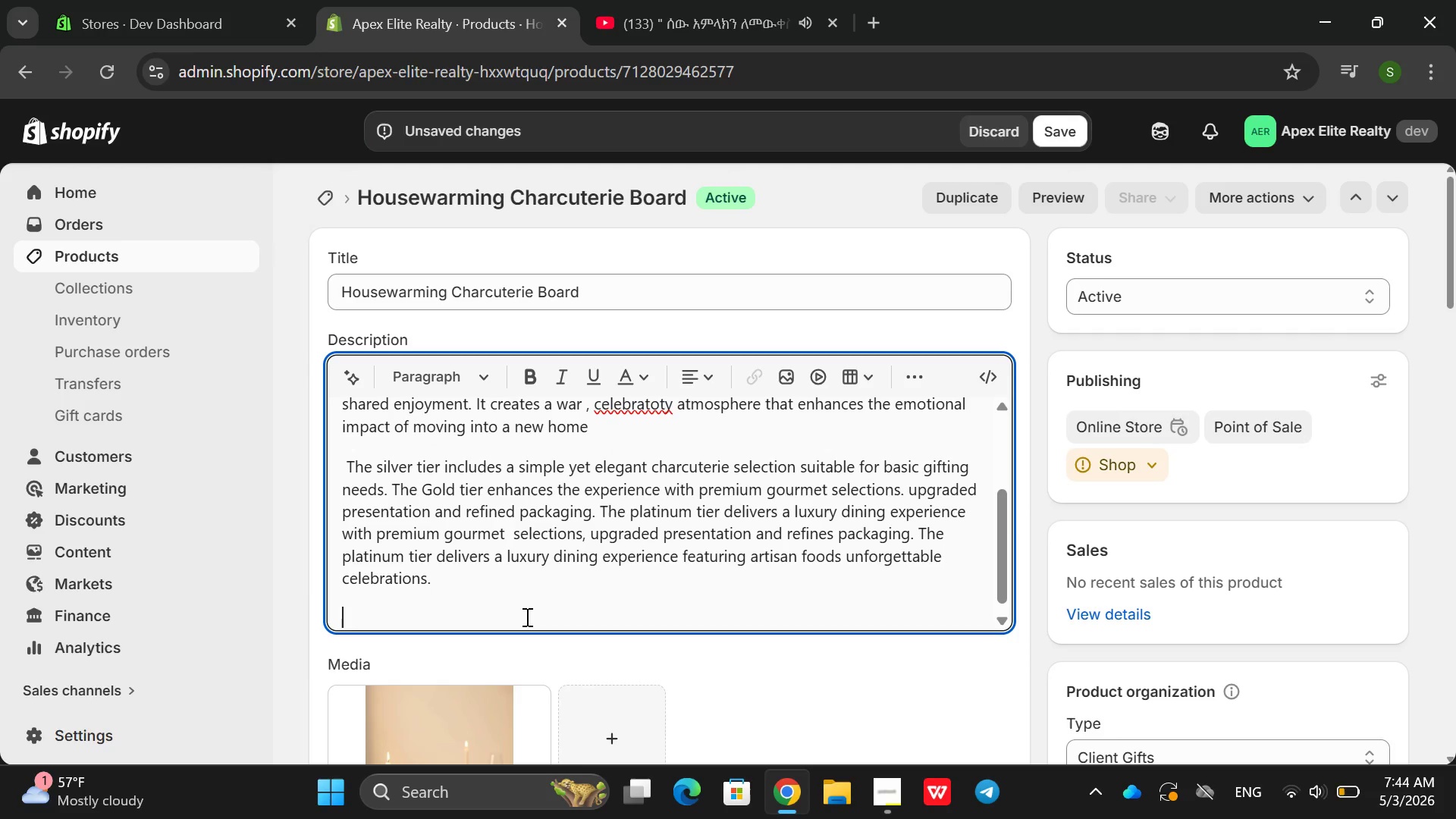 
type(This product is ideal for agents who want to streng)
 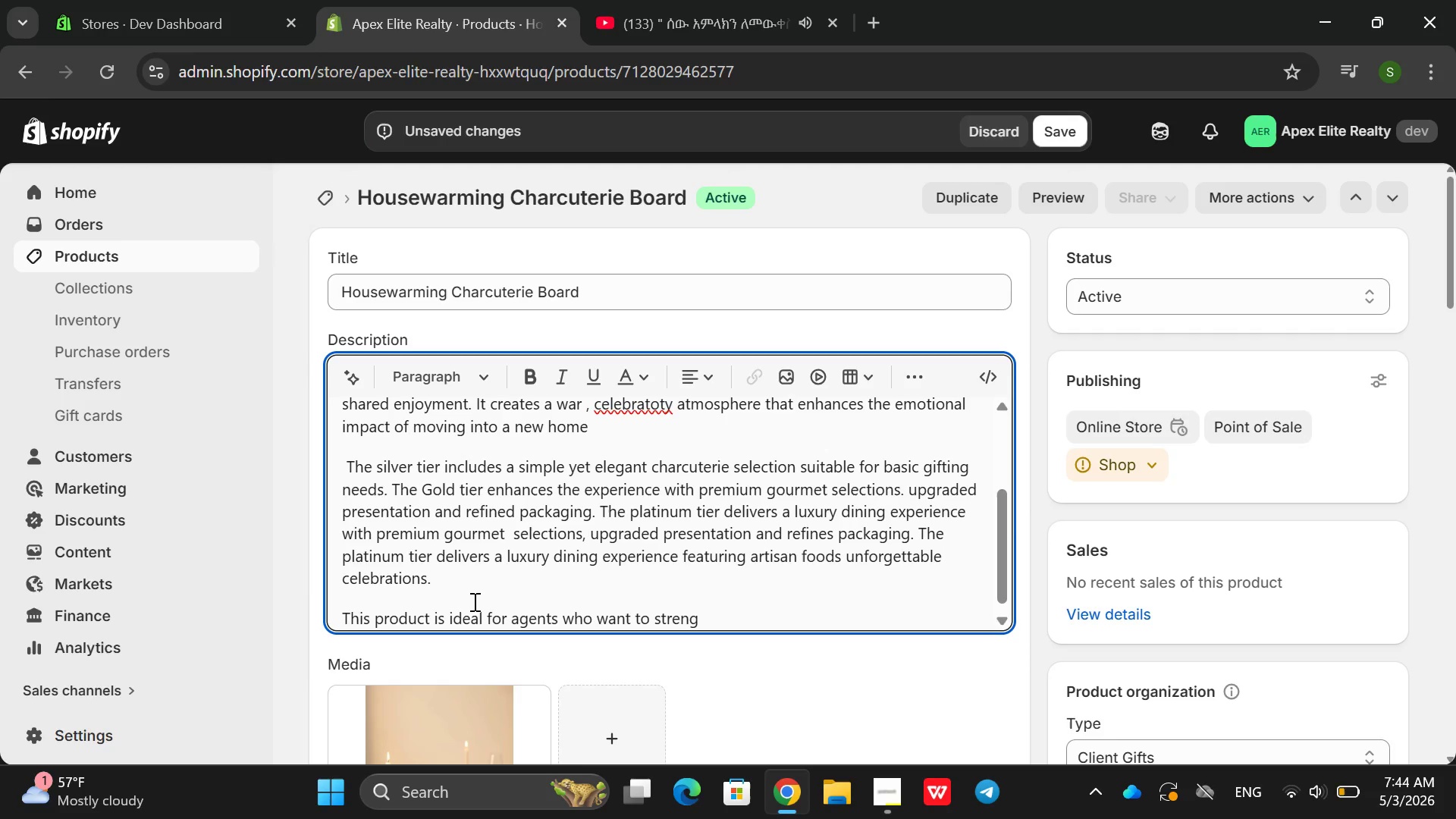 
type(htn re)
key(Backspace)
key(Backspace)
key(Backspace)
key(Backspace)
type(en relationship and creat lasting emotional impressions with clients )
key(Backspace)
type(. IT)
key(Backspace)
key(Backspace)
type(t ce)
key(Backspace)
key(Backspace)
key(Backspace)
key(Backspace)
type(I )
key(Backspace)
type(t )
 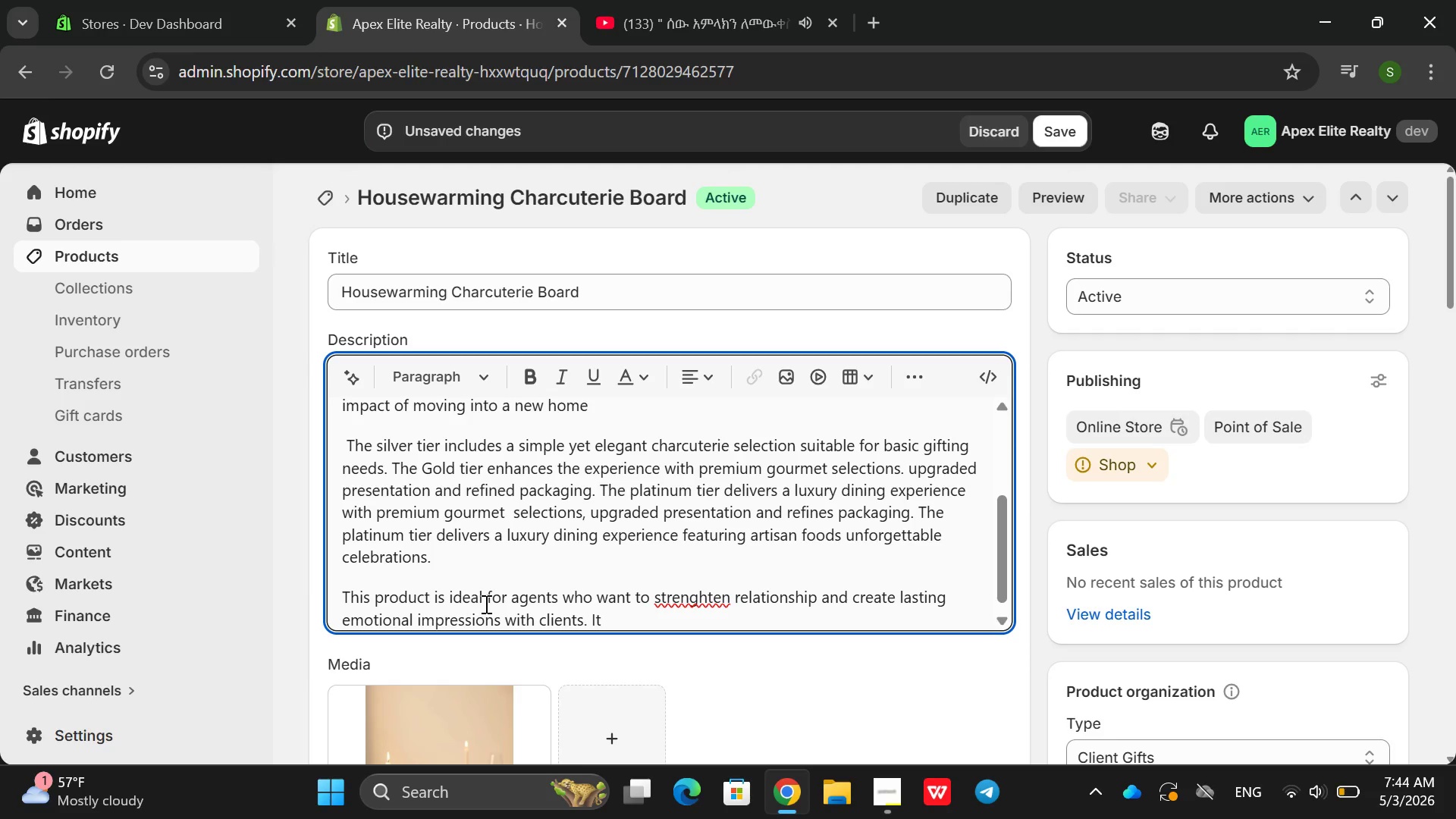 
type(transforms )
 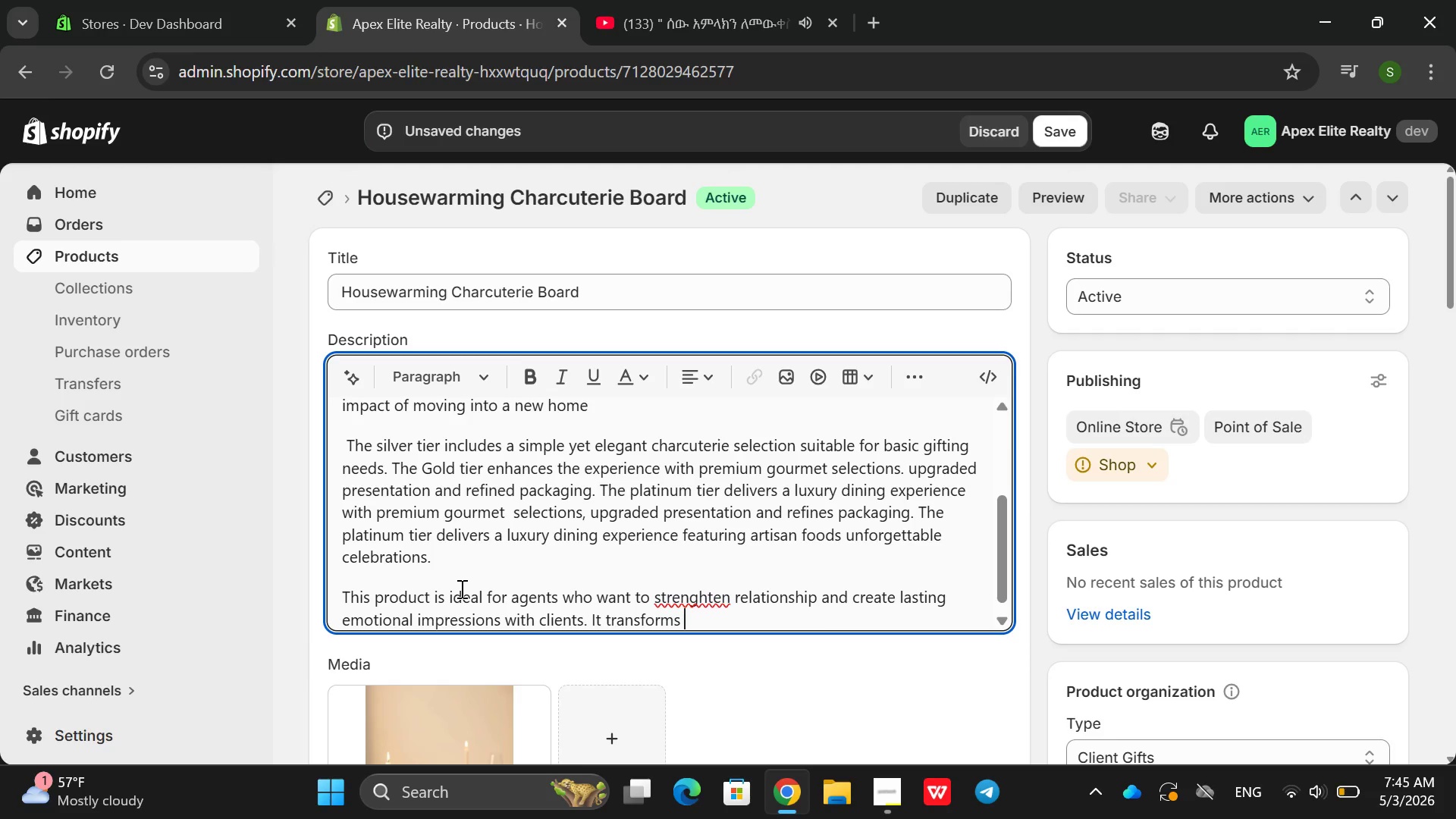 
wait(7.11)
 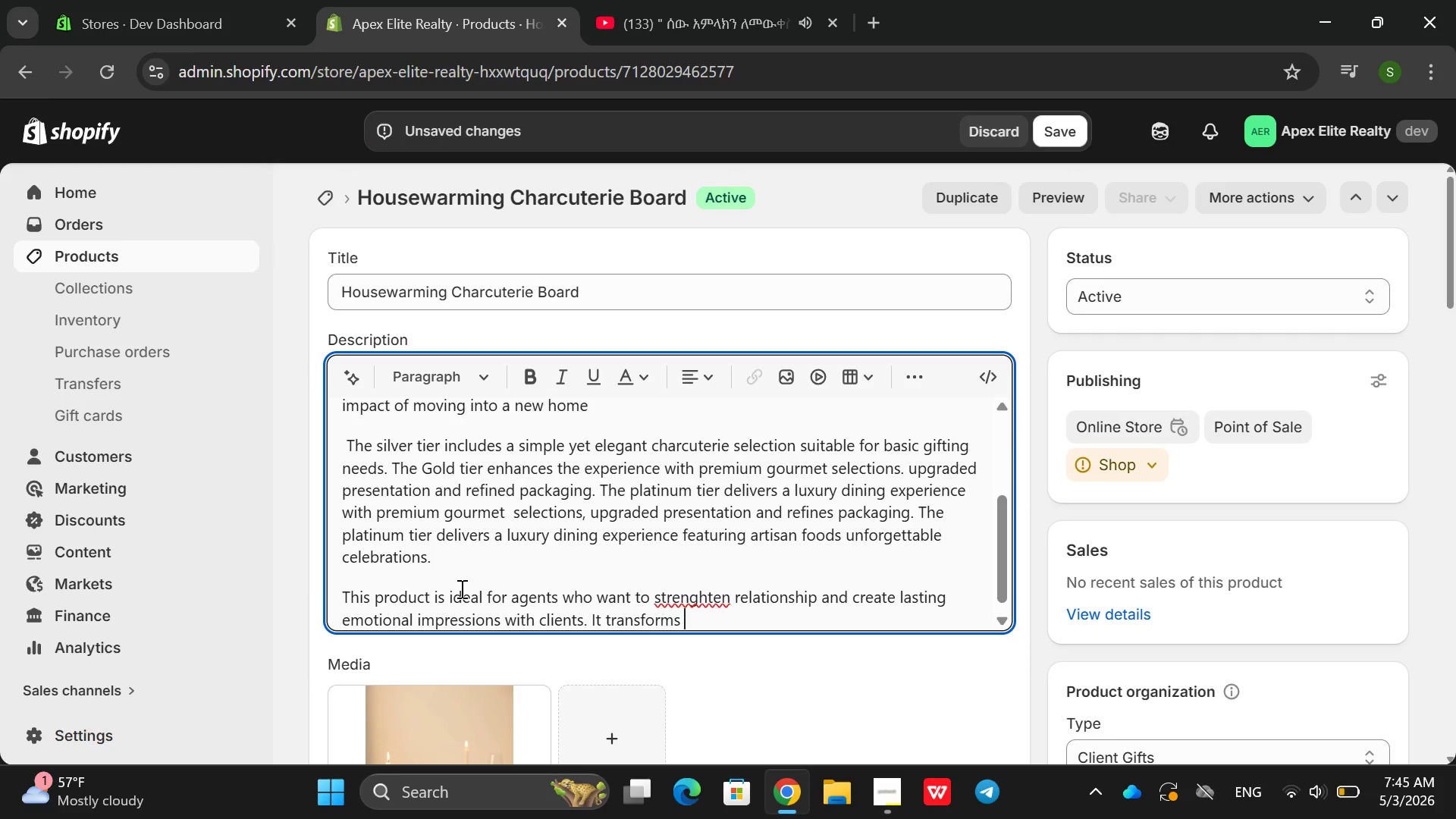 
type(a transaction inot)
key(Backspace)
key(Backspace)
type(to celebration and reinforcedd ap)
key(Backspace)
key(Backspace)
key(Backspace)
key(Backspace)
key(Backspace)
key(Backspace)
type(es apreciato)
key(Backspace)
type(ions a)
key(Backspace)
key(Backspace)
key(Backspace)
type( in )
key(Backspace)
key(Backspace)
key(Backspace)
type(preciation ina meaningful way/)
key(Backspace)
type(.)
 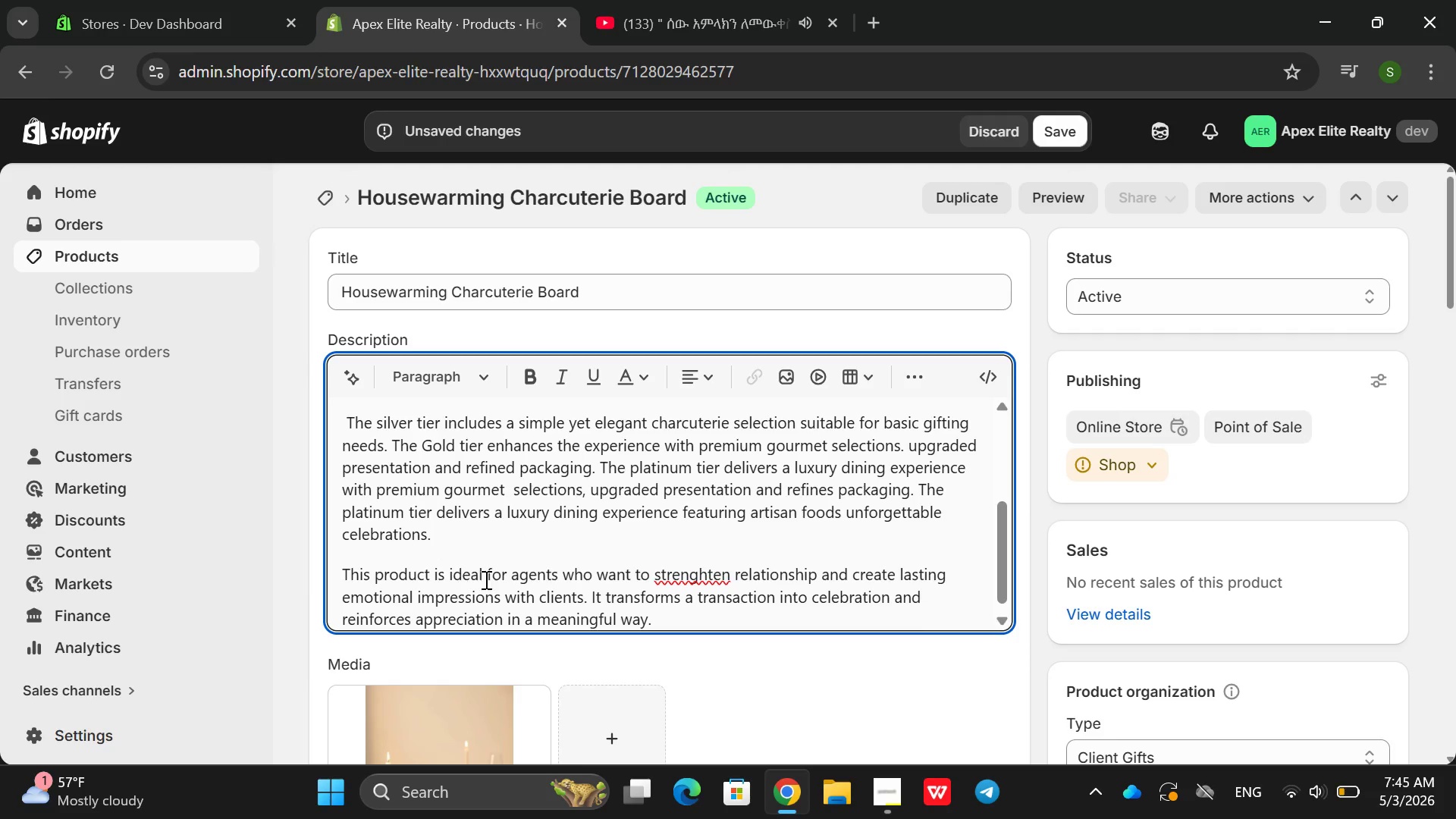 
double_click([715, 567])
 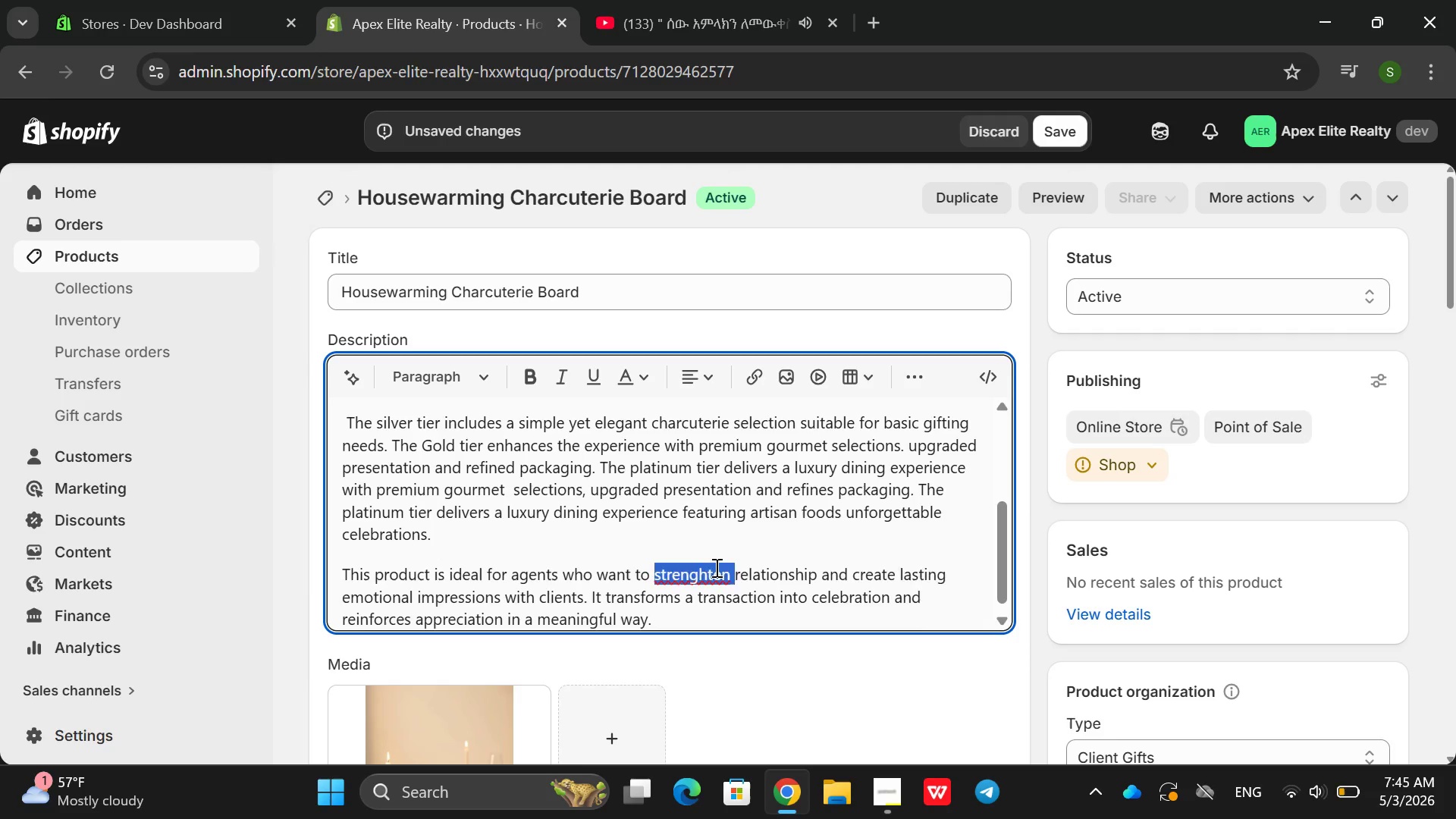 
type(strenght)
key(Backspace)
type(en )
key(Backspace)
key(Backspace)
key(Backspace)
key(Backspace)
 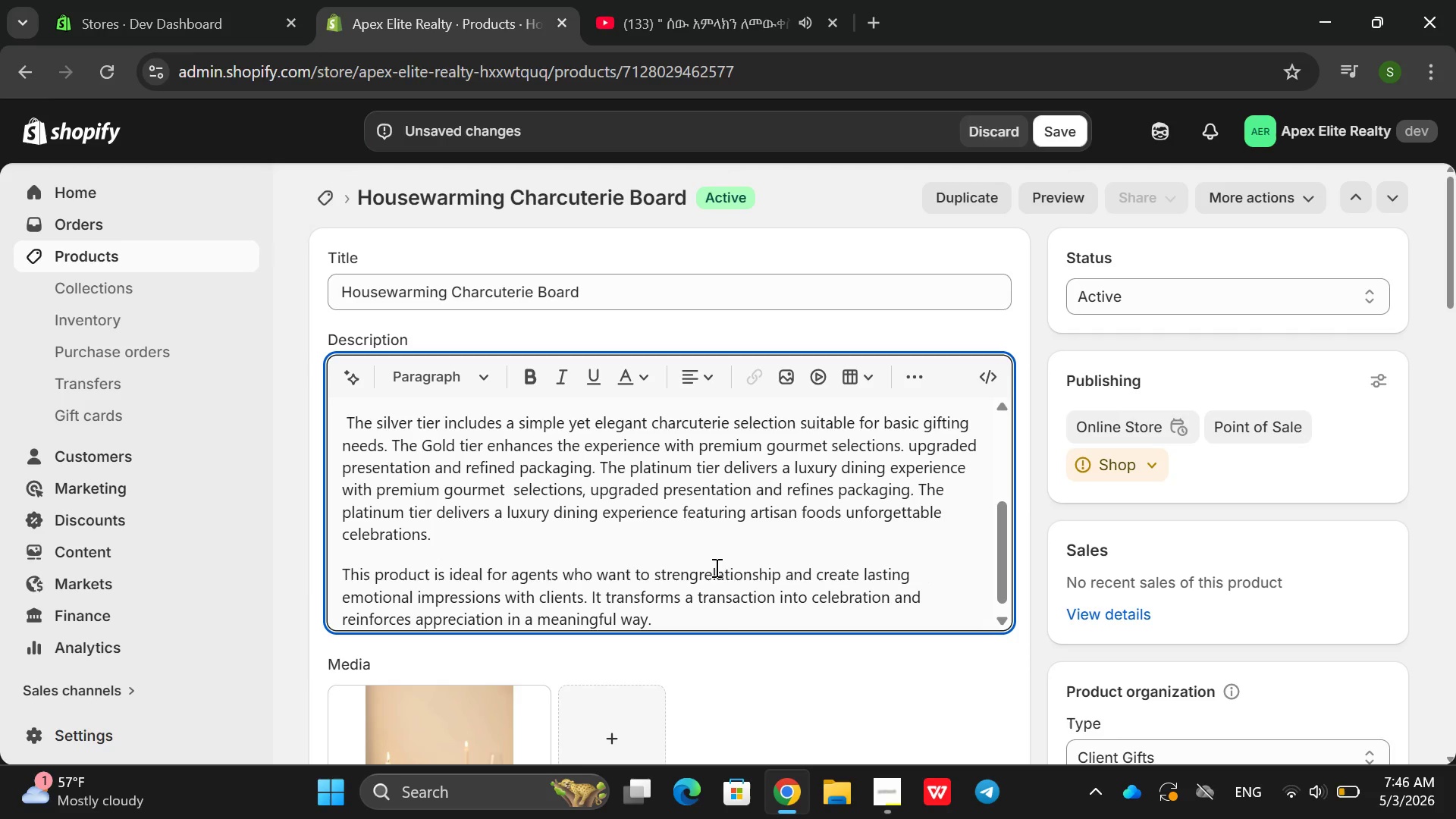 
type(then )
 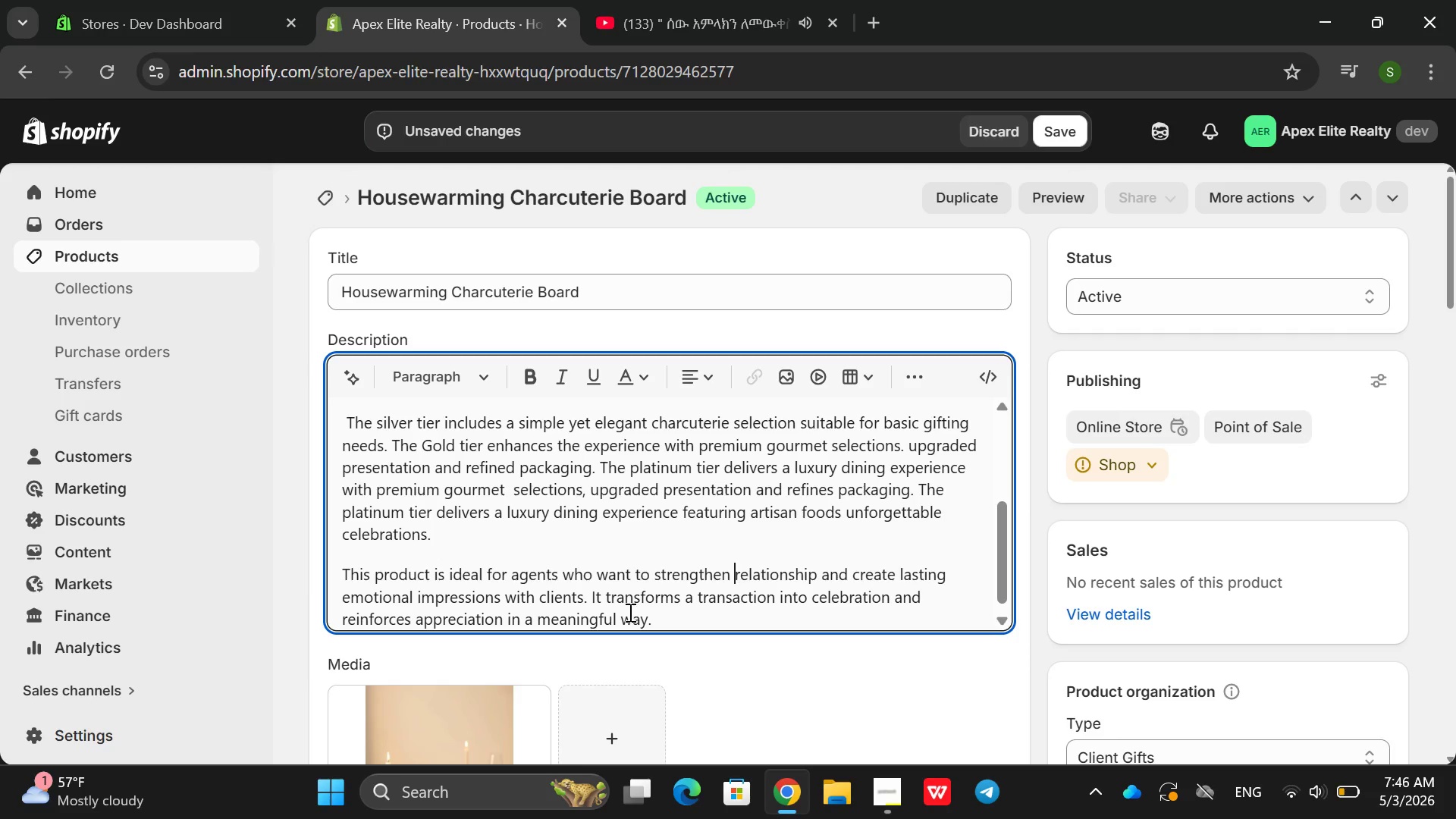 
left_click([629, 612])
 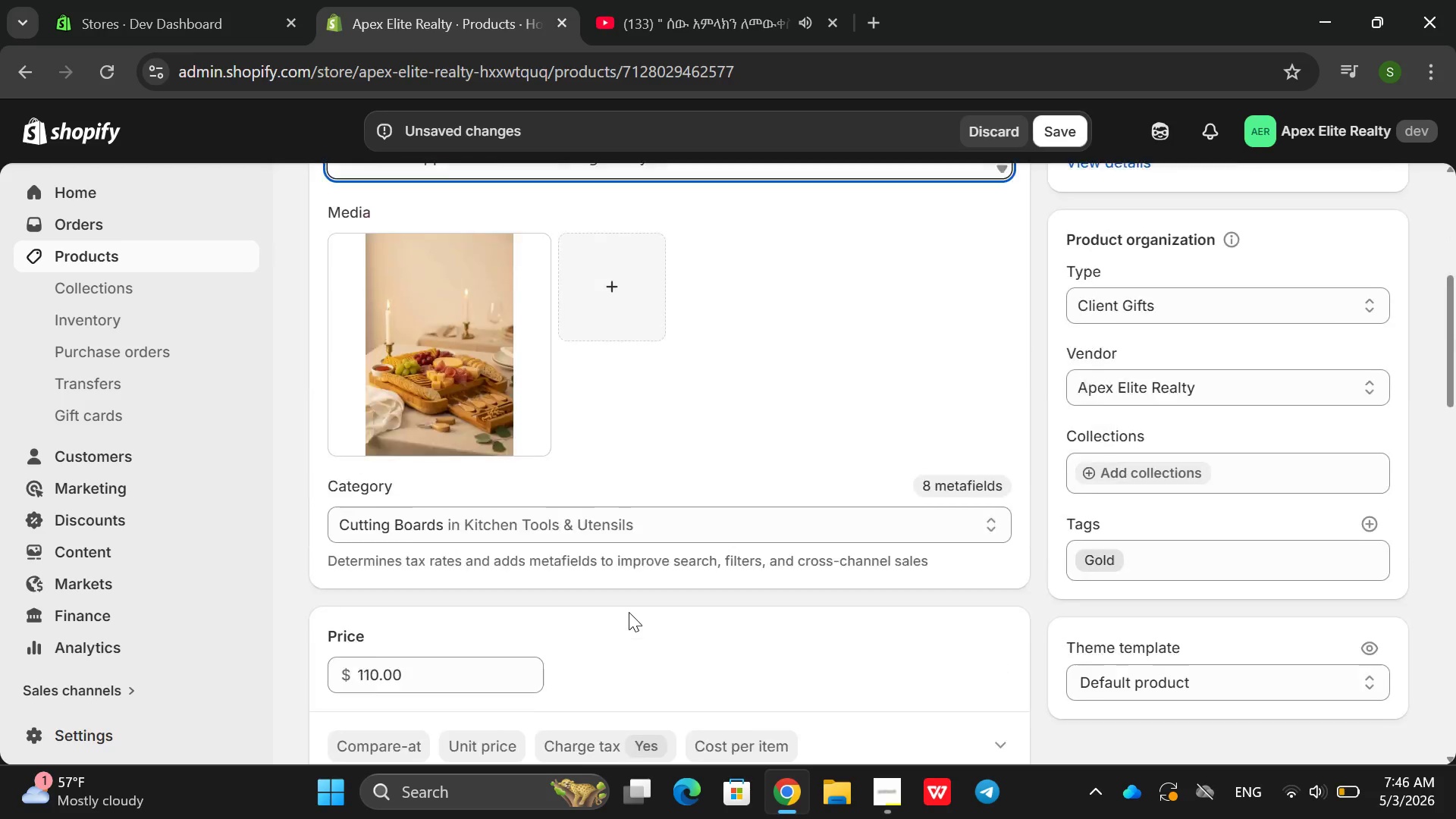 
left_click([514, 472])
 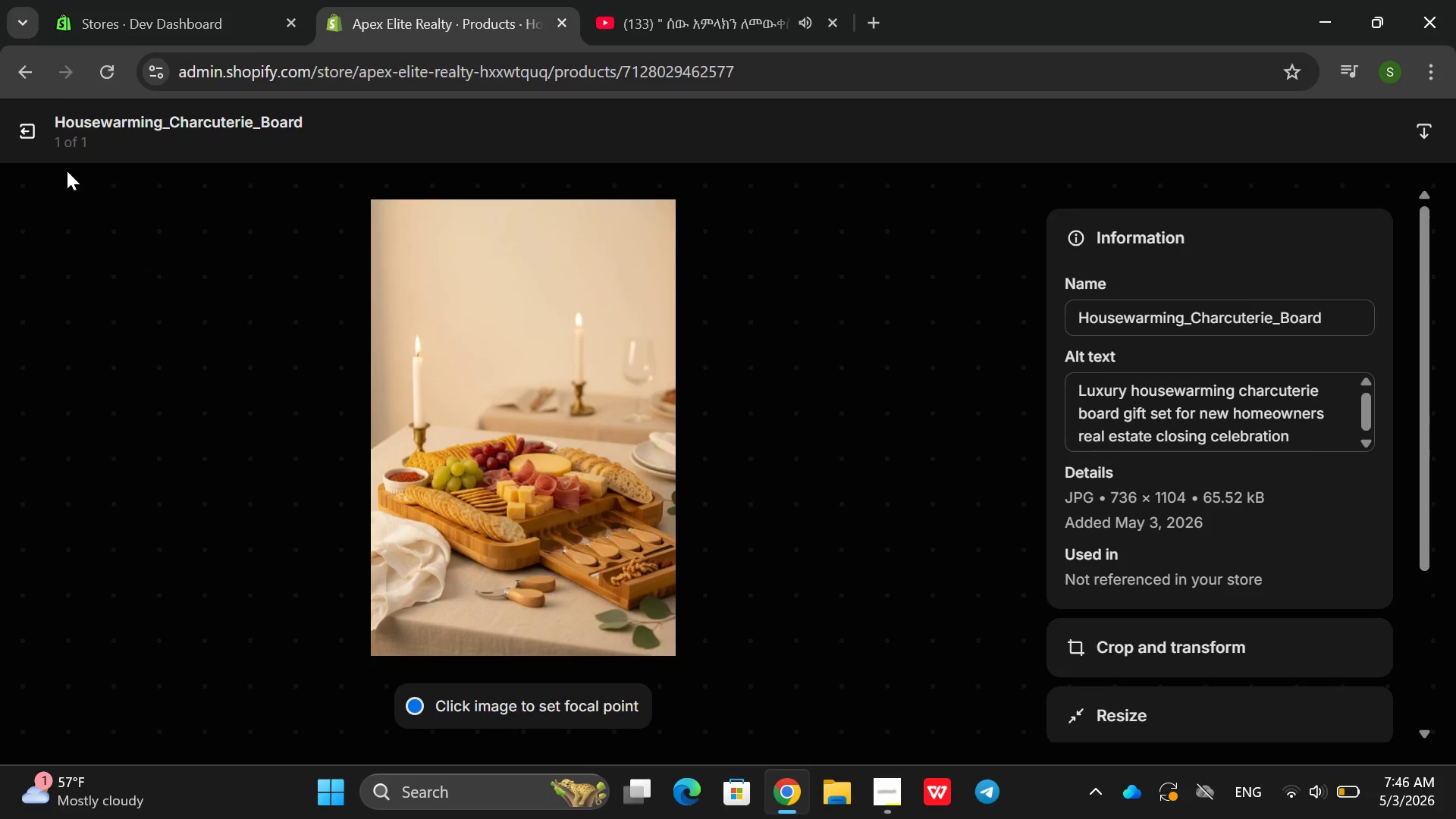 
left_click([30, 127])
 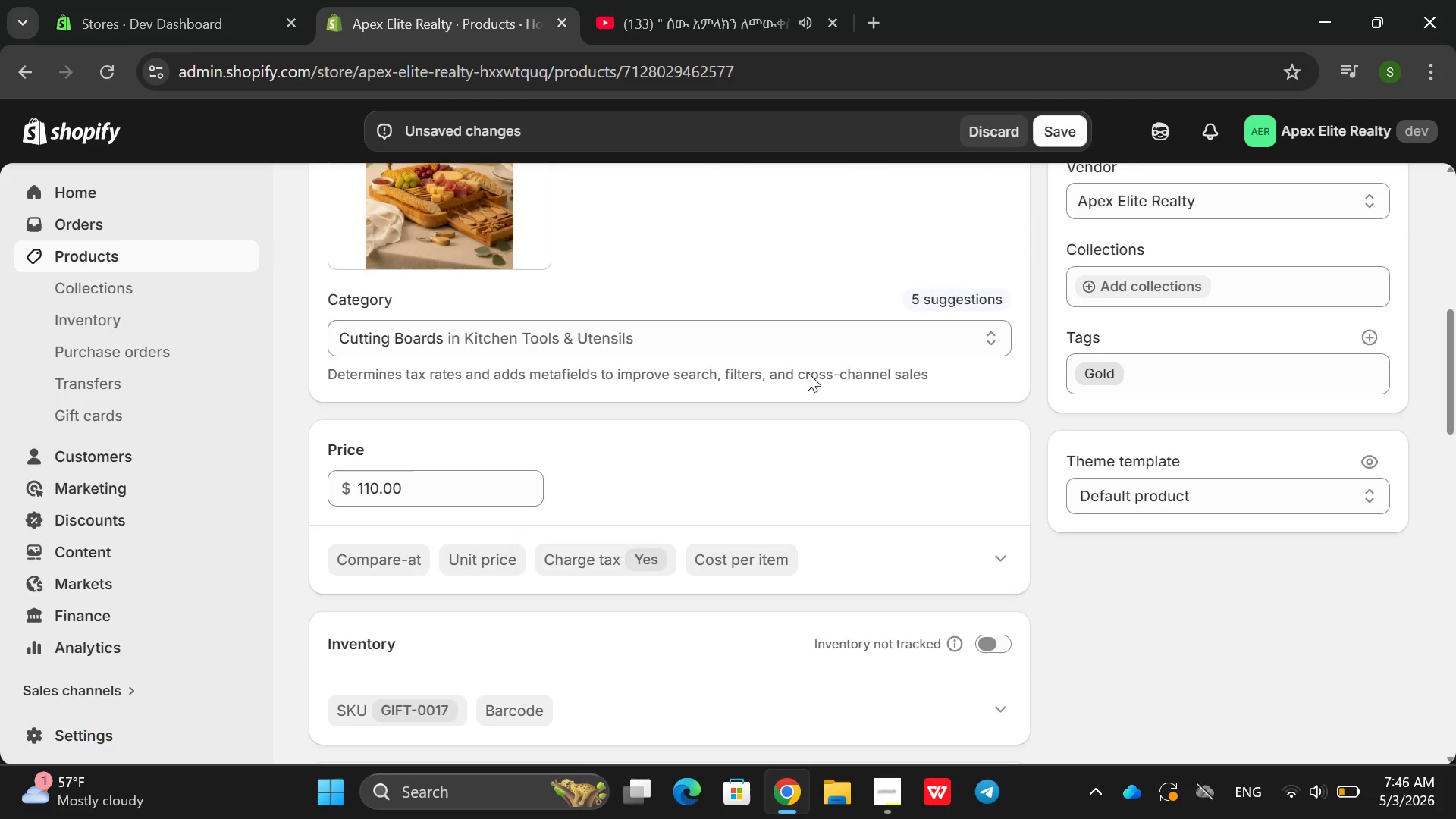 
mouse_move([915, 351])
 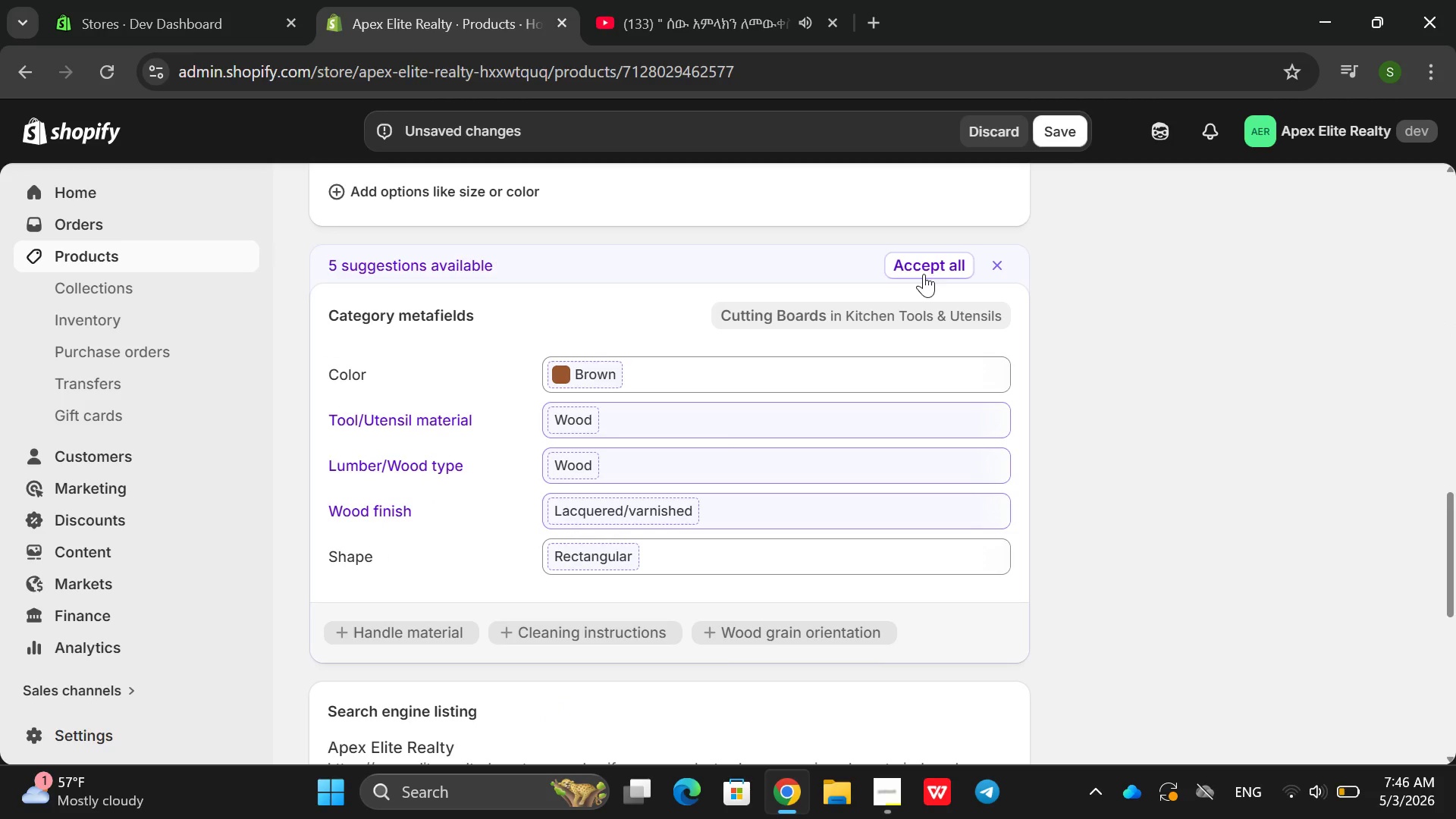 
left_click([928, 268])
 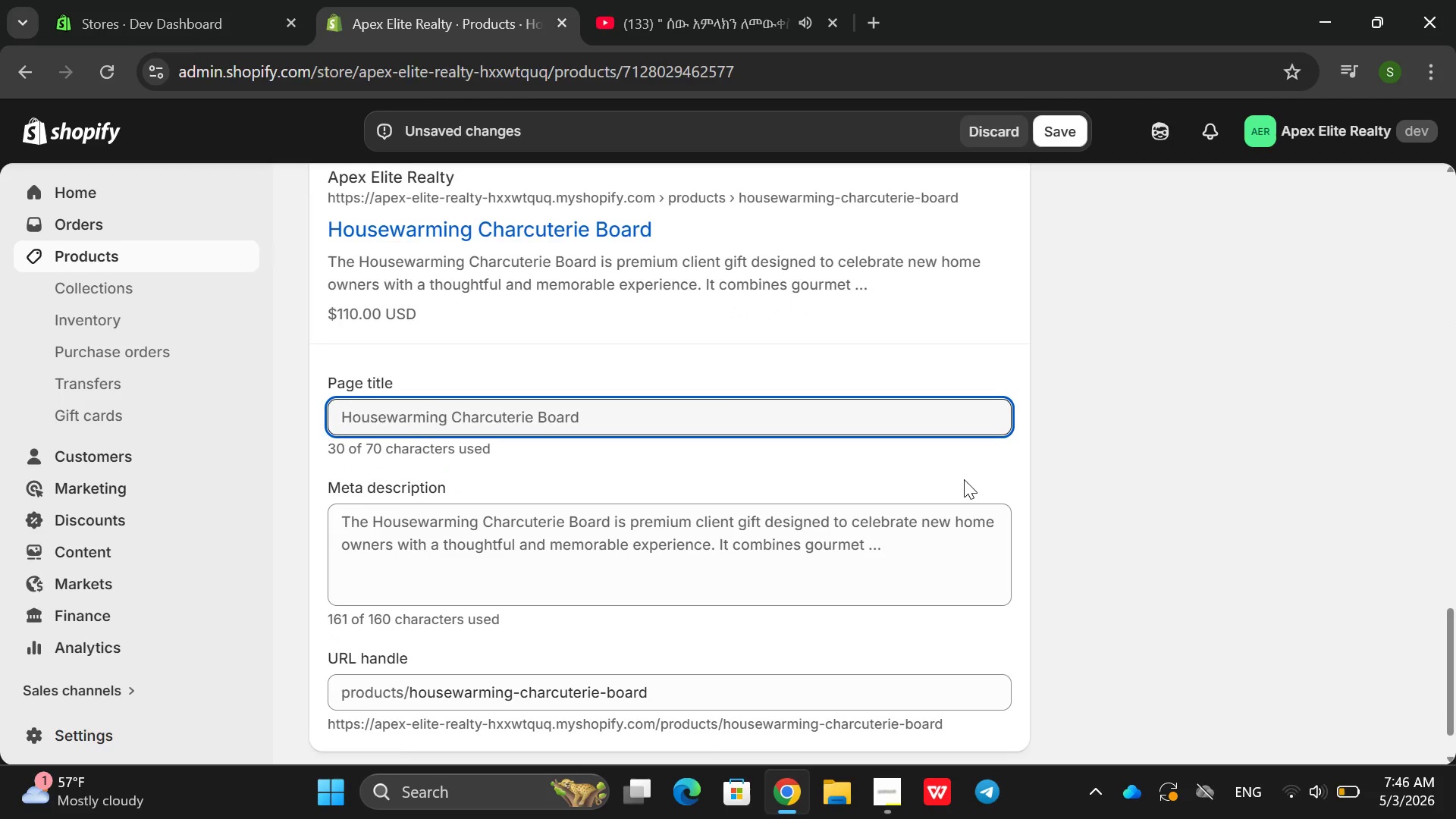 
left_click_drag(start_coordinate=[799, 587], to_coordinate=[805, 560])
 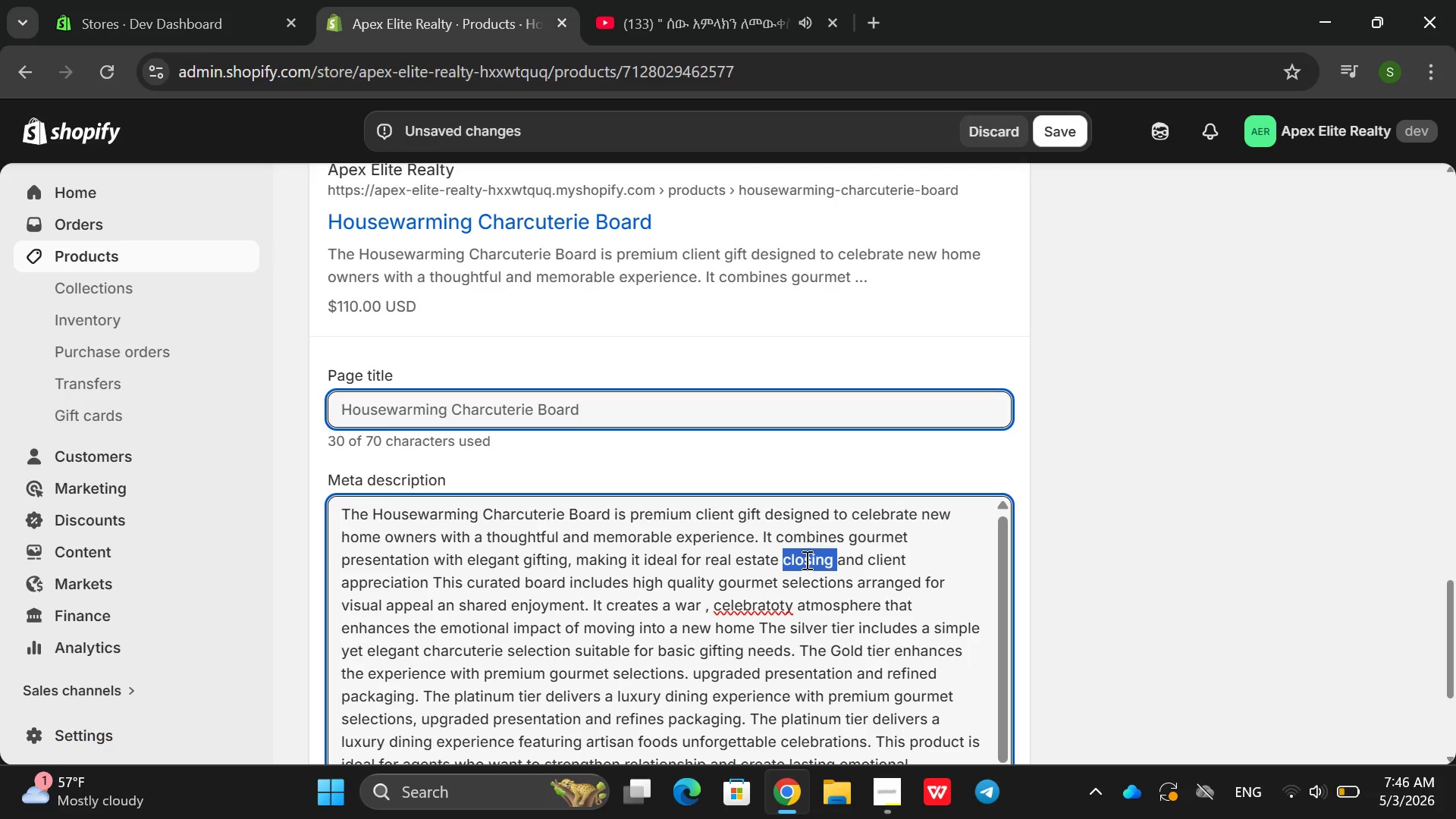 
double_click([805, 560])
 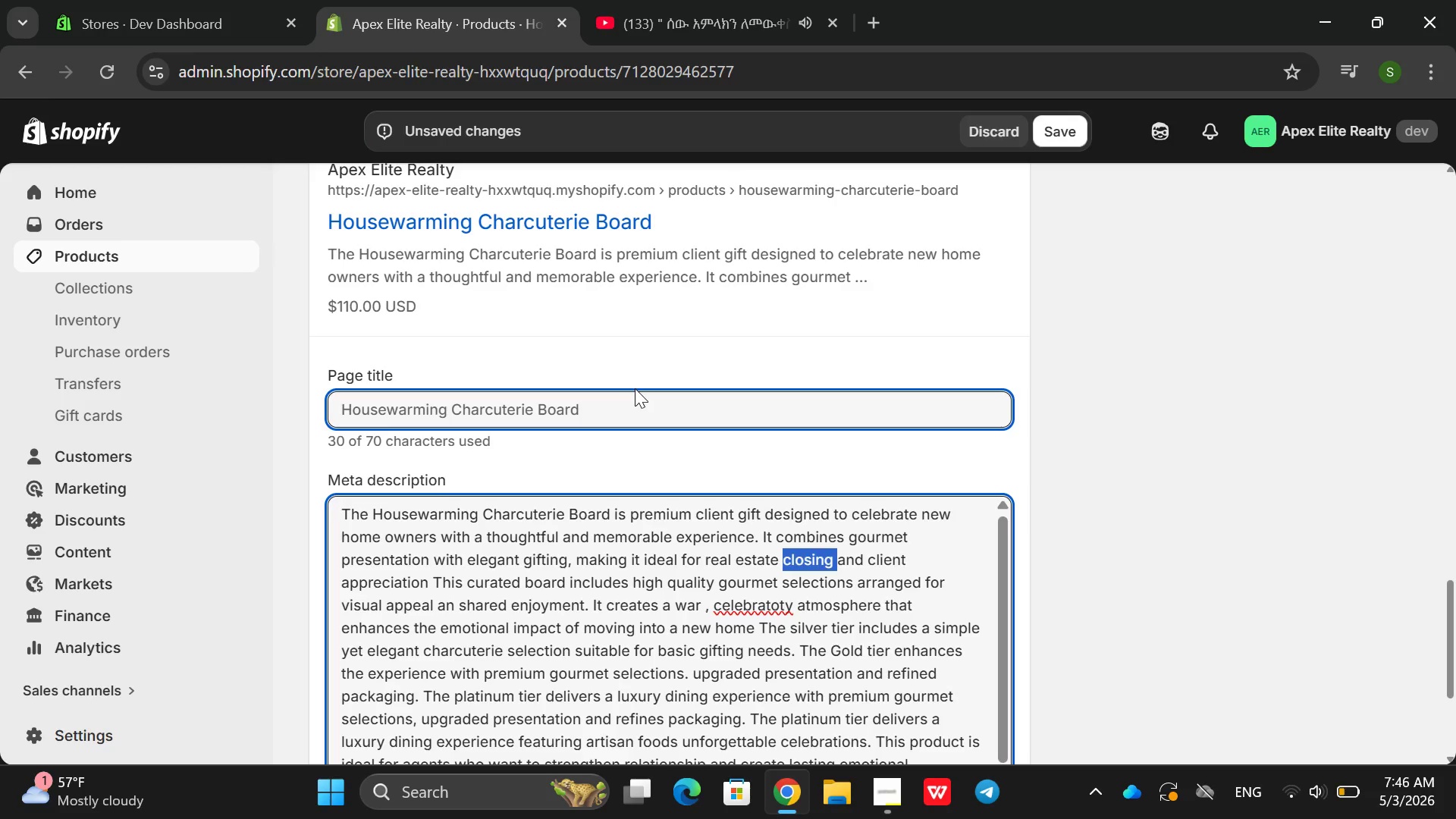 
left_click([635, 388])
 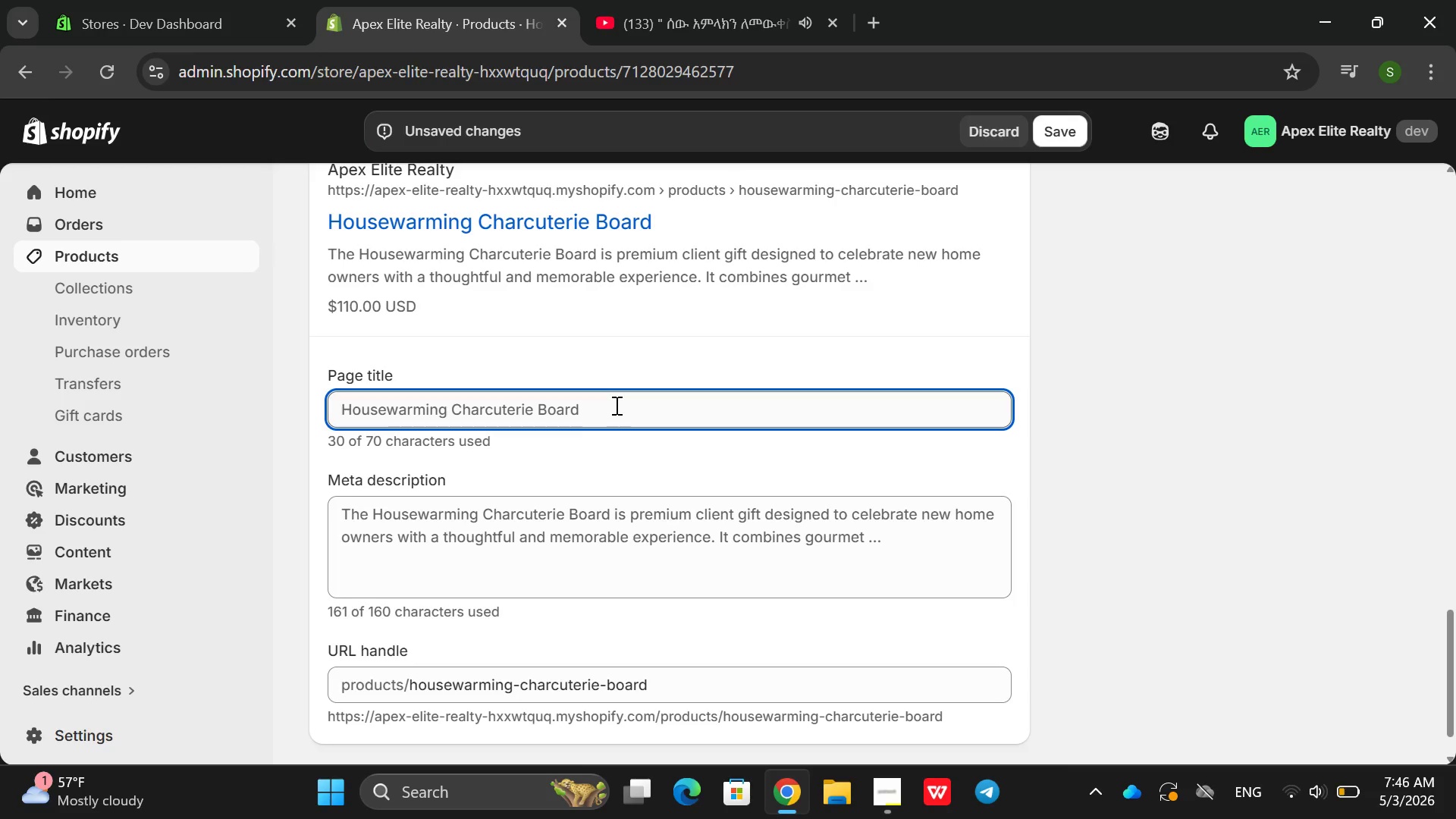 
left_click([615, 405])
 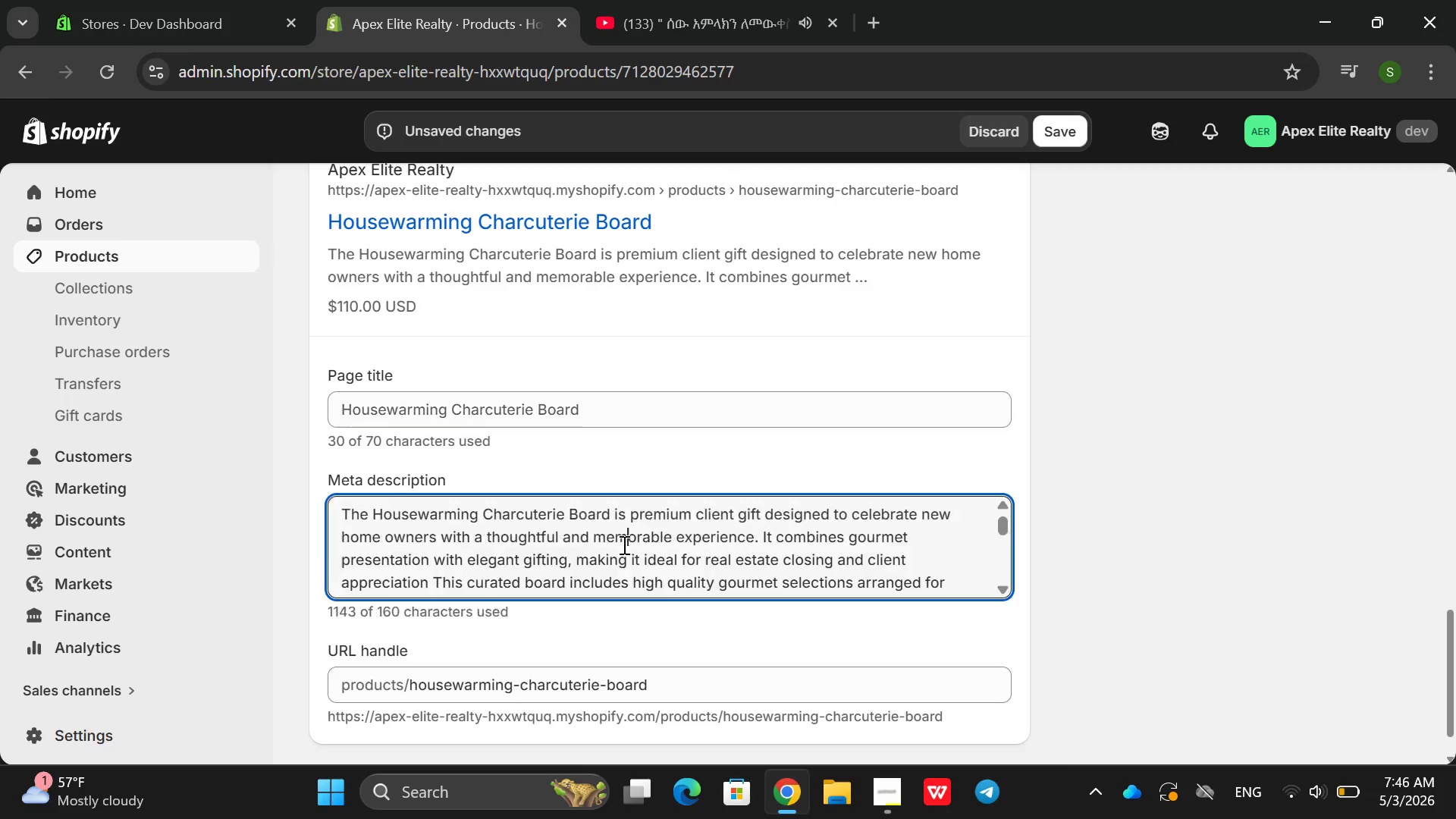 
double_click([623, 544])
 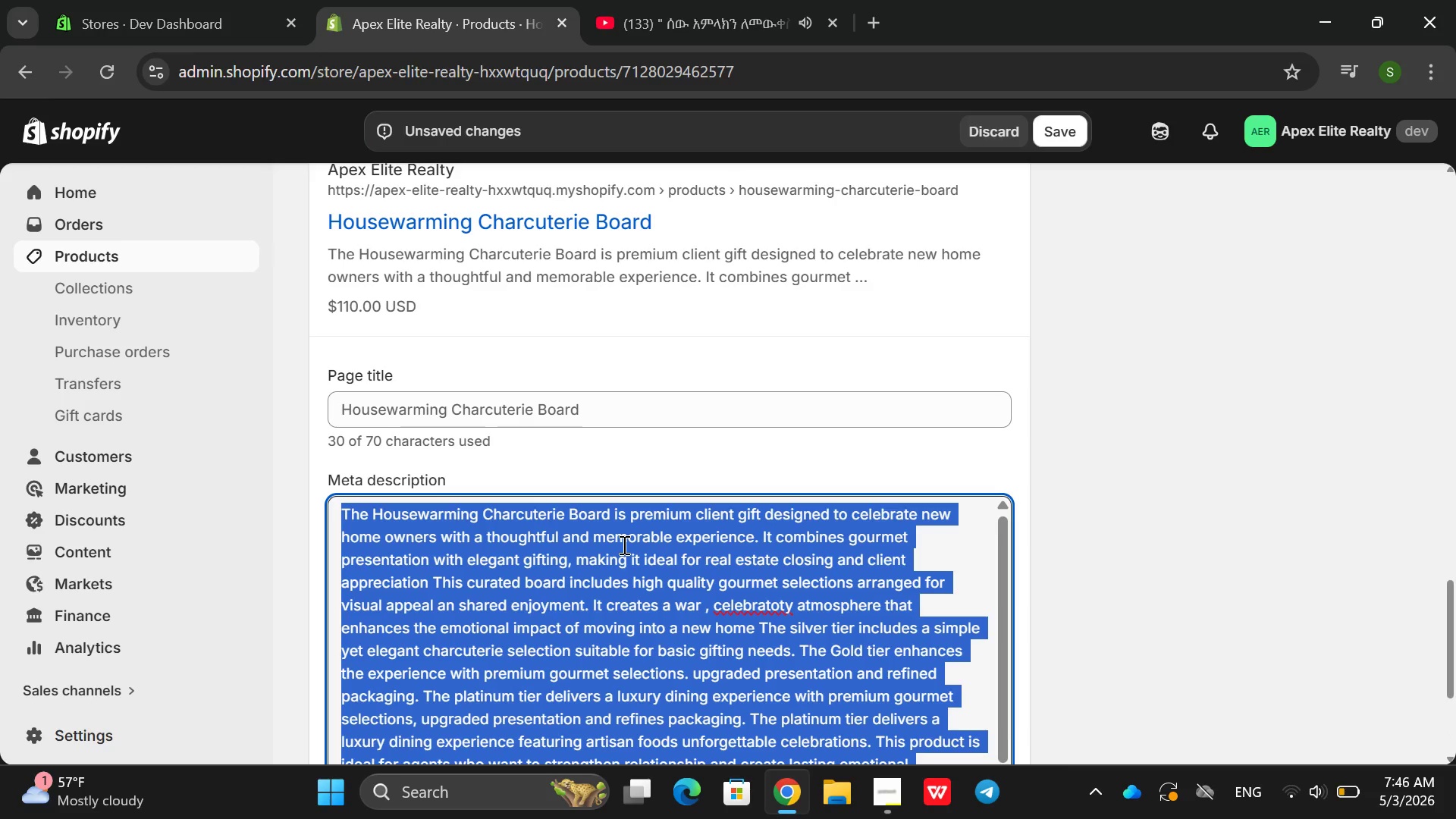 
triple_click([623, 544])
 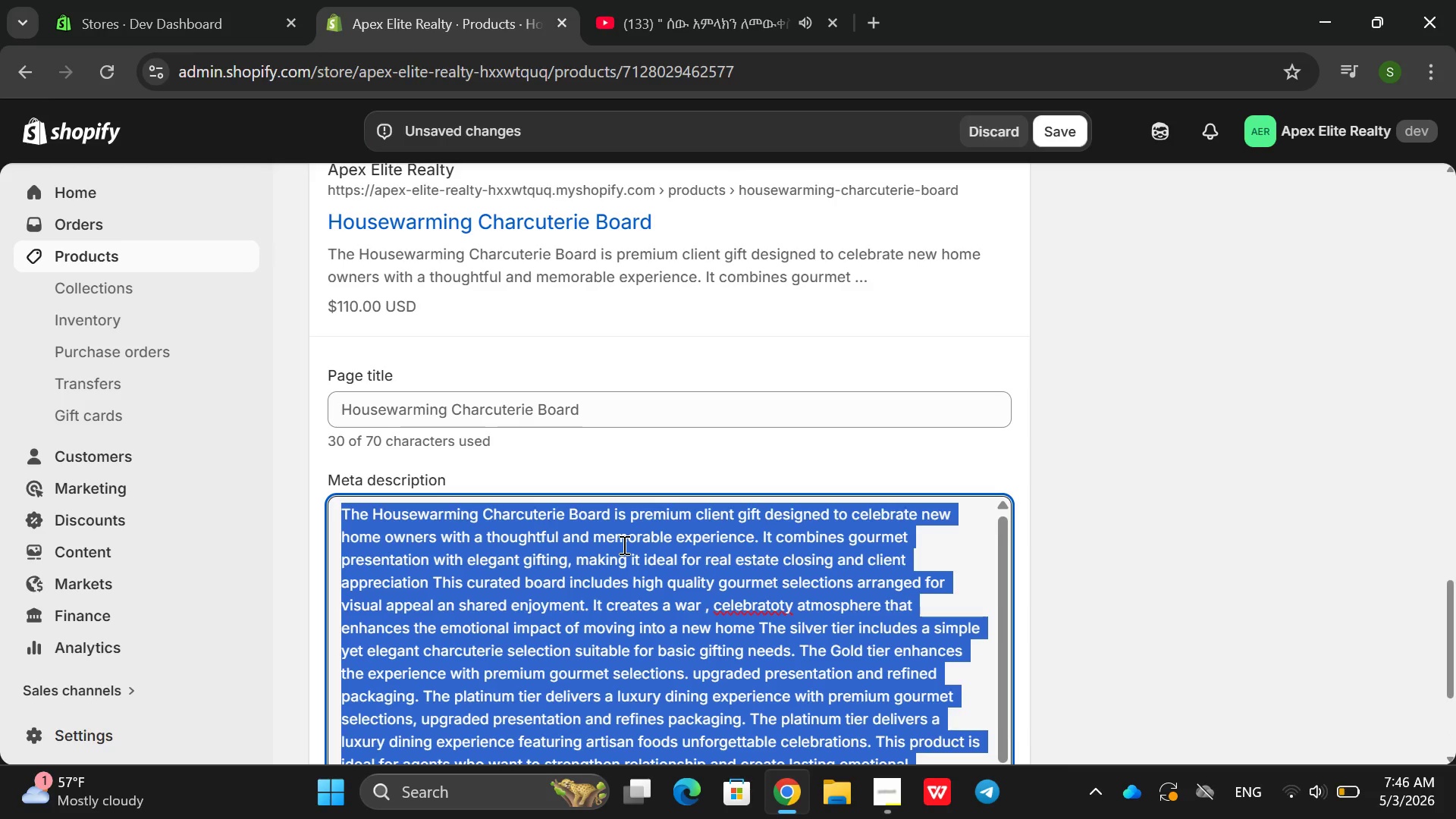 
triple_click([623, 544])
 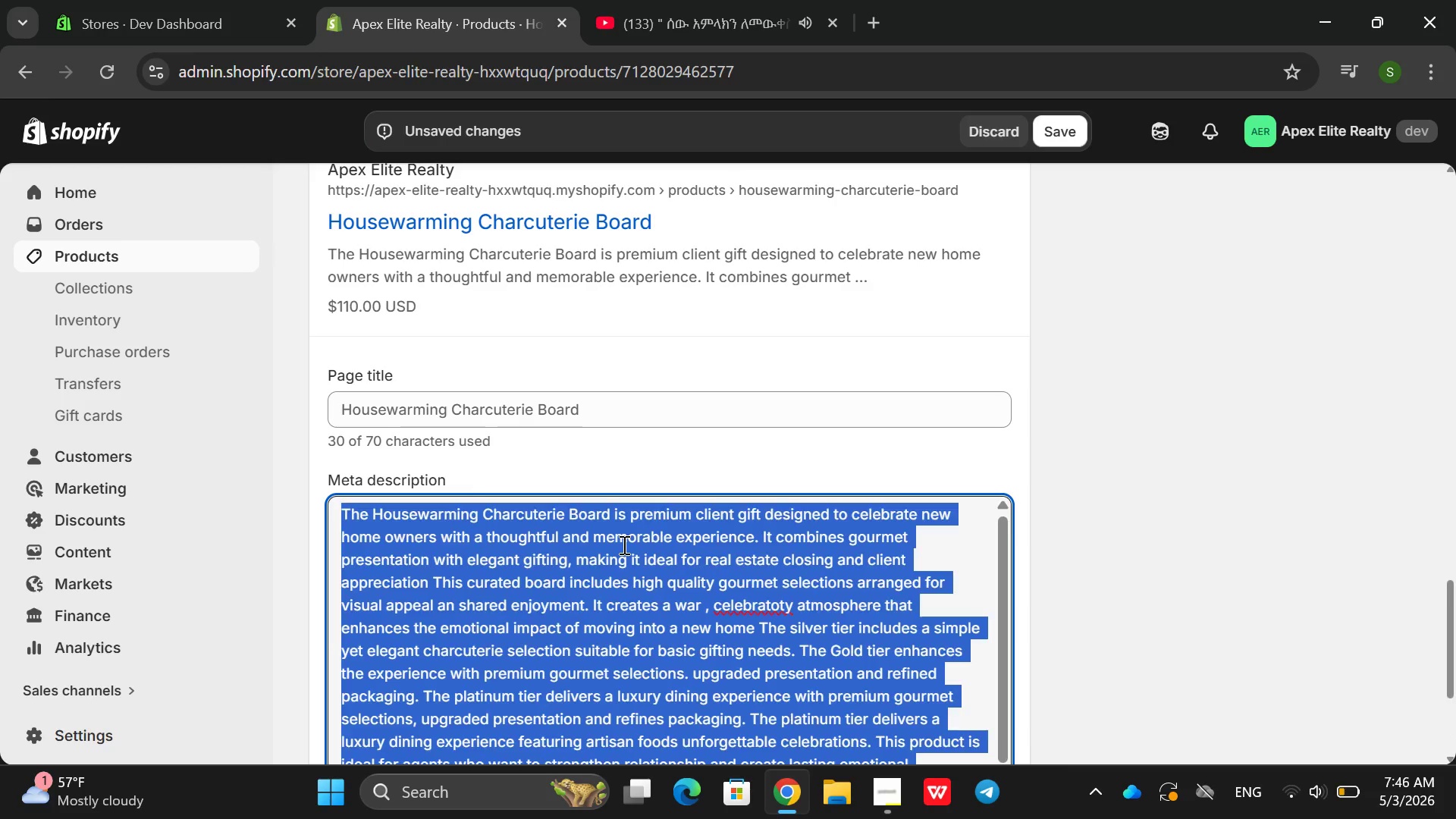 
key(Backspace)
 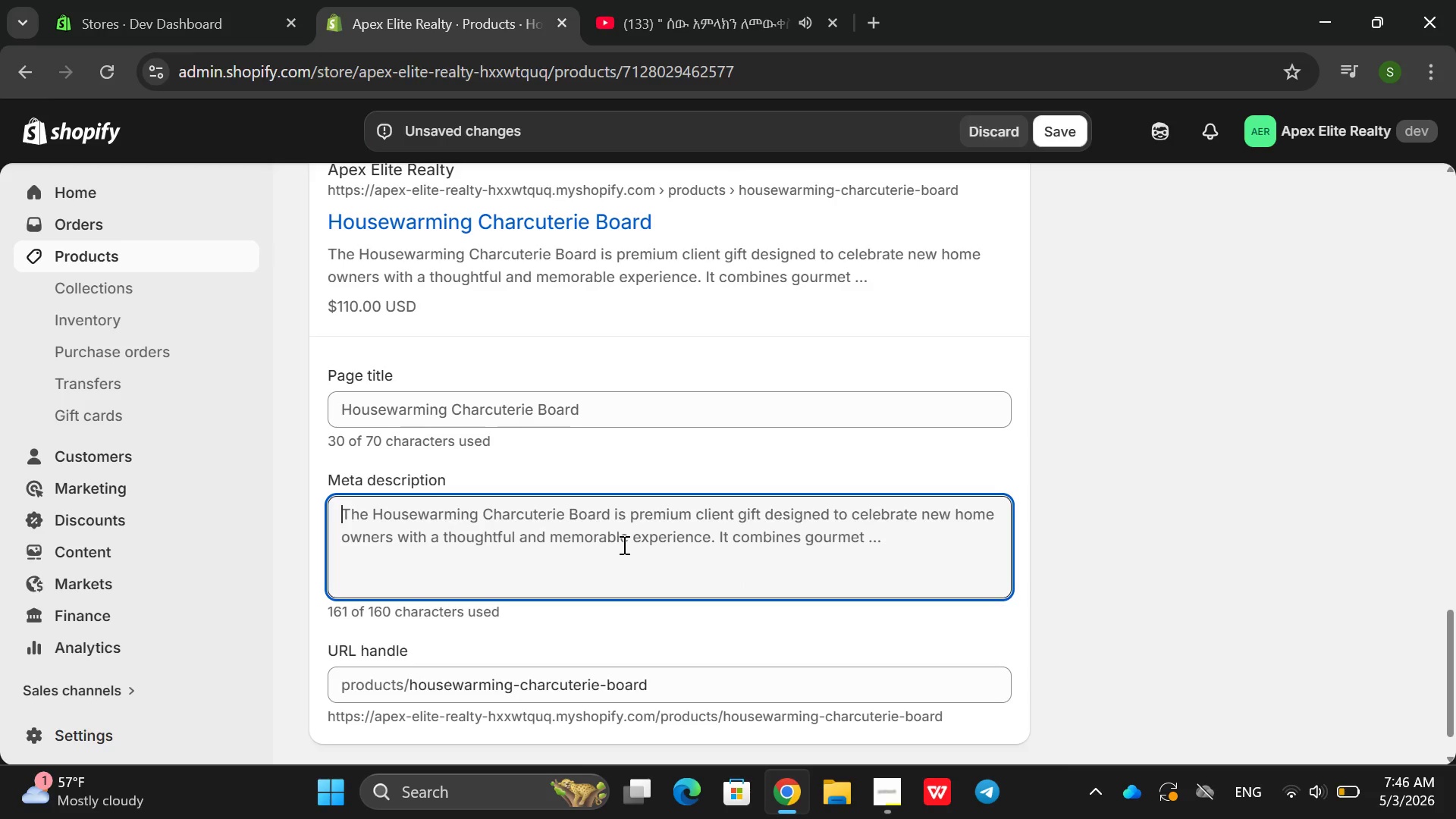 
hold_key(key=ShiftRight, duration=0.55)
 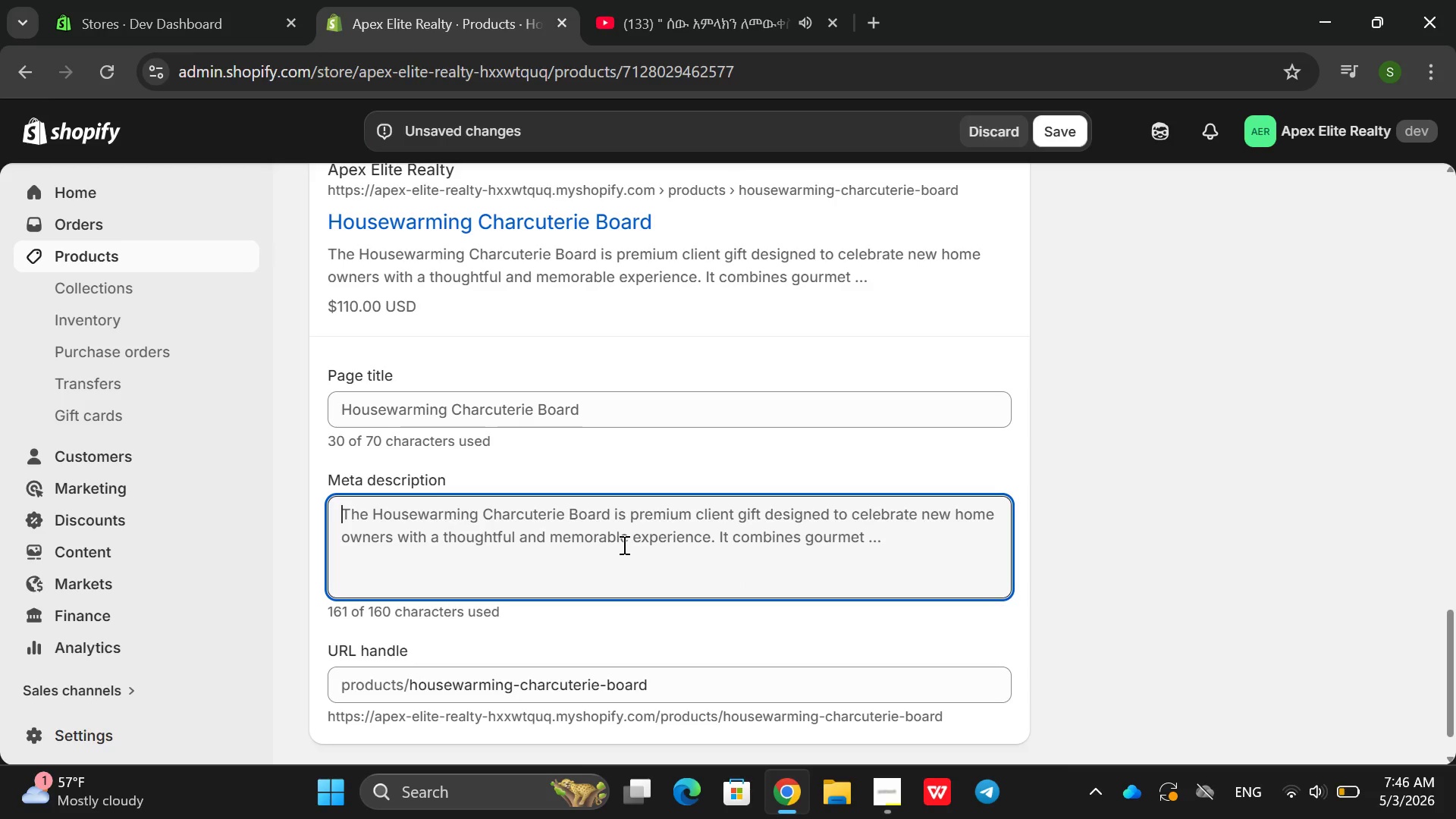 
type(T)
key(Backspace)
type(Luxury cah)
key(Backspace)
key(Backspace)
type(harcua)
key(Backspace)
type(teria)
key(Backspace)
type(e  house warming gift as)
key(Backspace)
key(Backspace)
type(se t )
key(Backspace)
key(Backspace)
key(Backspace)
type( )
key(Backspace)
type(t for real estaate)
key(Backspace)
key(Backspace)
key(Backspace)
key(Backspace)
type(te)
key(Backspace)
key(Backspace)
type(ate clients in silver Gold and Platinum tiers)
 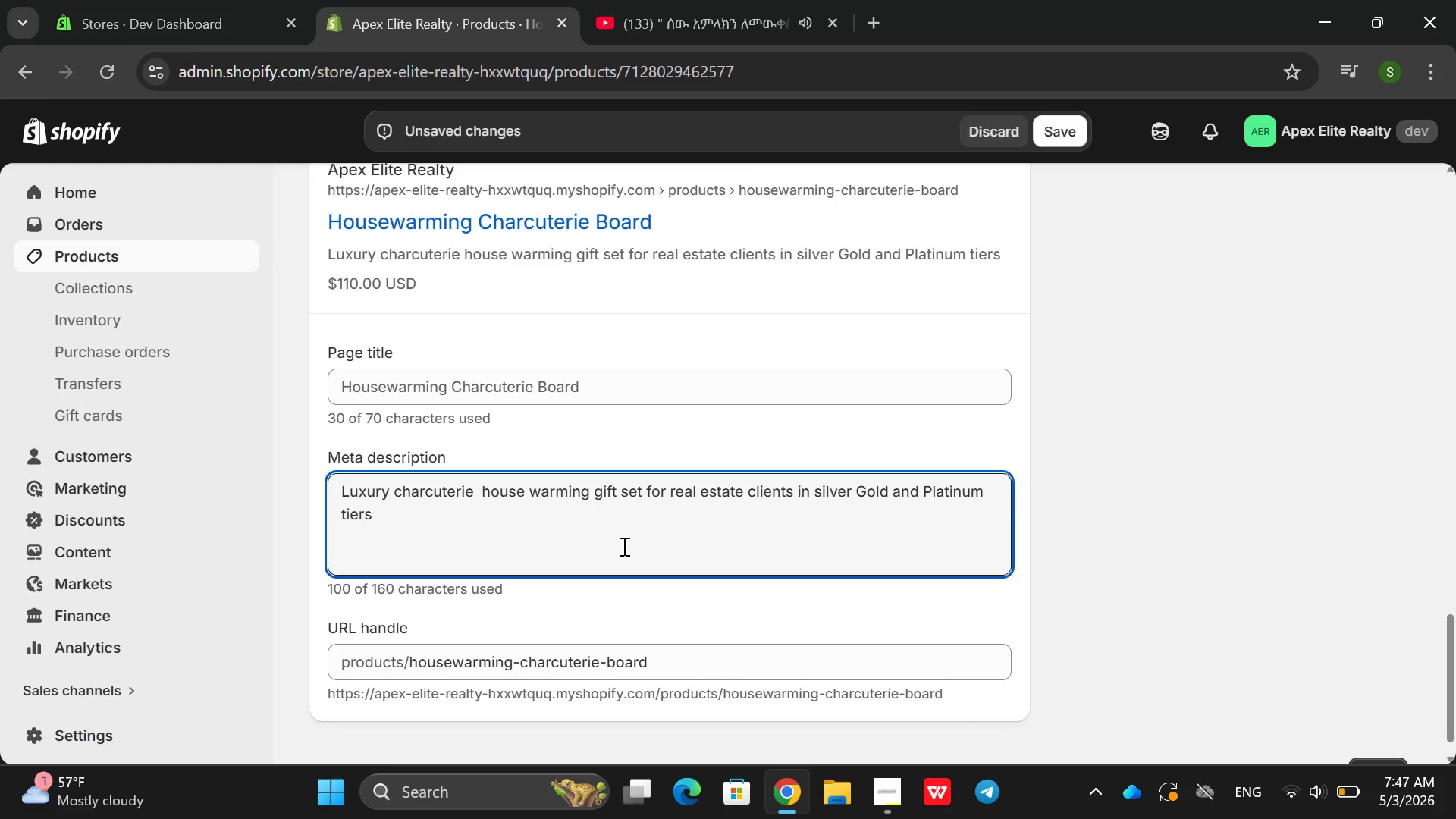 
left_click([821, 491])
 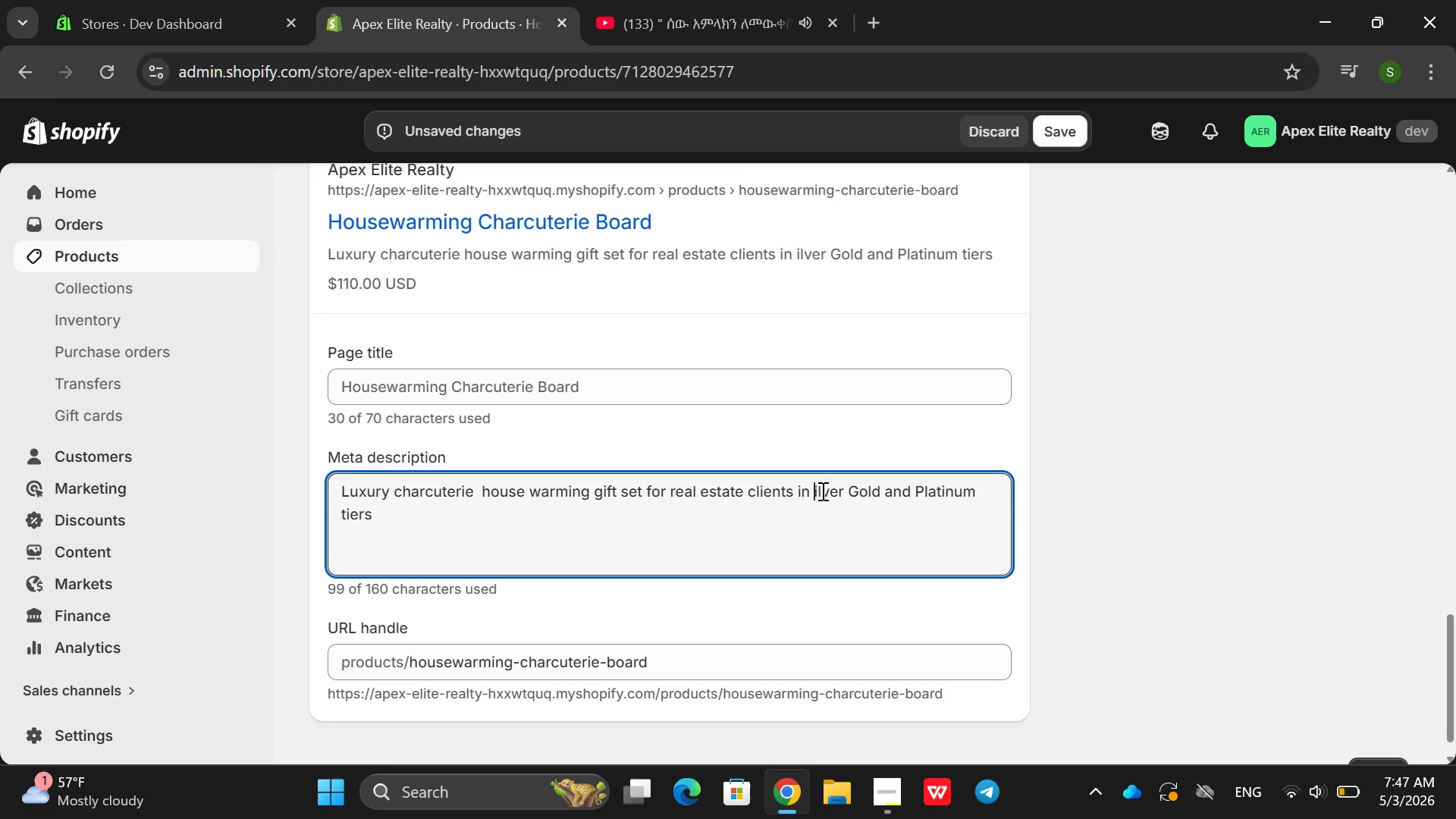 
key(Backspace)
 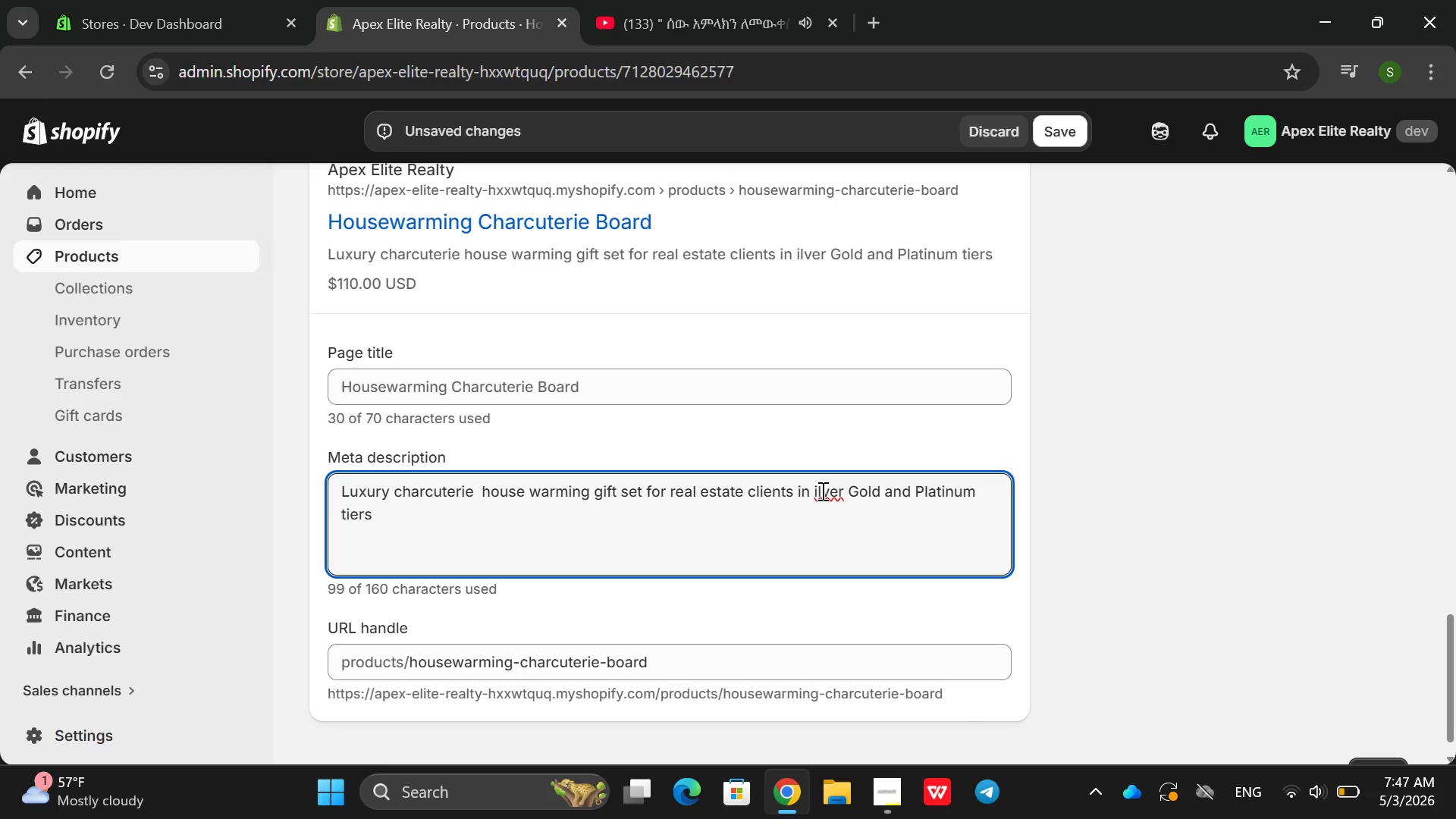 
key(Shift+S)
 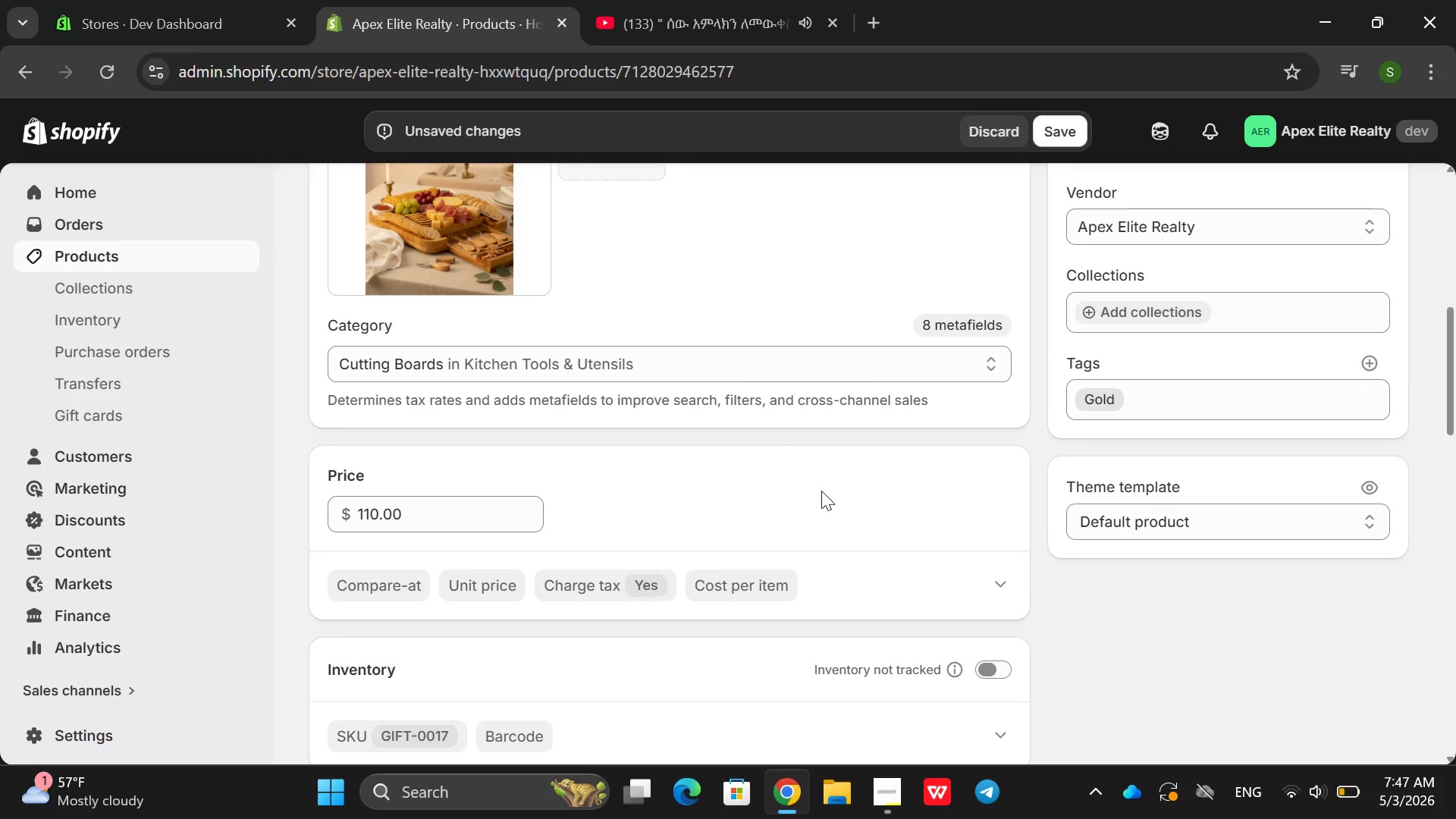 
wait(5.42)
 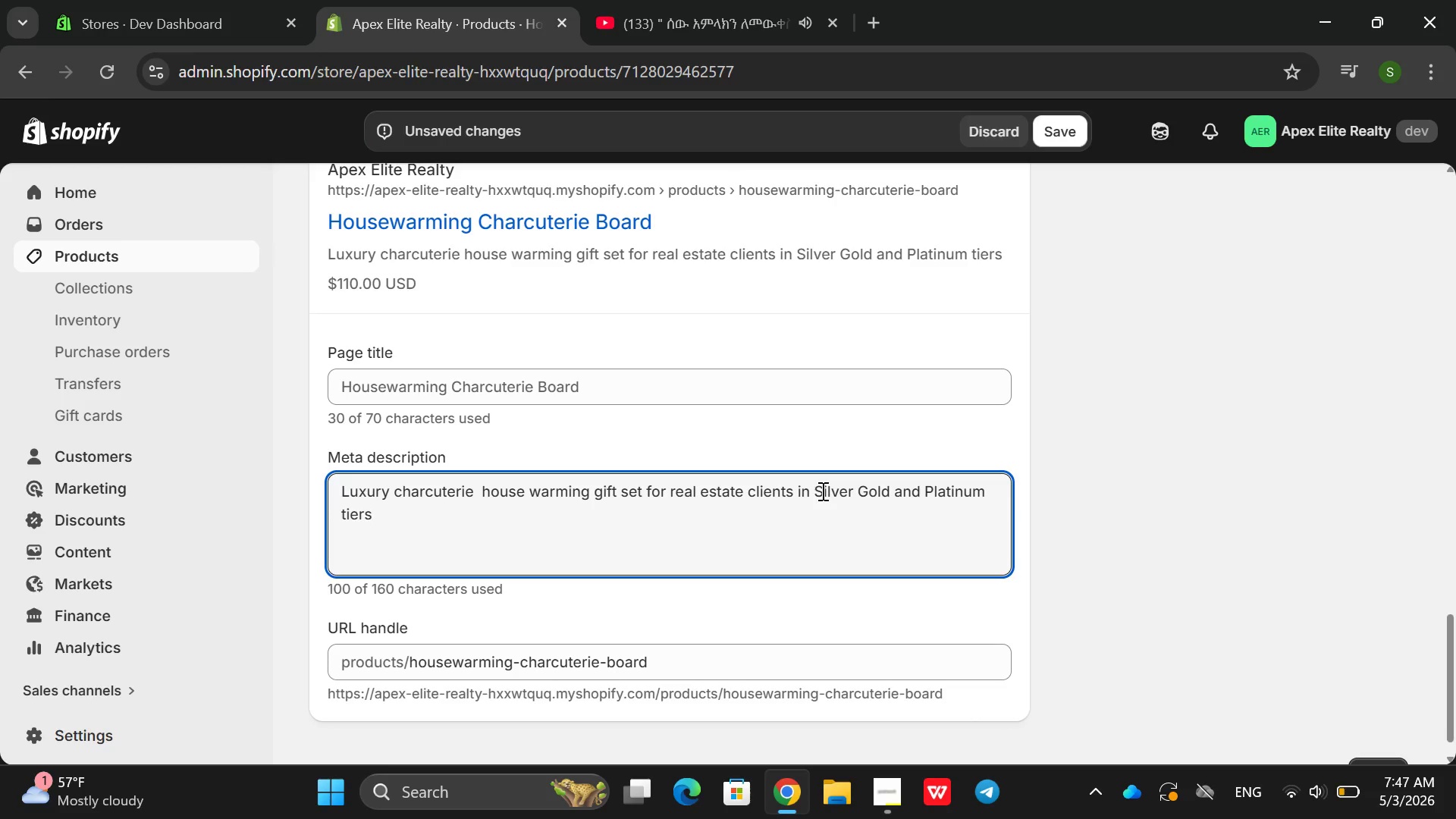 
left_click([1371, 353])
 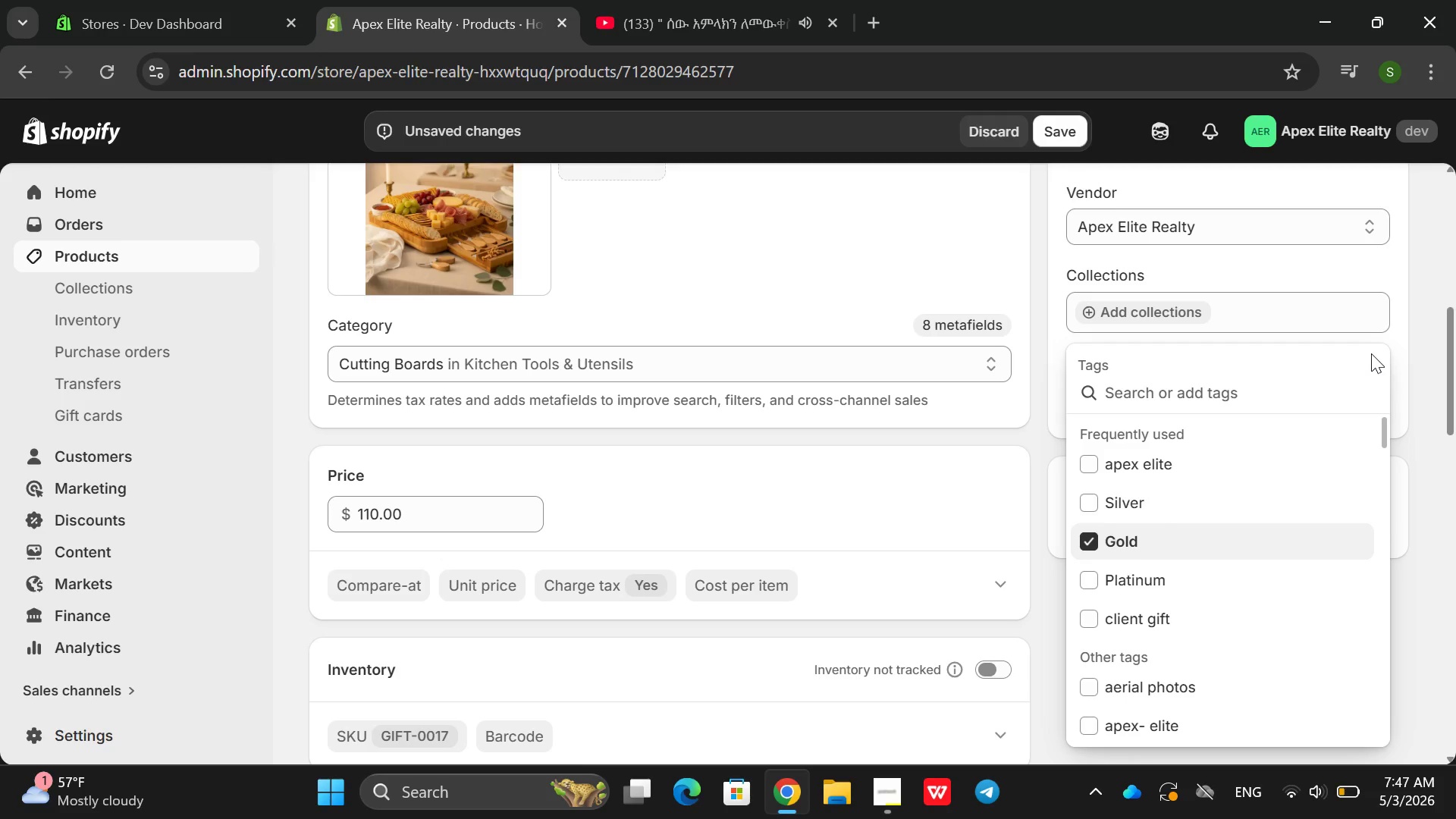 
type(client a)
key(Backspace)
key(Backspace)
type(gif)
key(Backspace)
key(Backspace)
key(Backspace)
type( git)
key(Backspace)
type(ft , housewarming , gourmnet gift)
 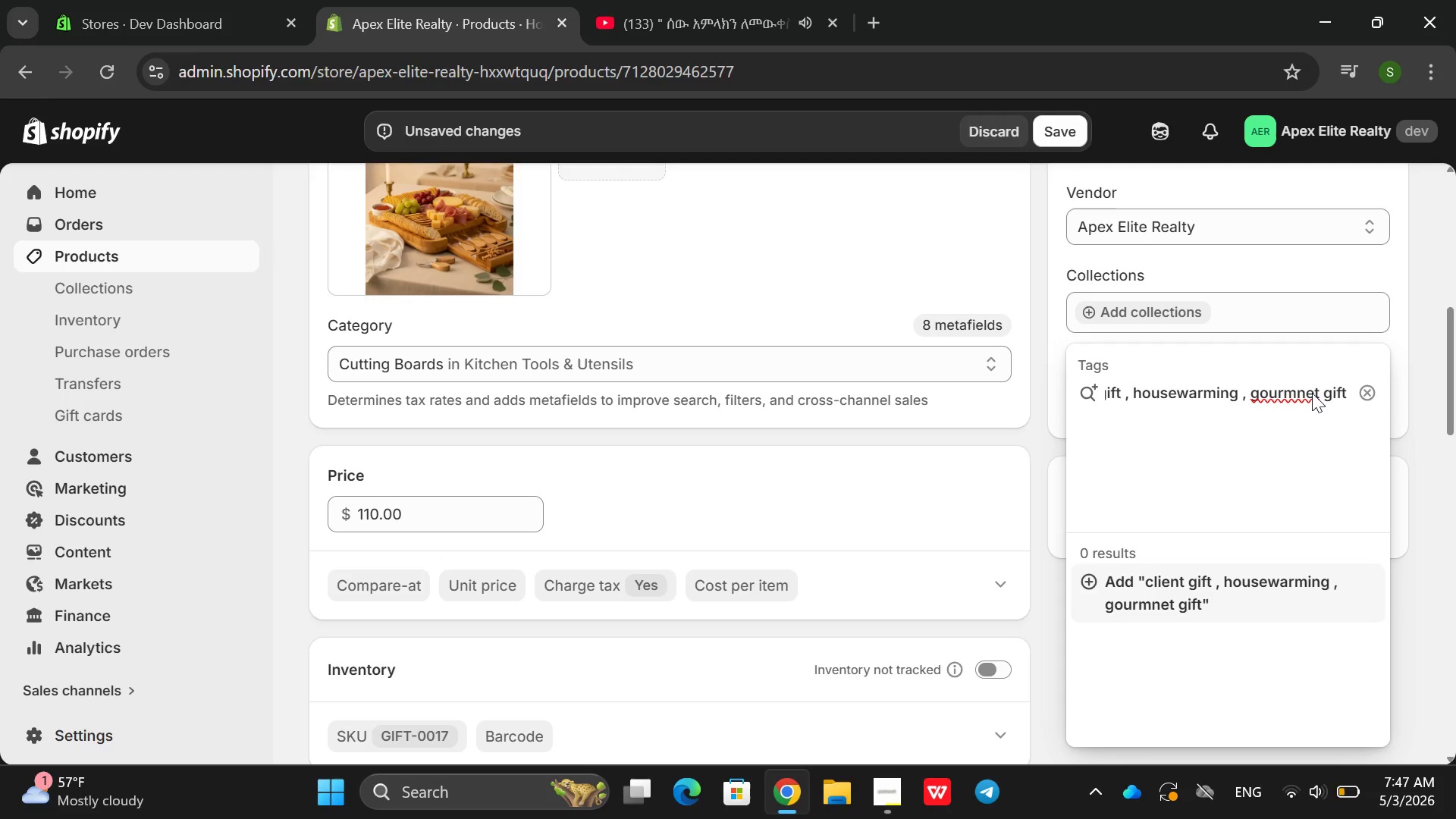 
wait(5.17)
 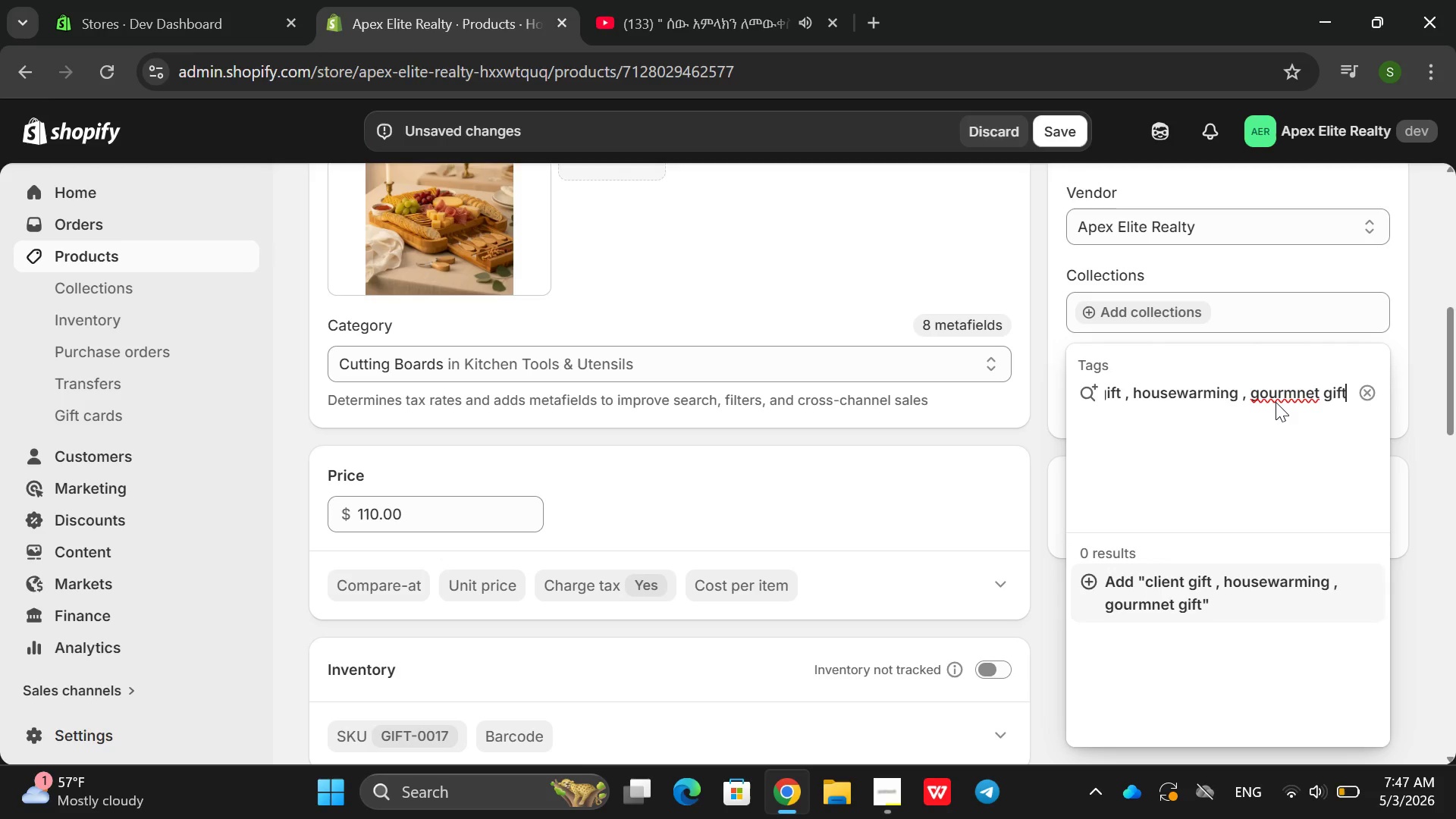 
key(ArrowLeft)
 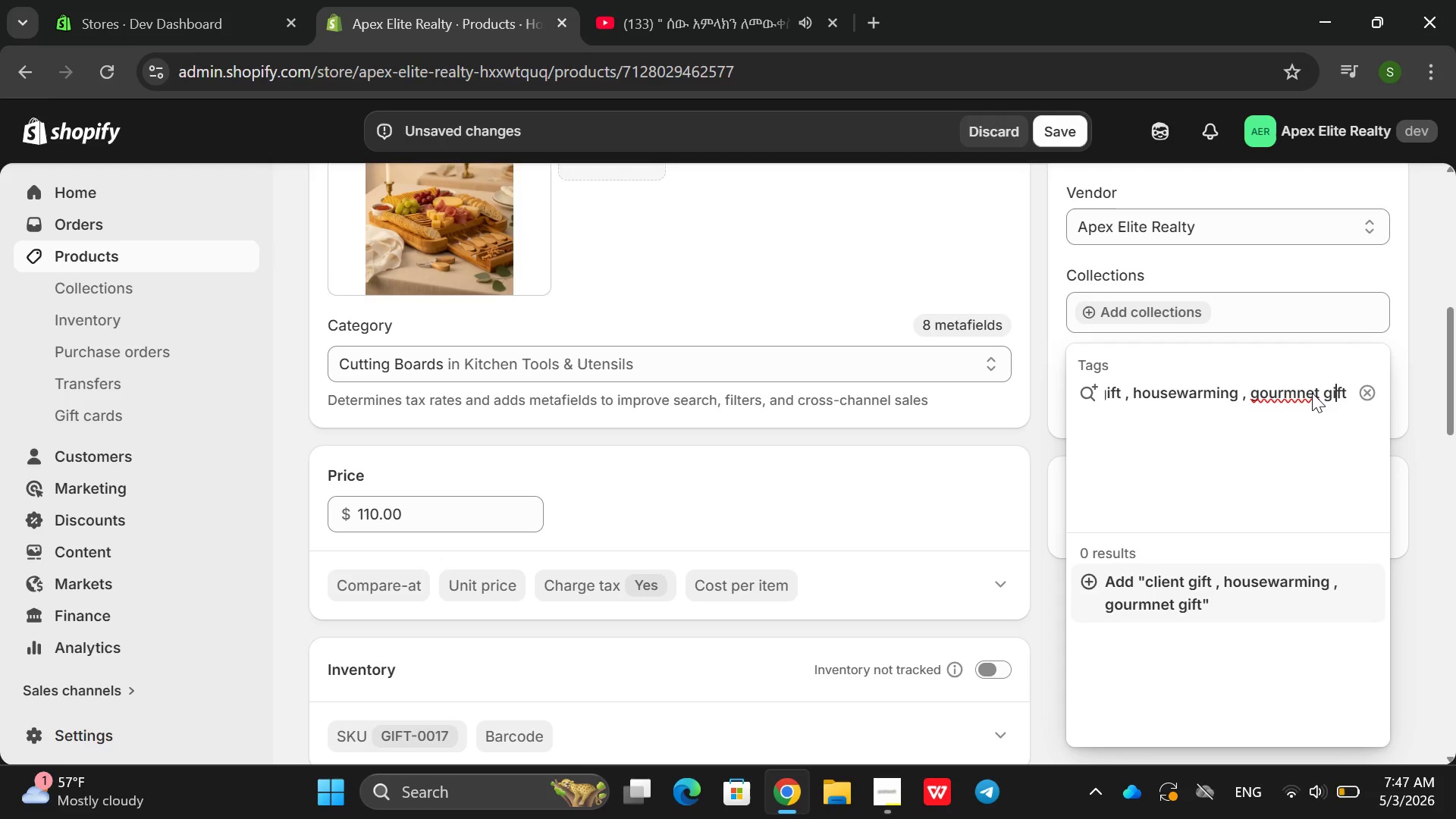 
key(ArrowLeft)
 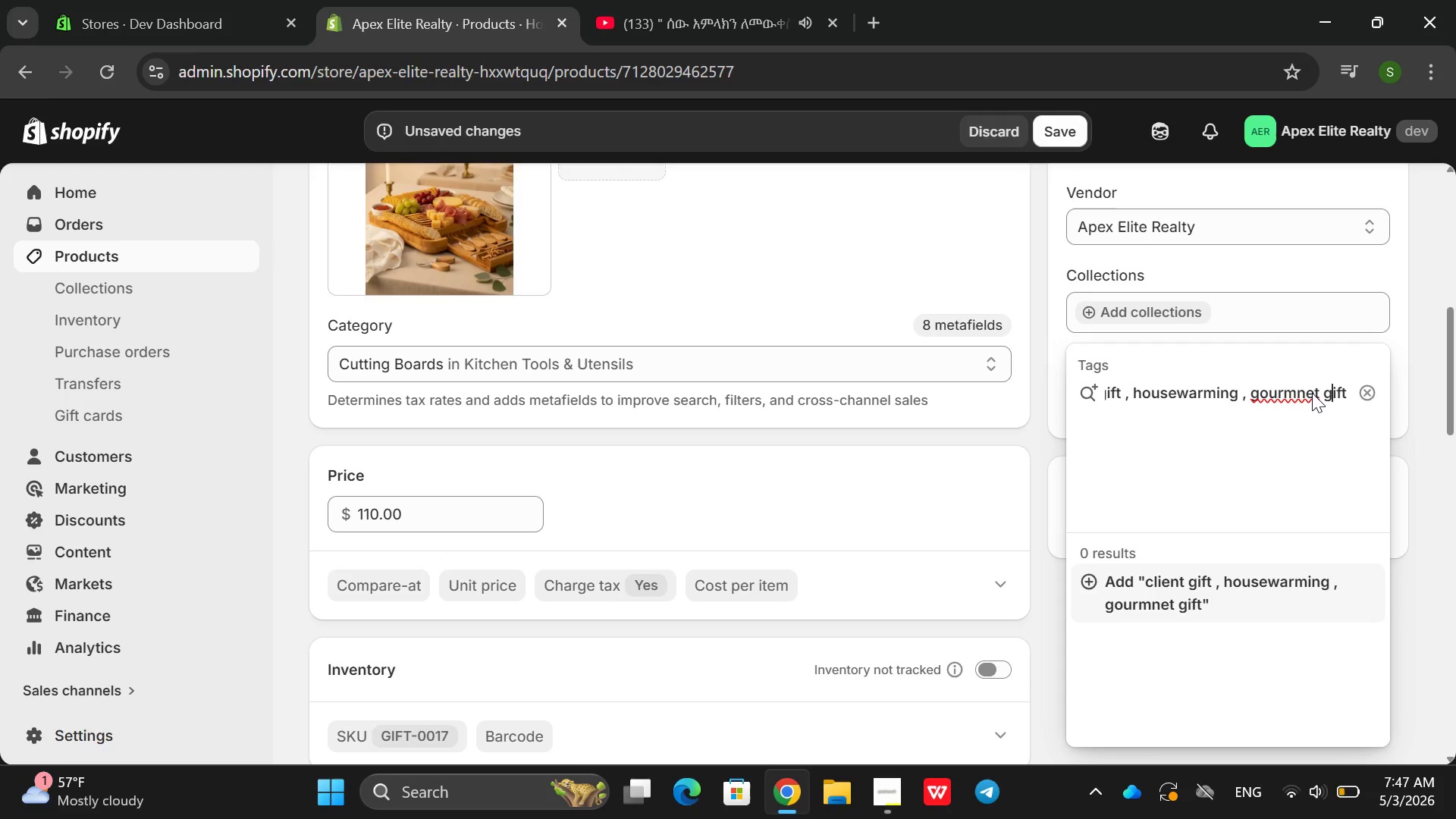 
key(ArrowLeft)
 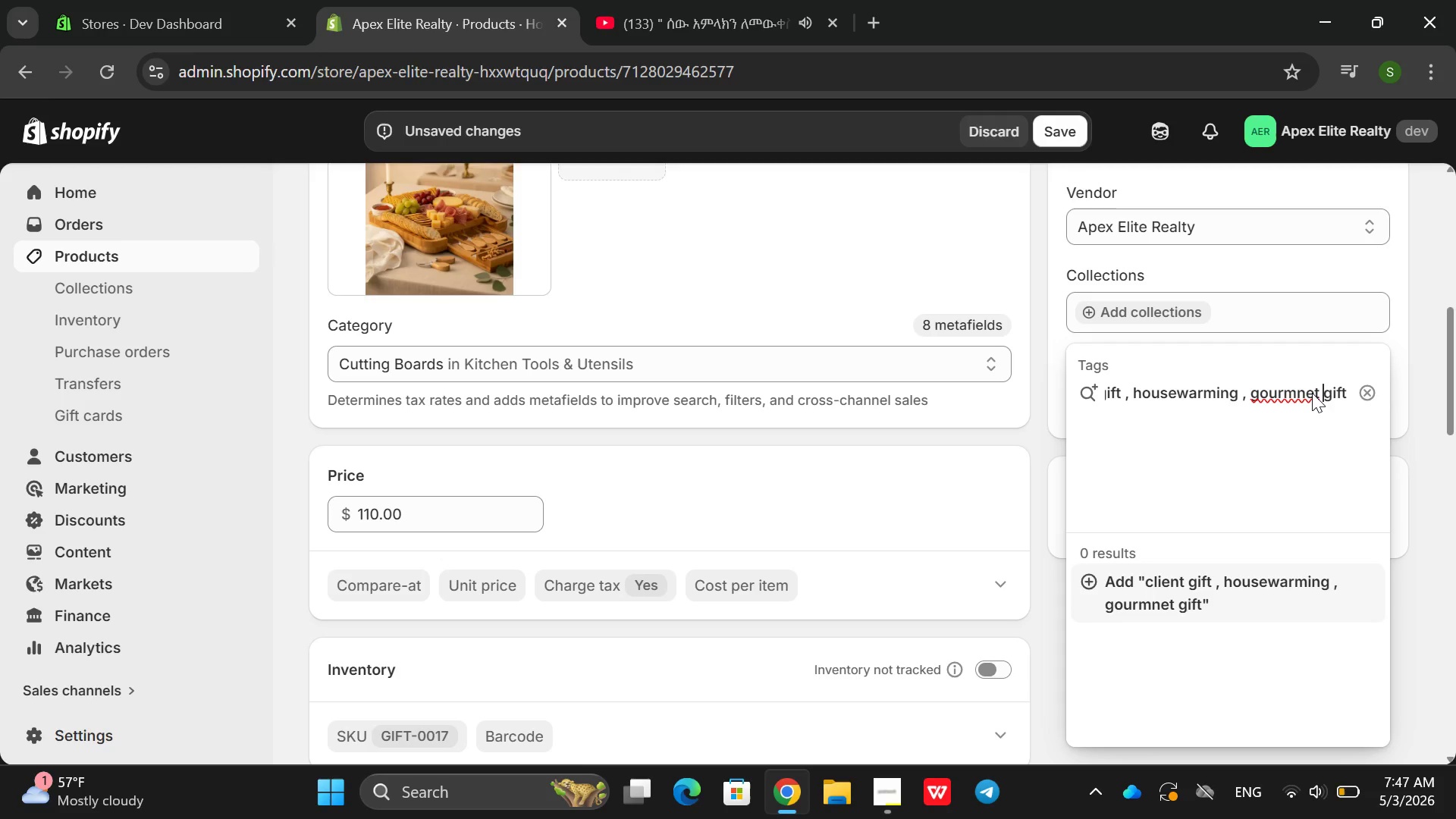 
key(ArrowLeft)
 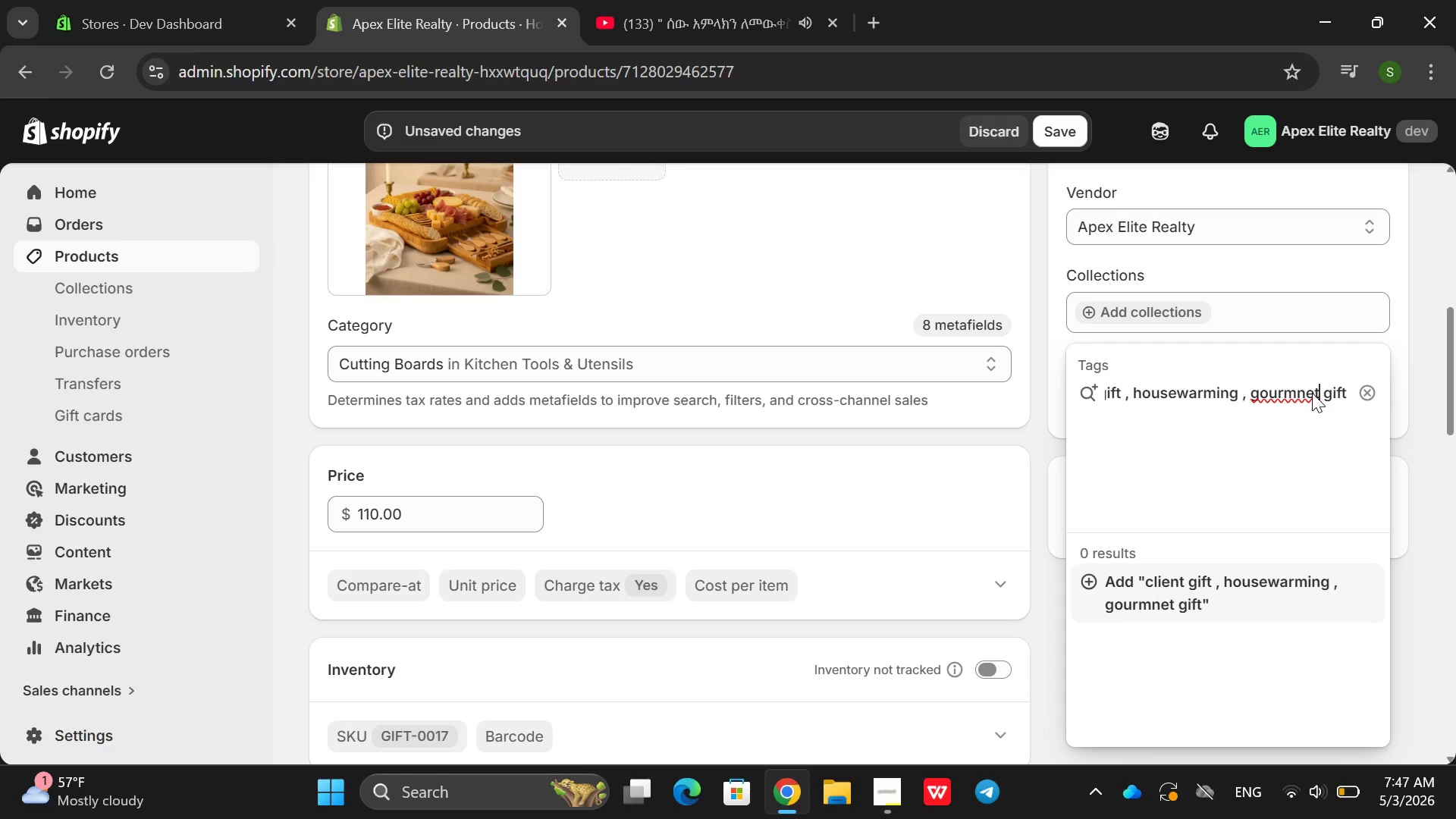 
hold_key(key=ArrowLeft, duration=0.56)
 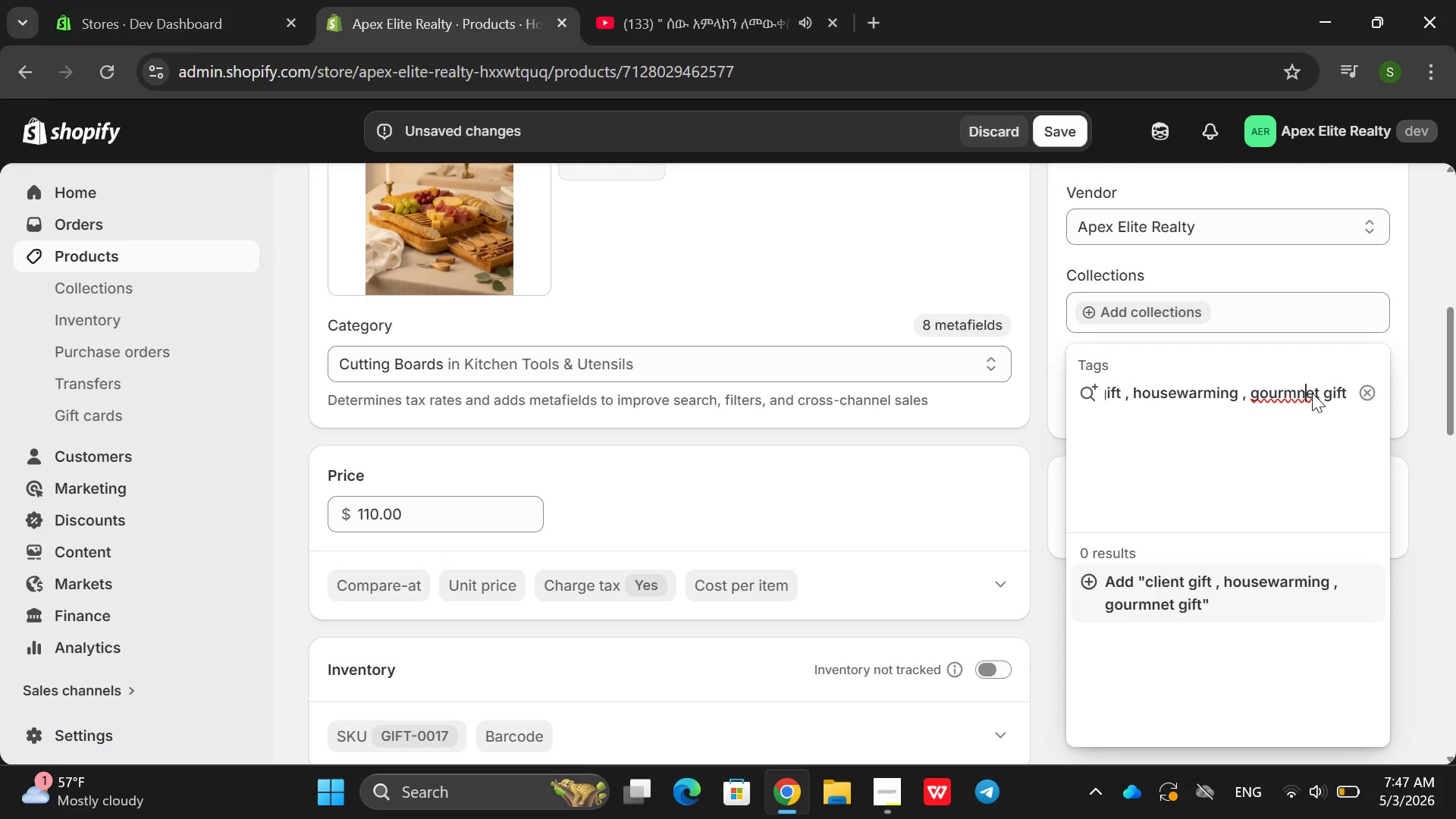 
key(ArrowLeft)
 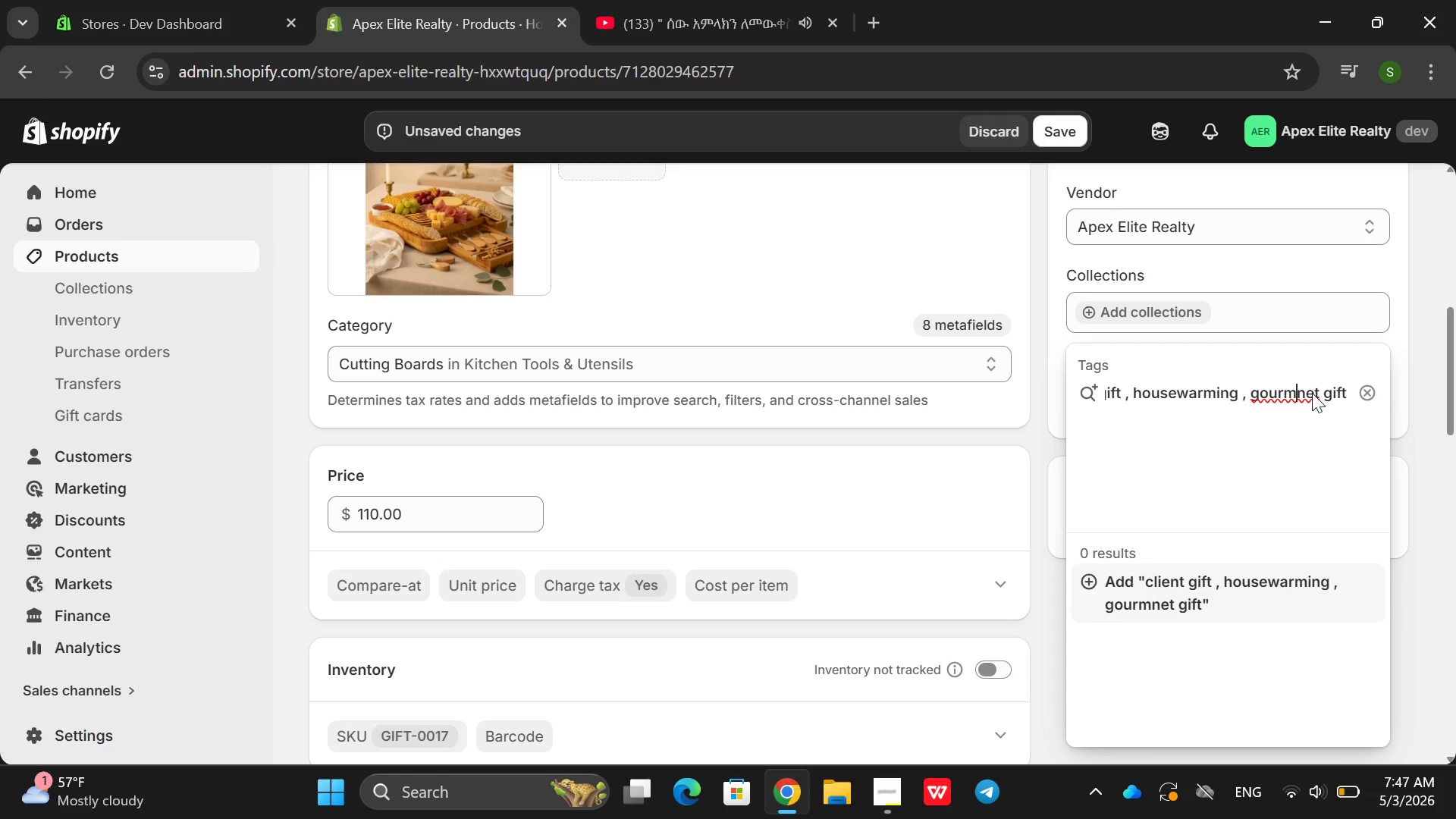 
key(ArrowLeft)
 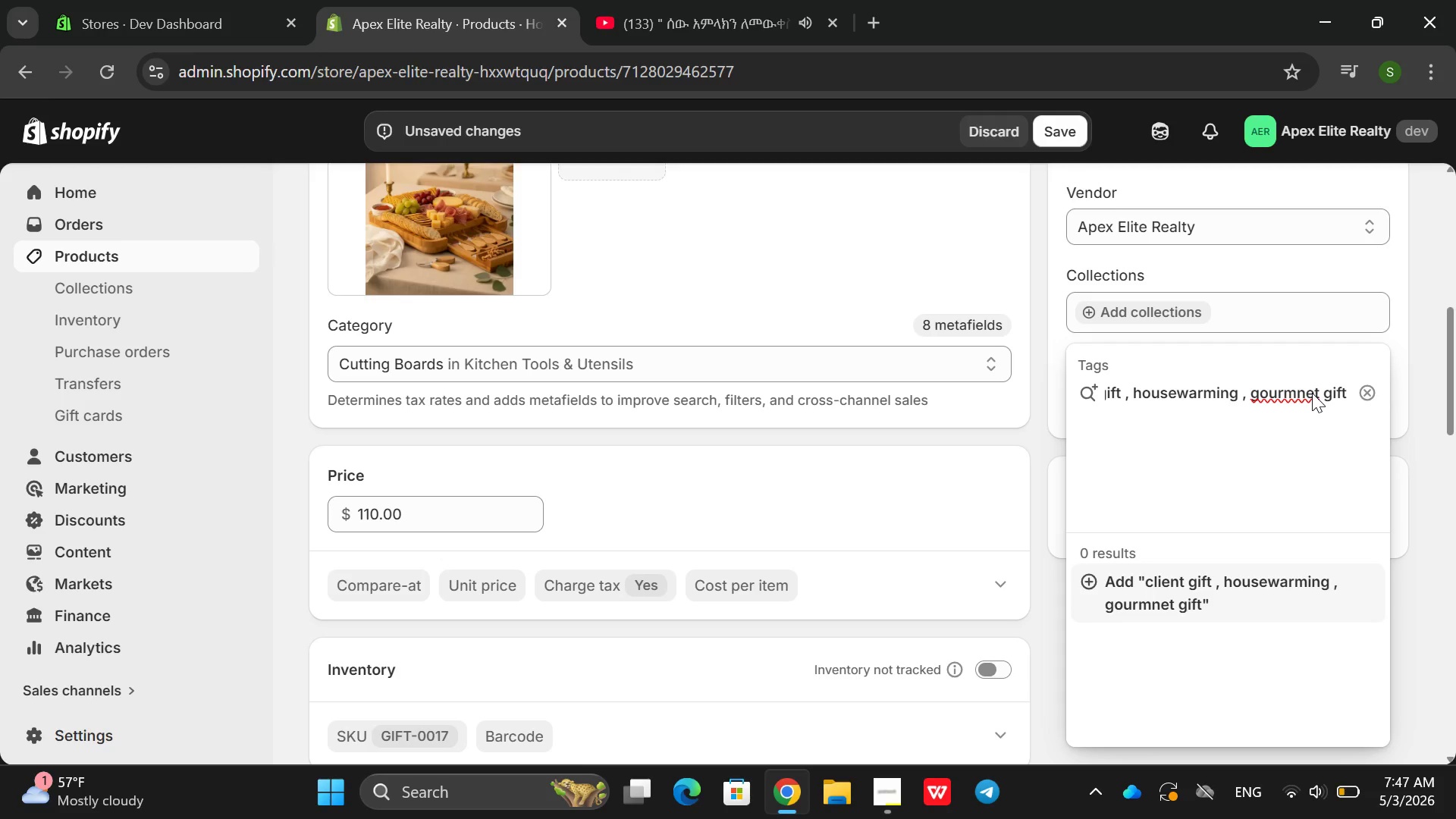 
key(ArrowRight)
 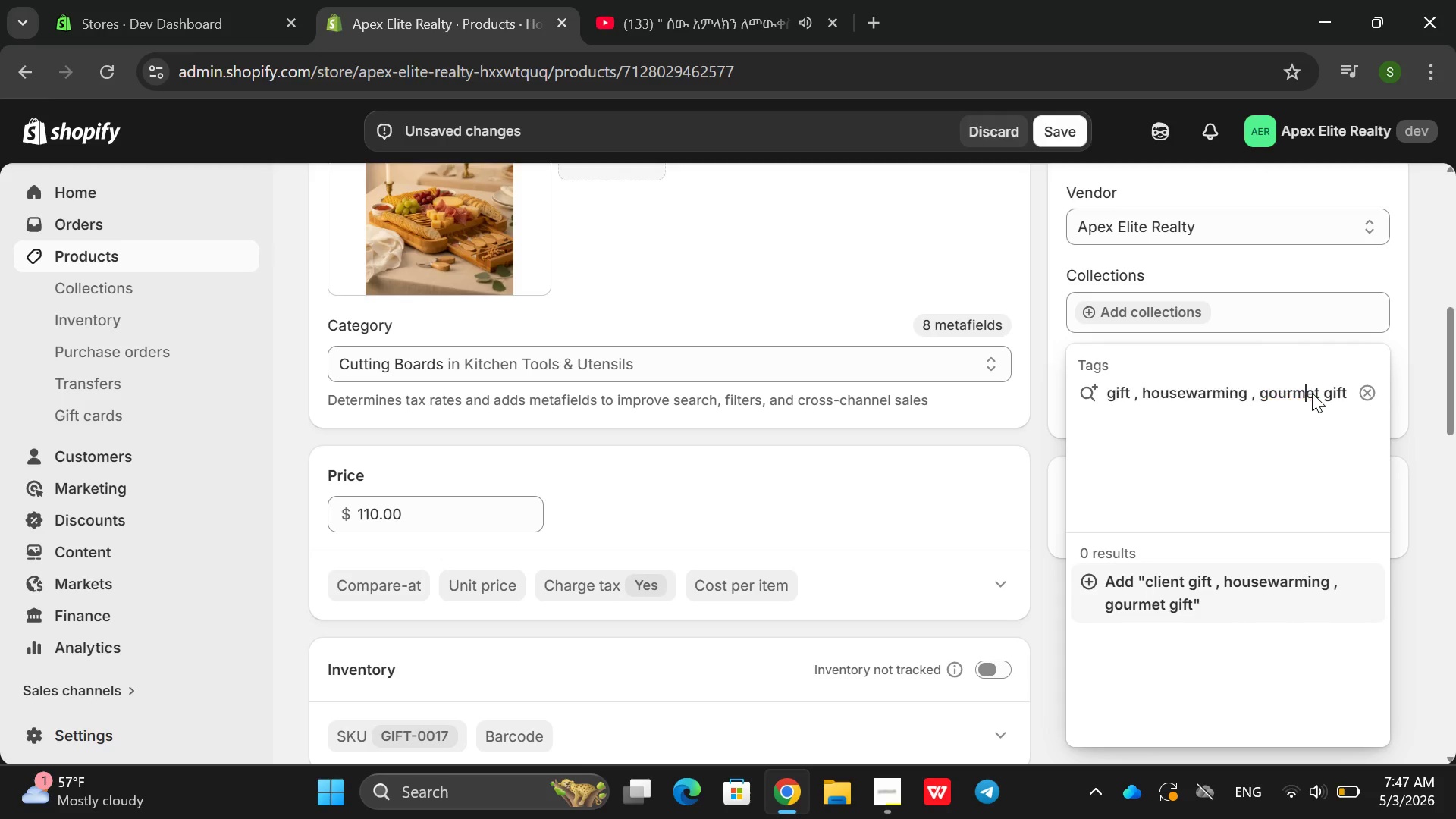 
key(Backspace)
type(, real estate li)
key(Backspace)
key(Backspace)
type(closing gift, luxury food gift, apex elite, apprev)
key(Backspace)
type(ciation gift)
 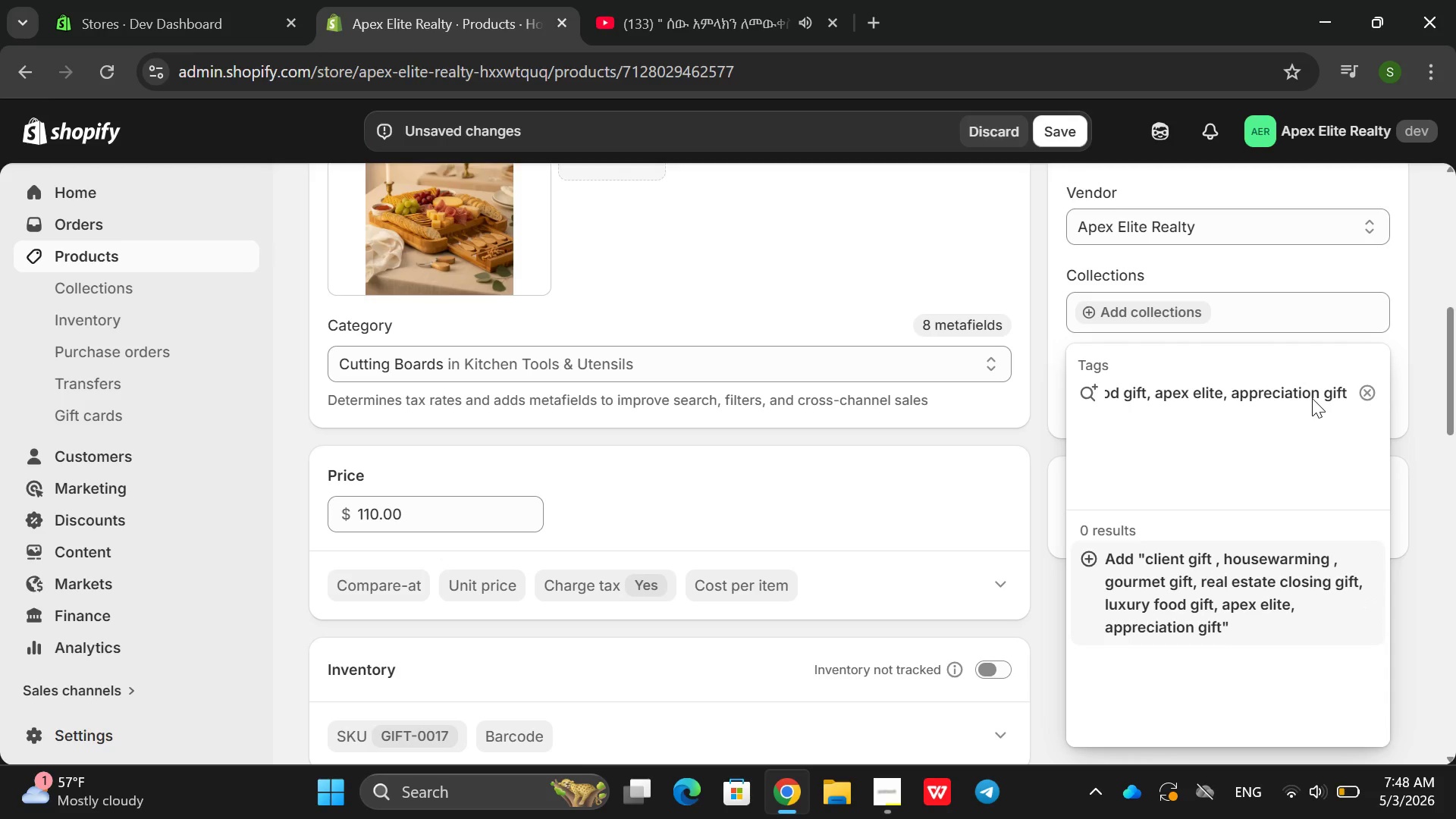 
hold_key(key=ArrowRight, duration=0.7)
 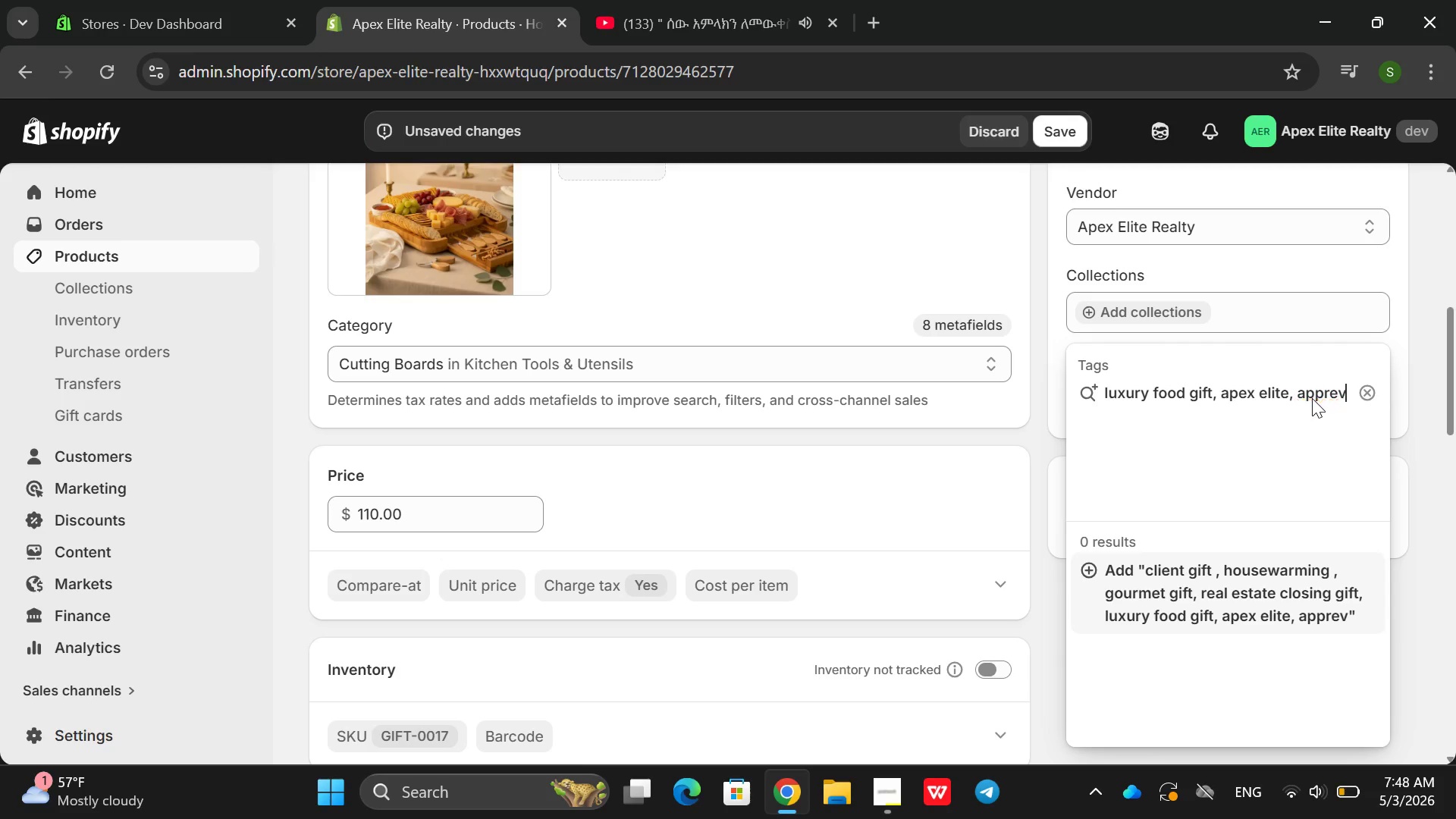 
key(Enter)
 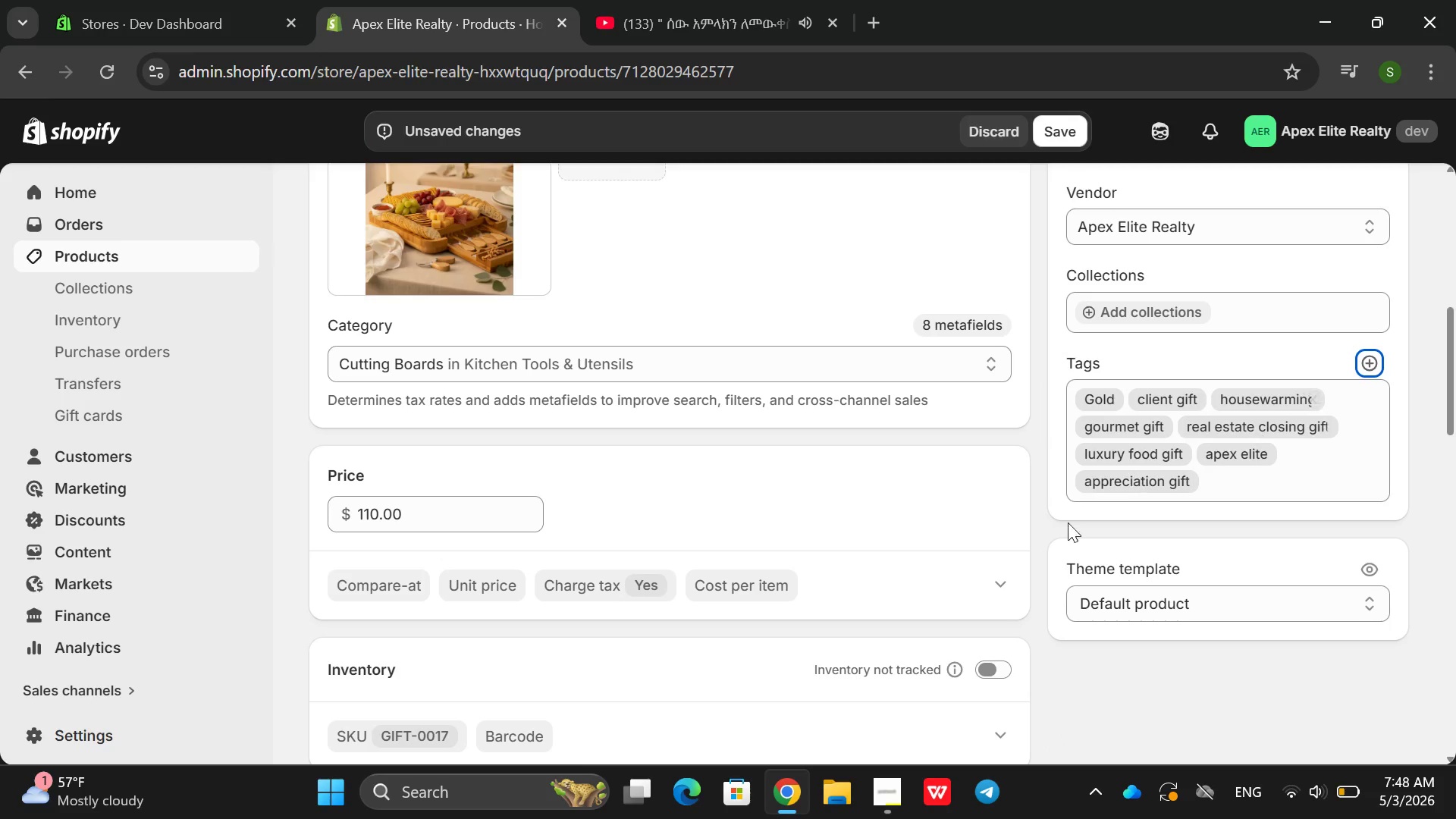 
mouse_move([976, 635])
 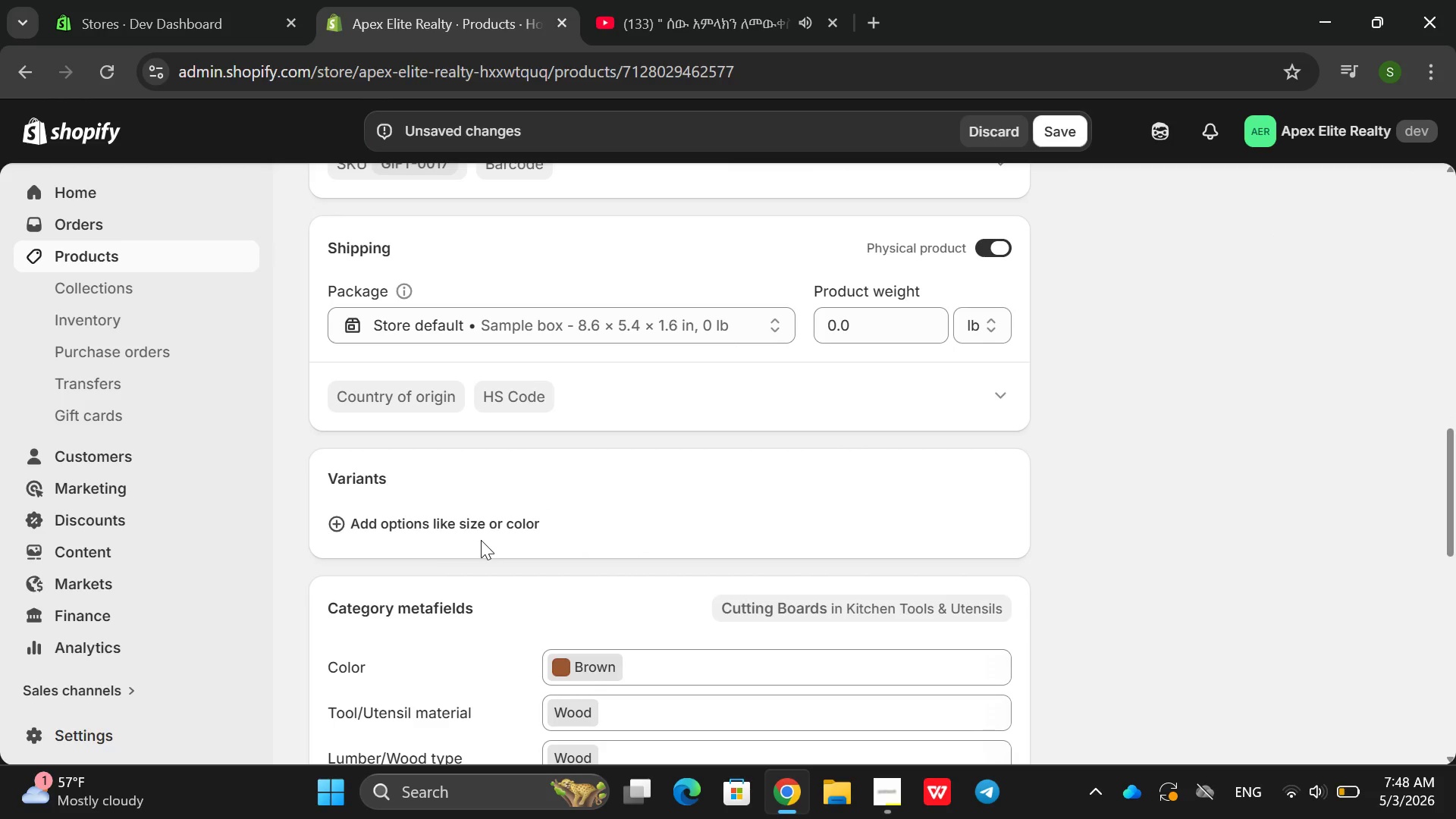 
left_click([481, 540])
 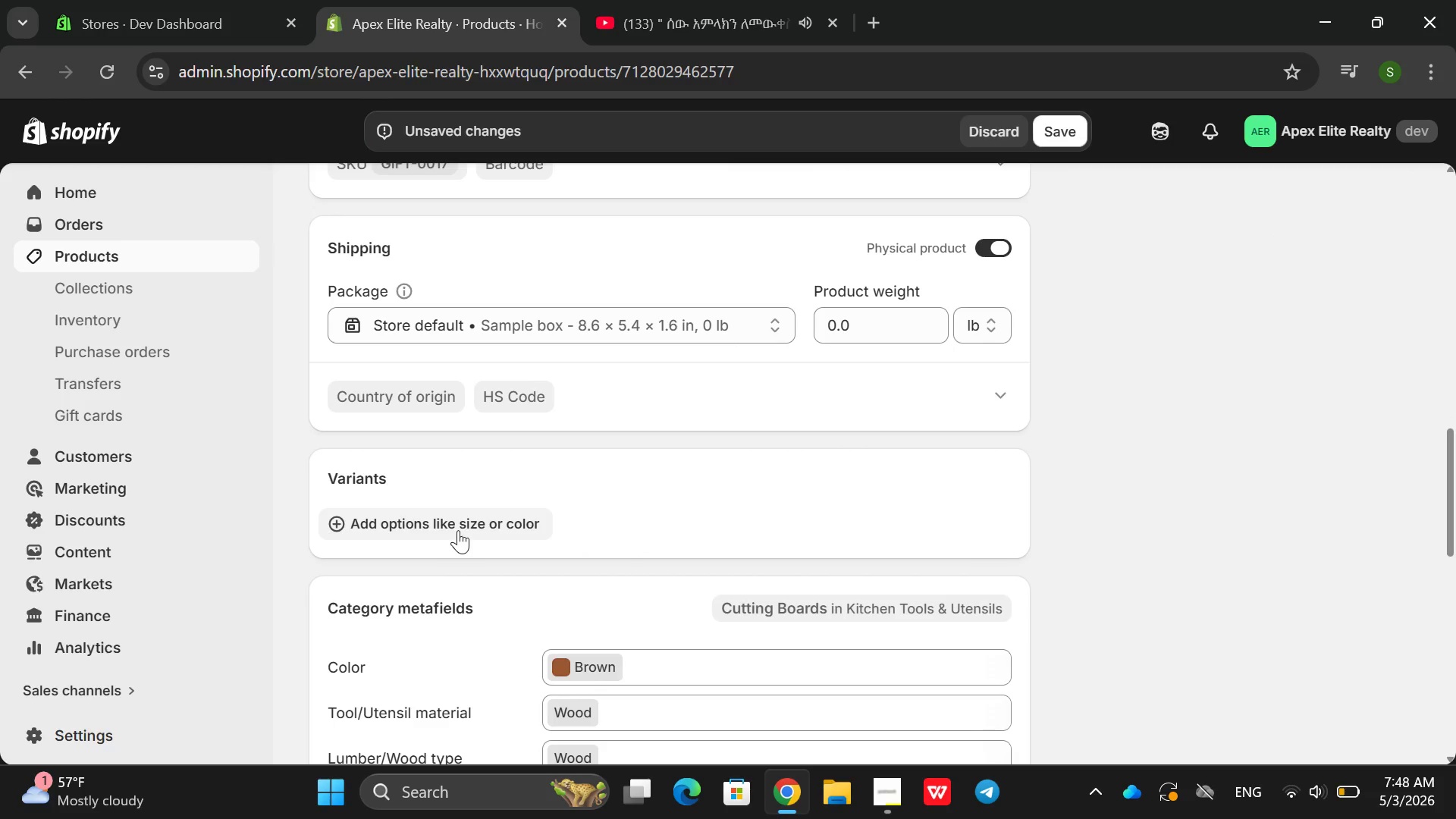 
left_click([458, 530])
 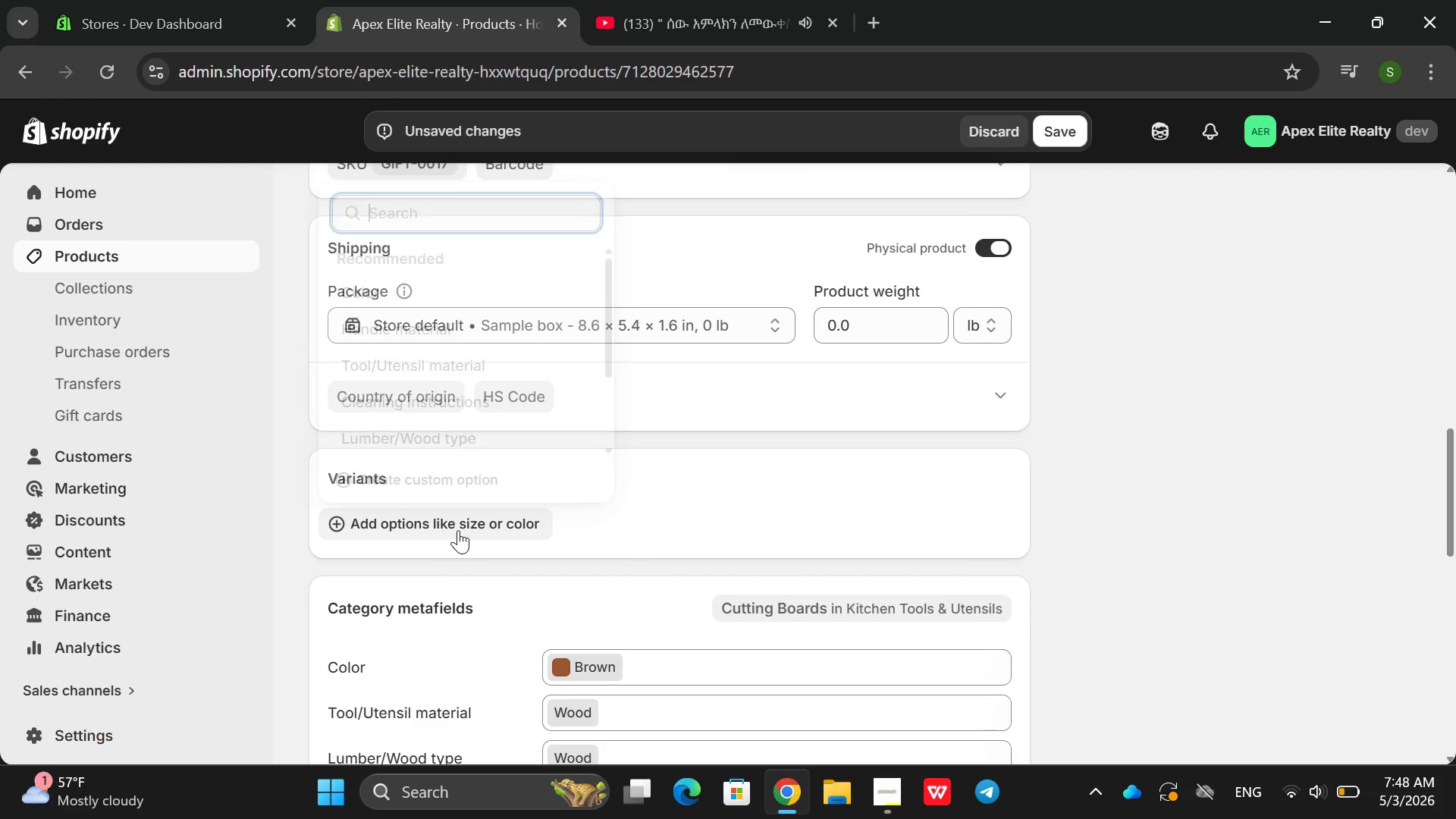 
type(Tier)
 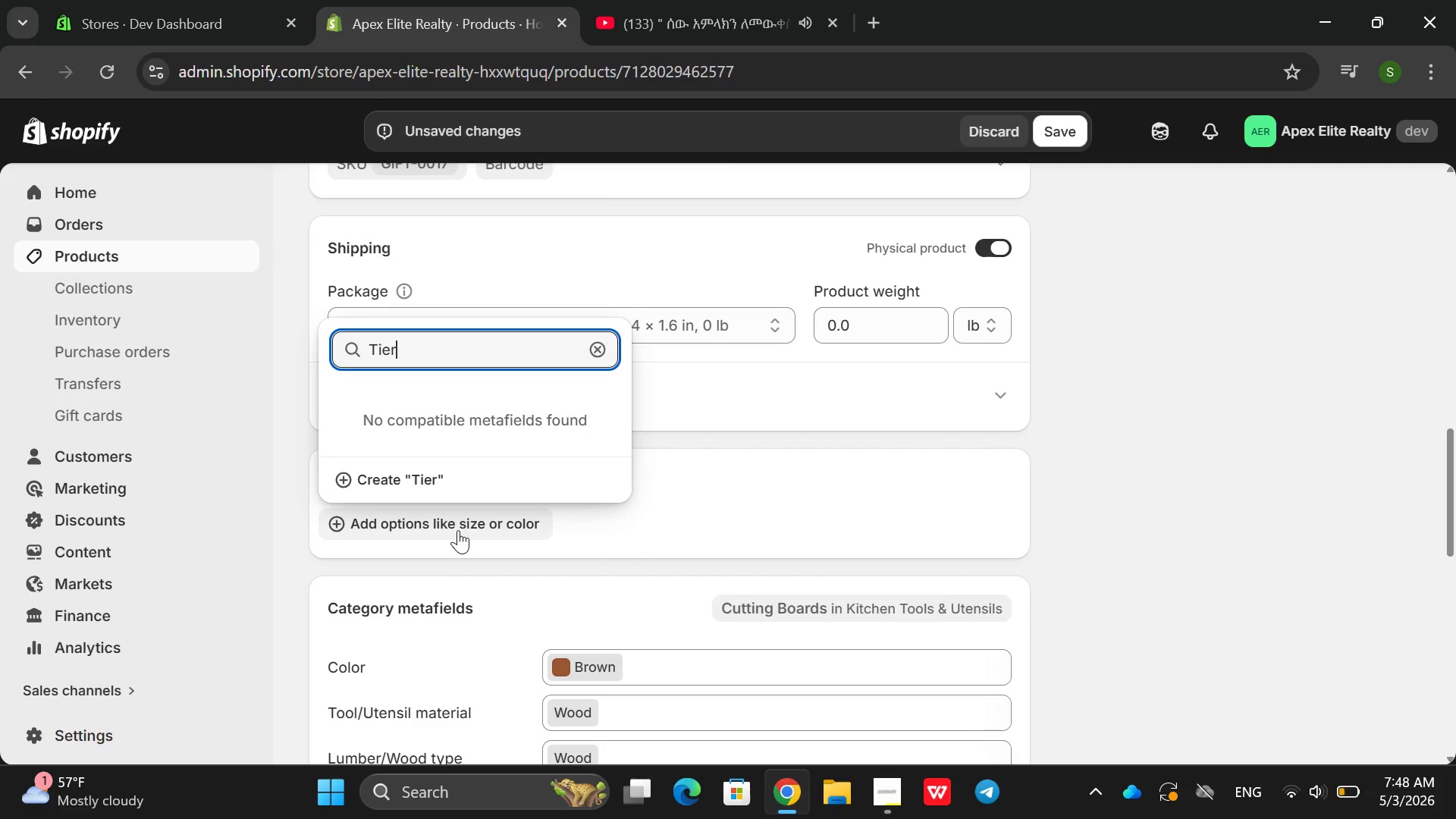 
key(Enter)
 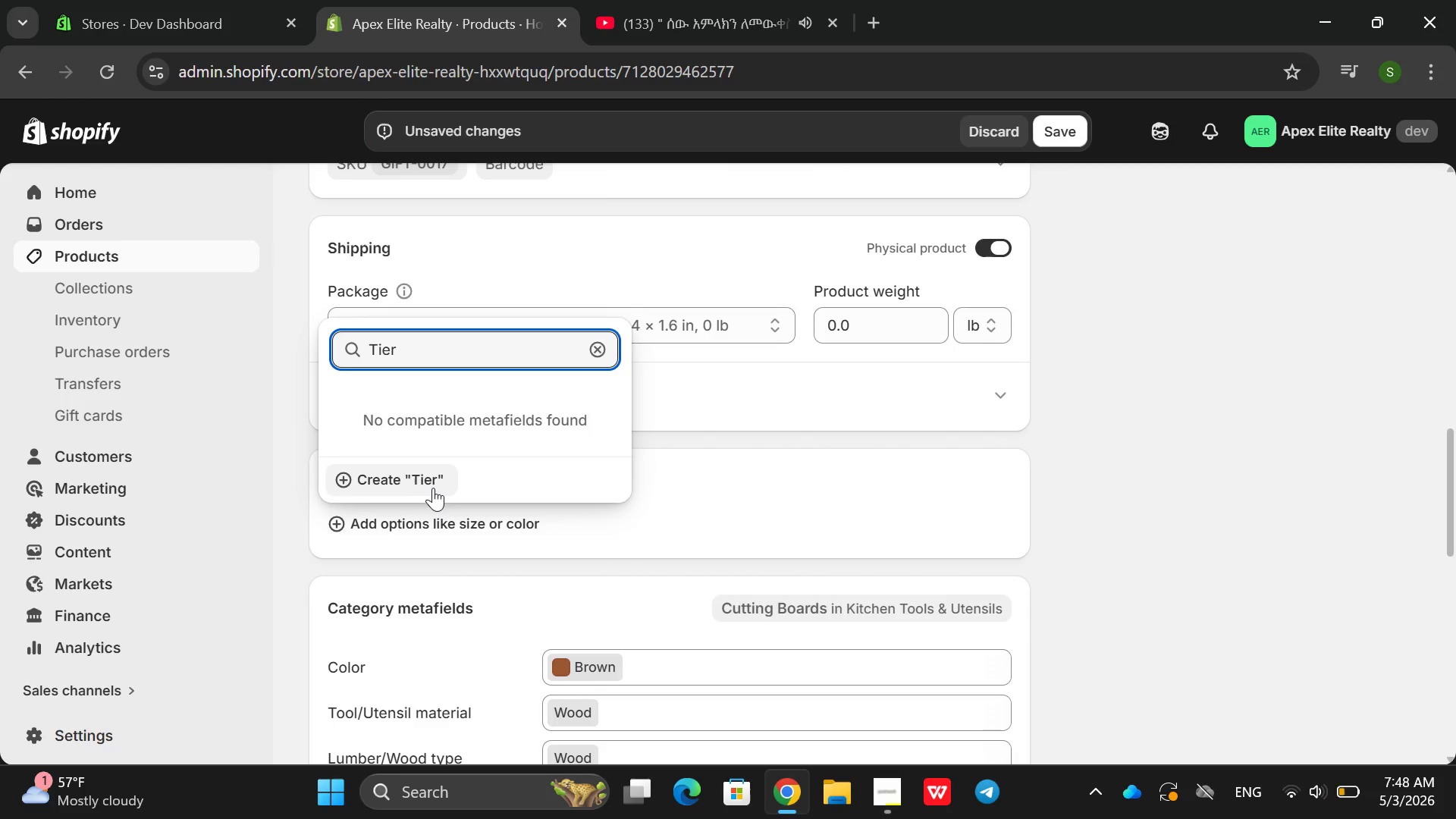 
left_click([410, 488])
 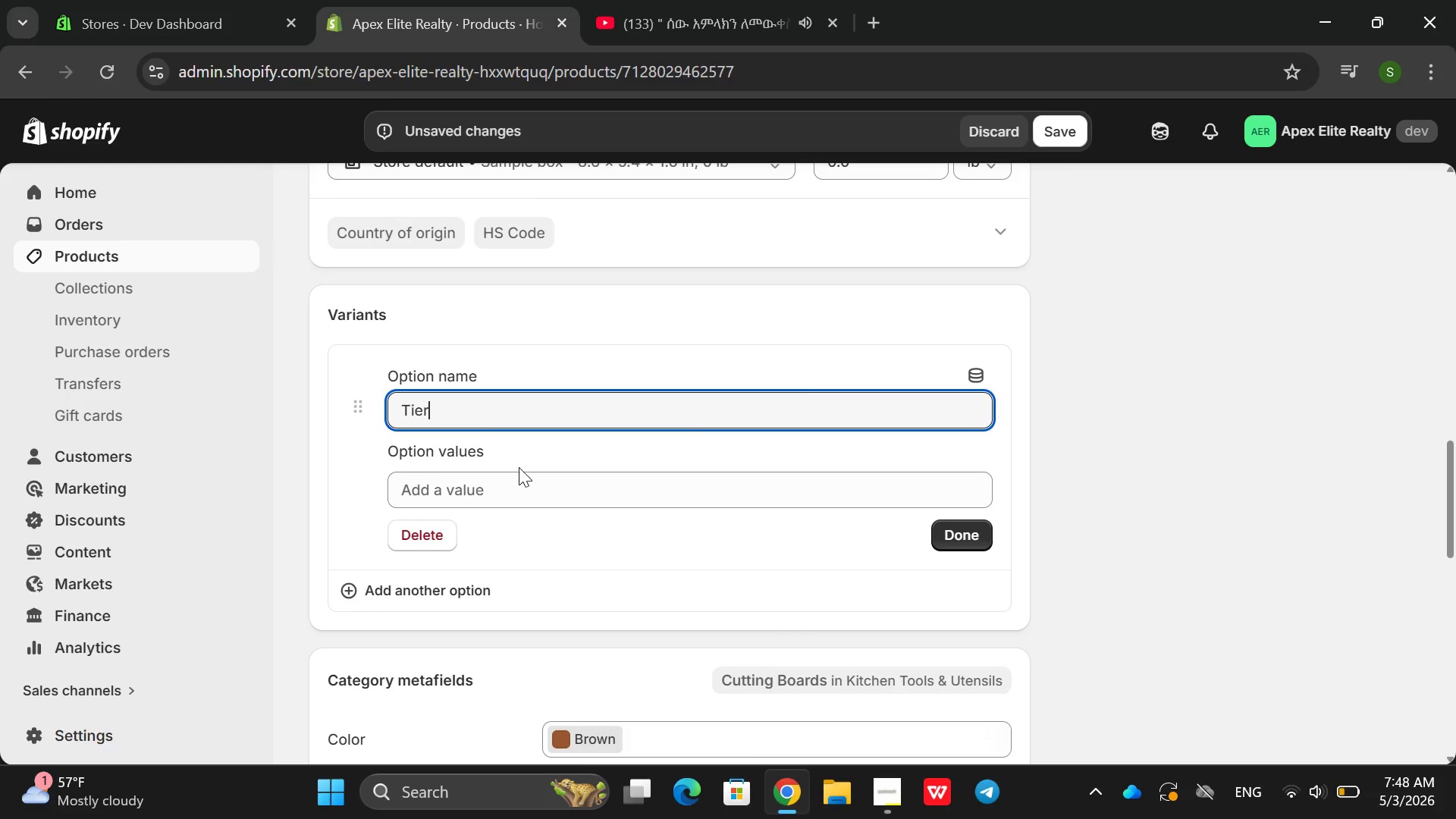 
left_click([502, 481])
 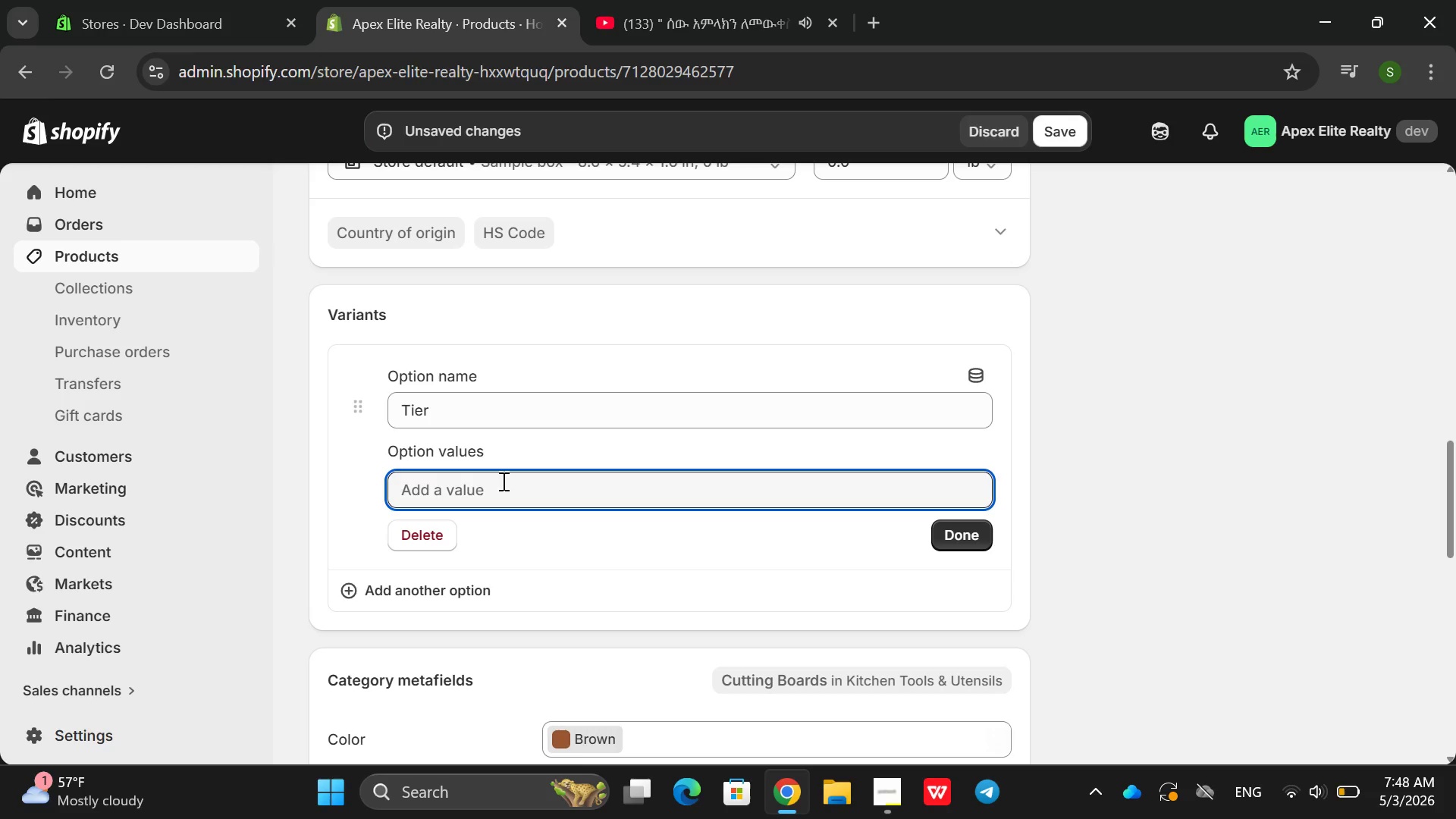 
type(Service)
 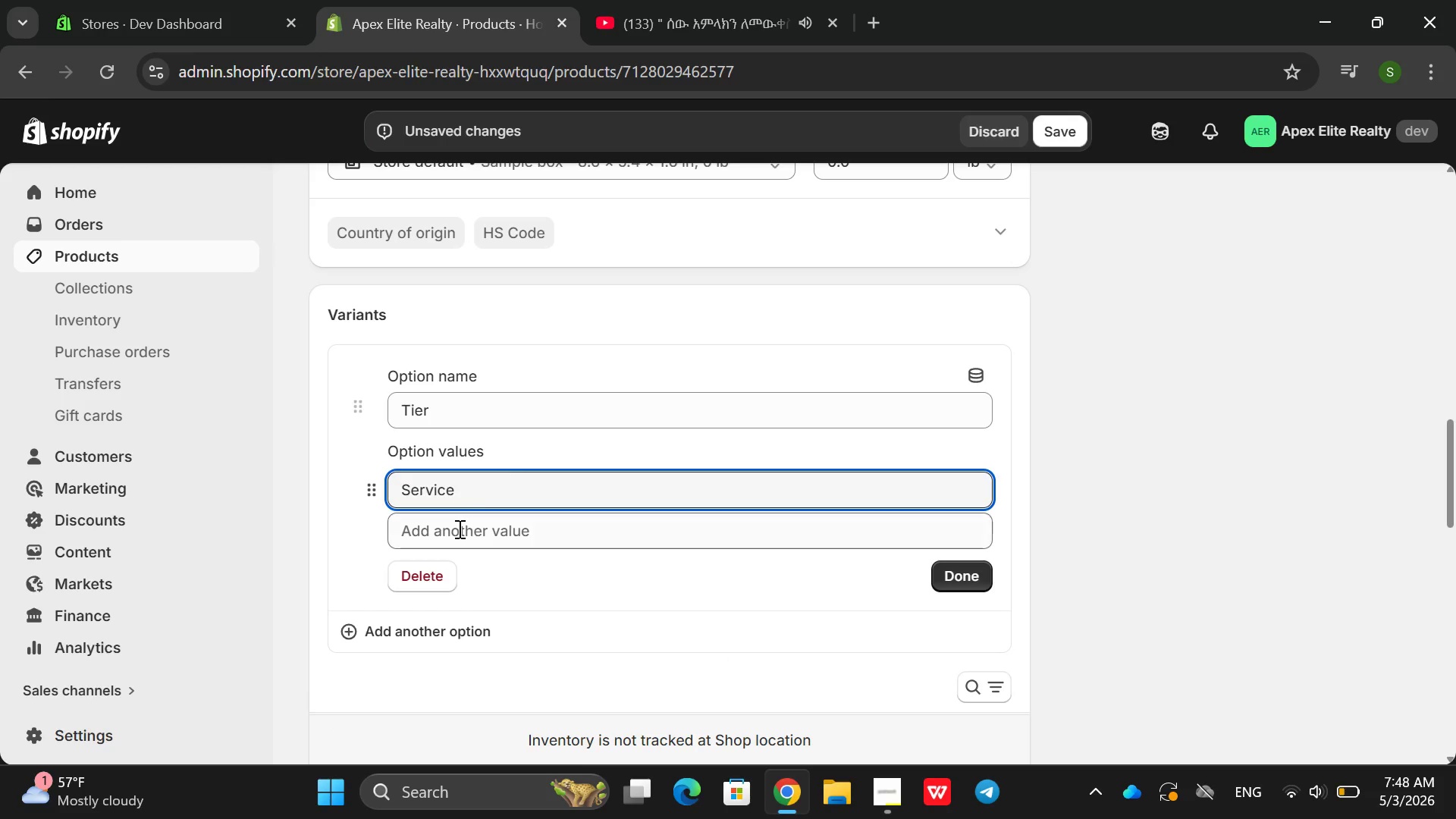 
left_click([458, 529])
 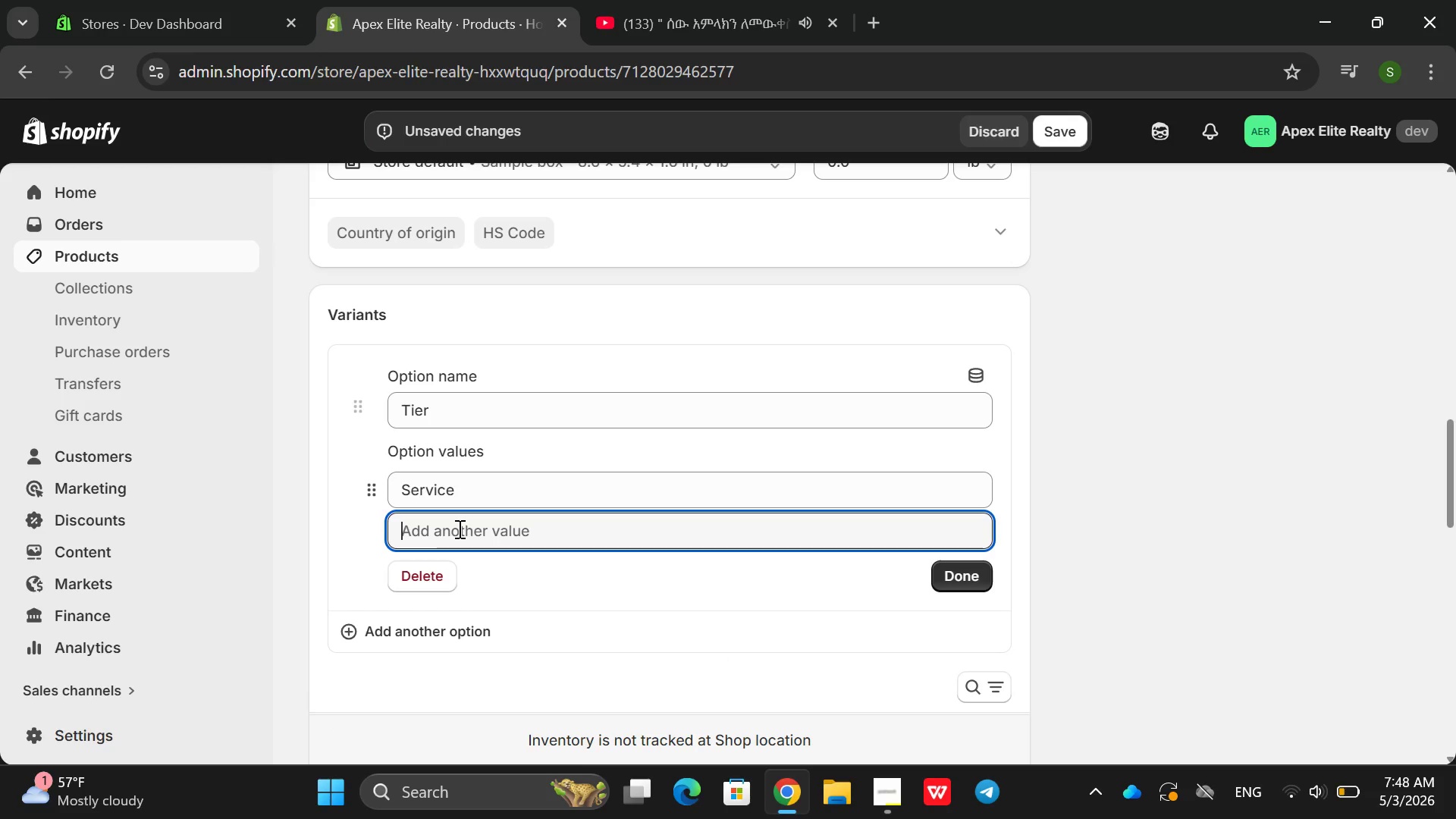 
hold_key(key=ShiftRight, duration=0.47)
 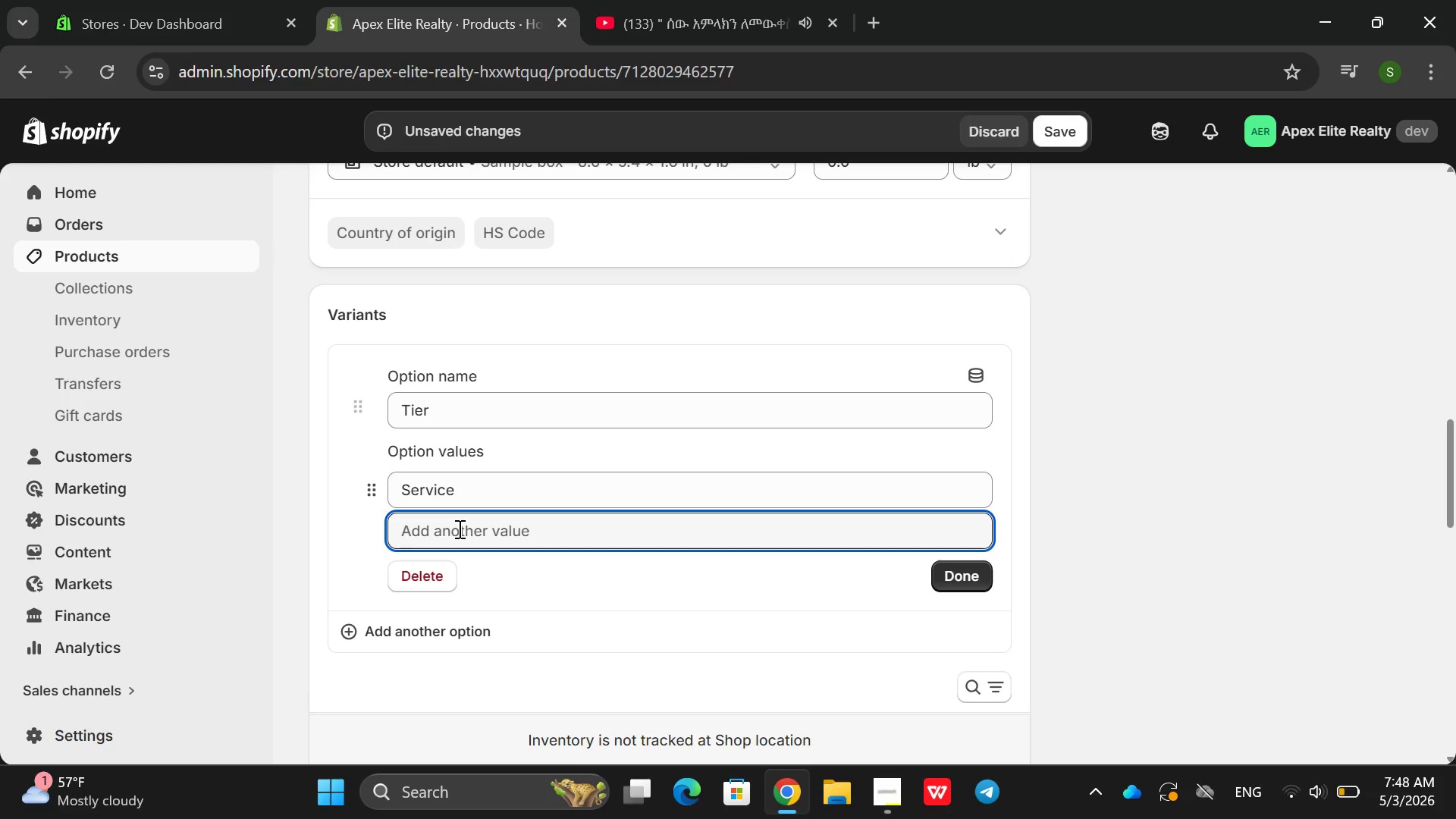 
type(Gold)
 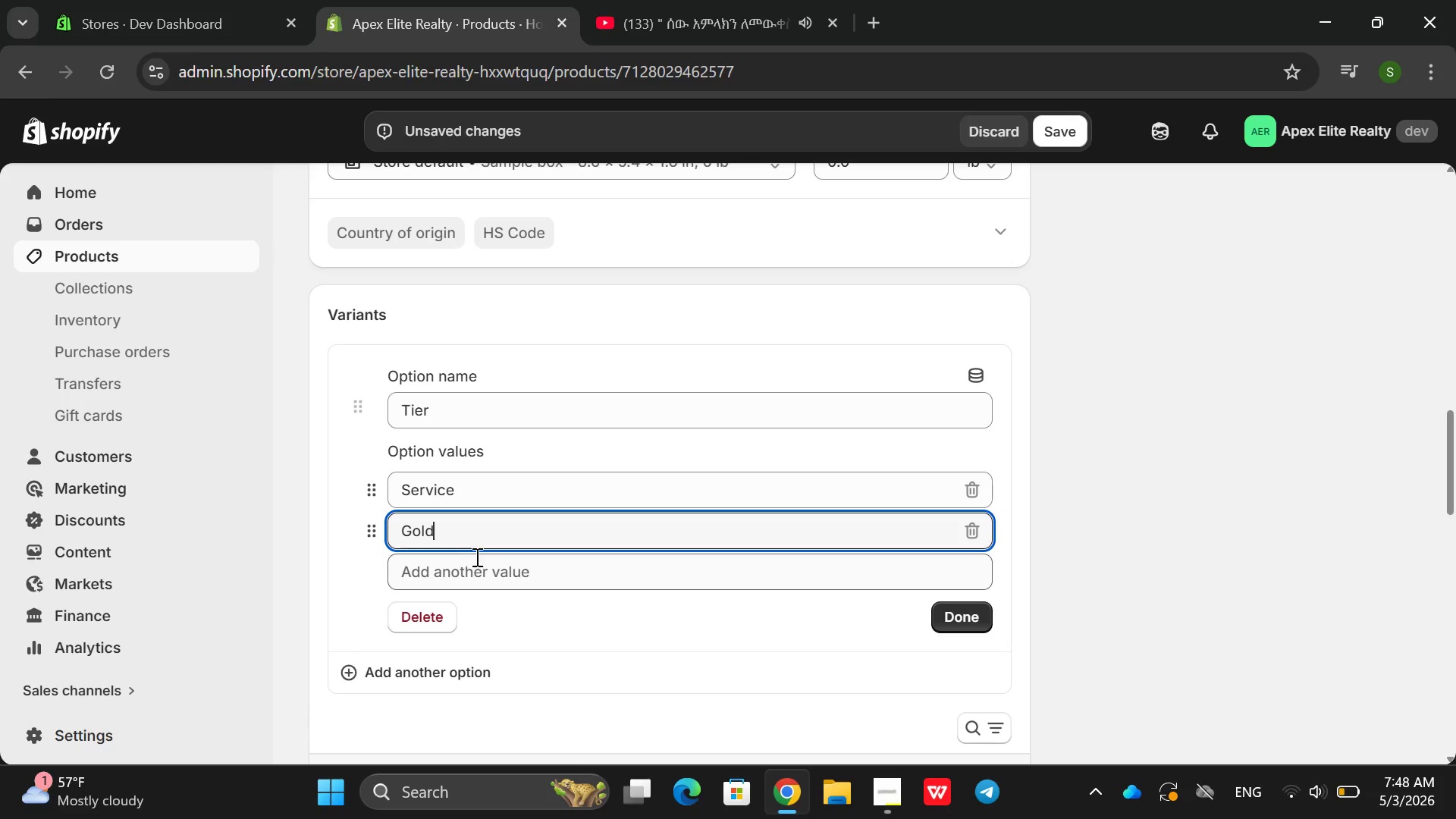 
left_click([475, 557])
 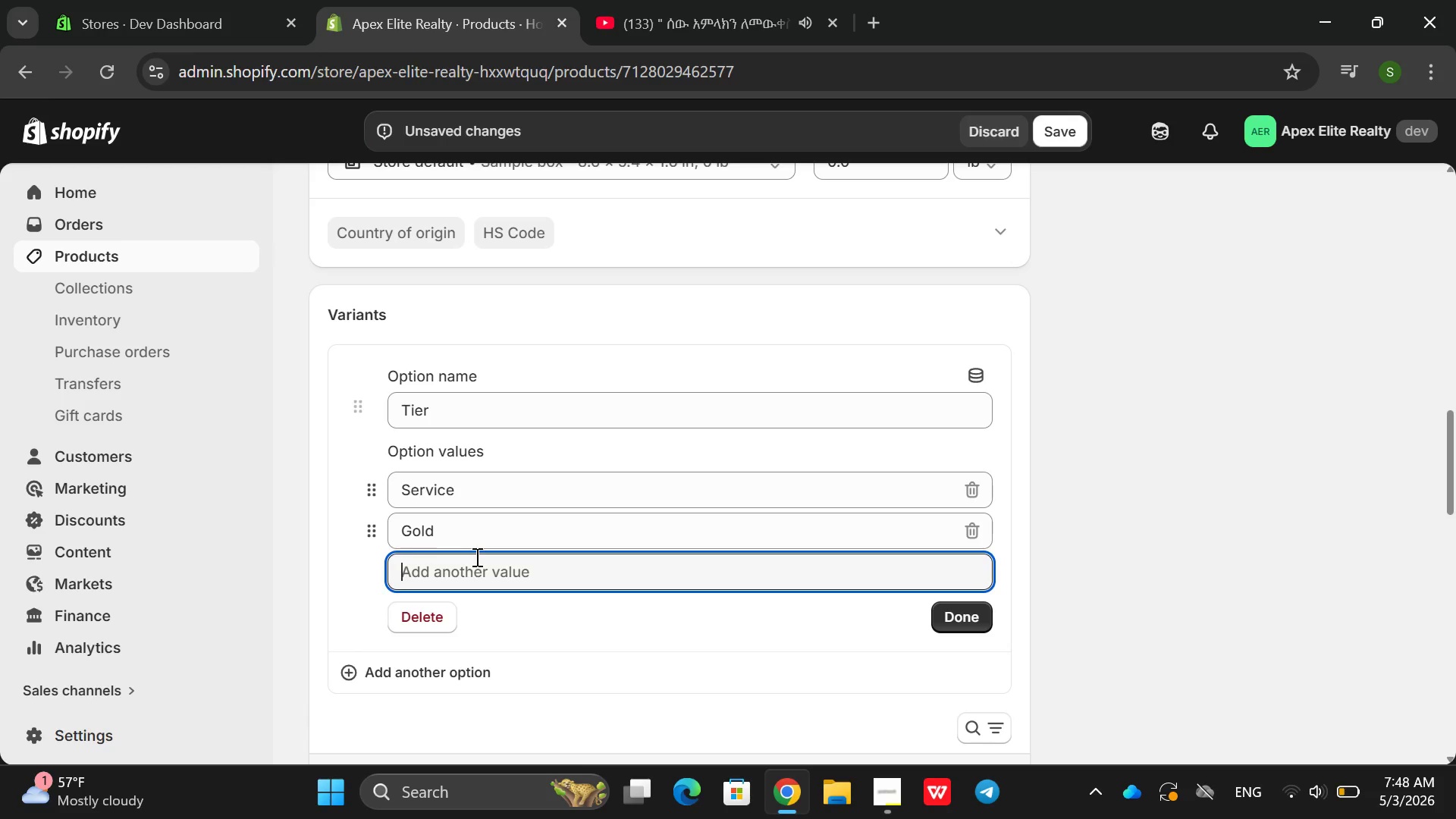 
type(Platinum )
 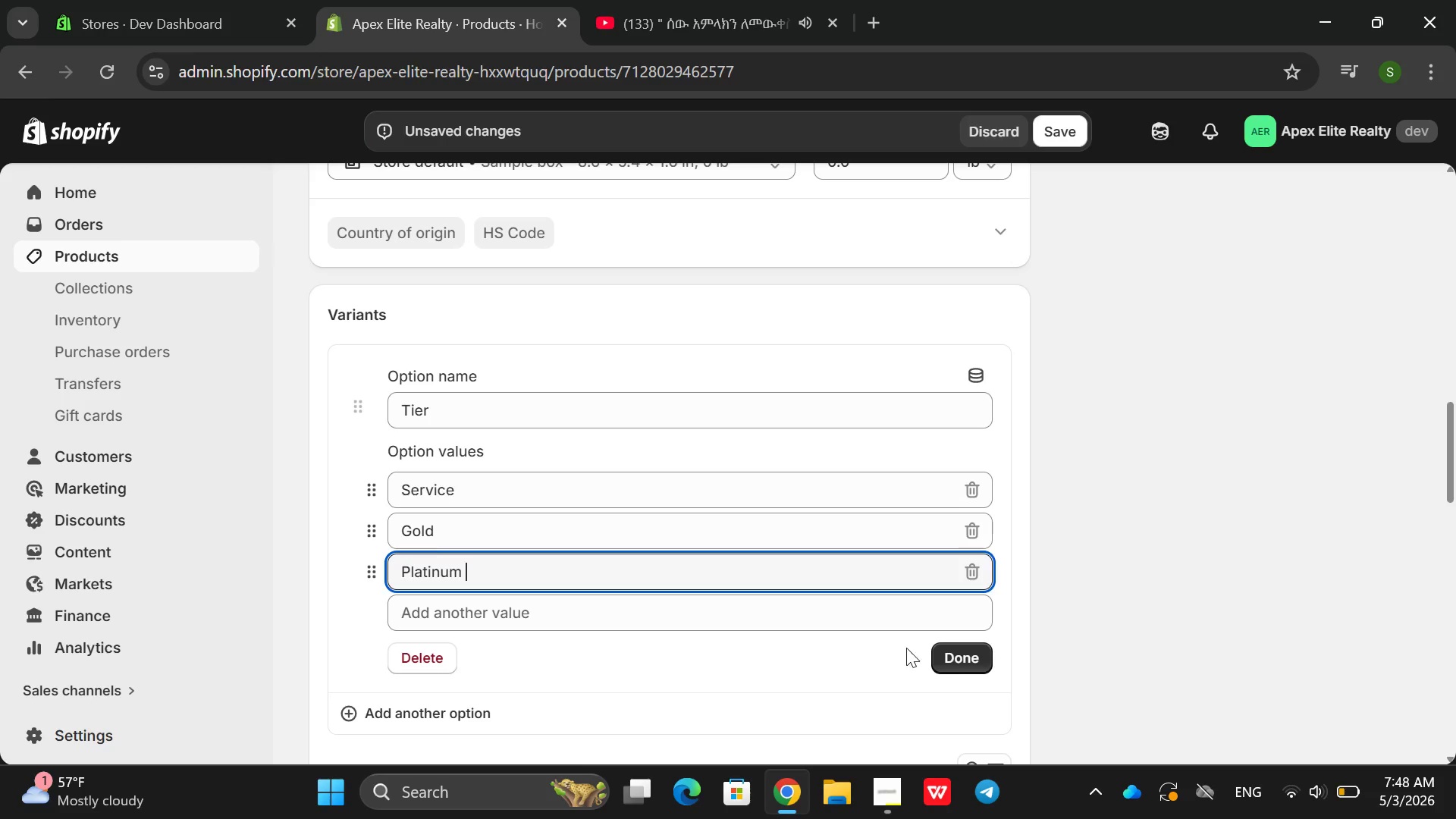 
left_click([960, 655])
 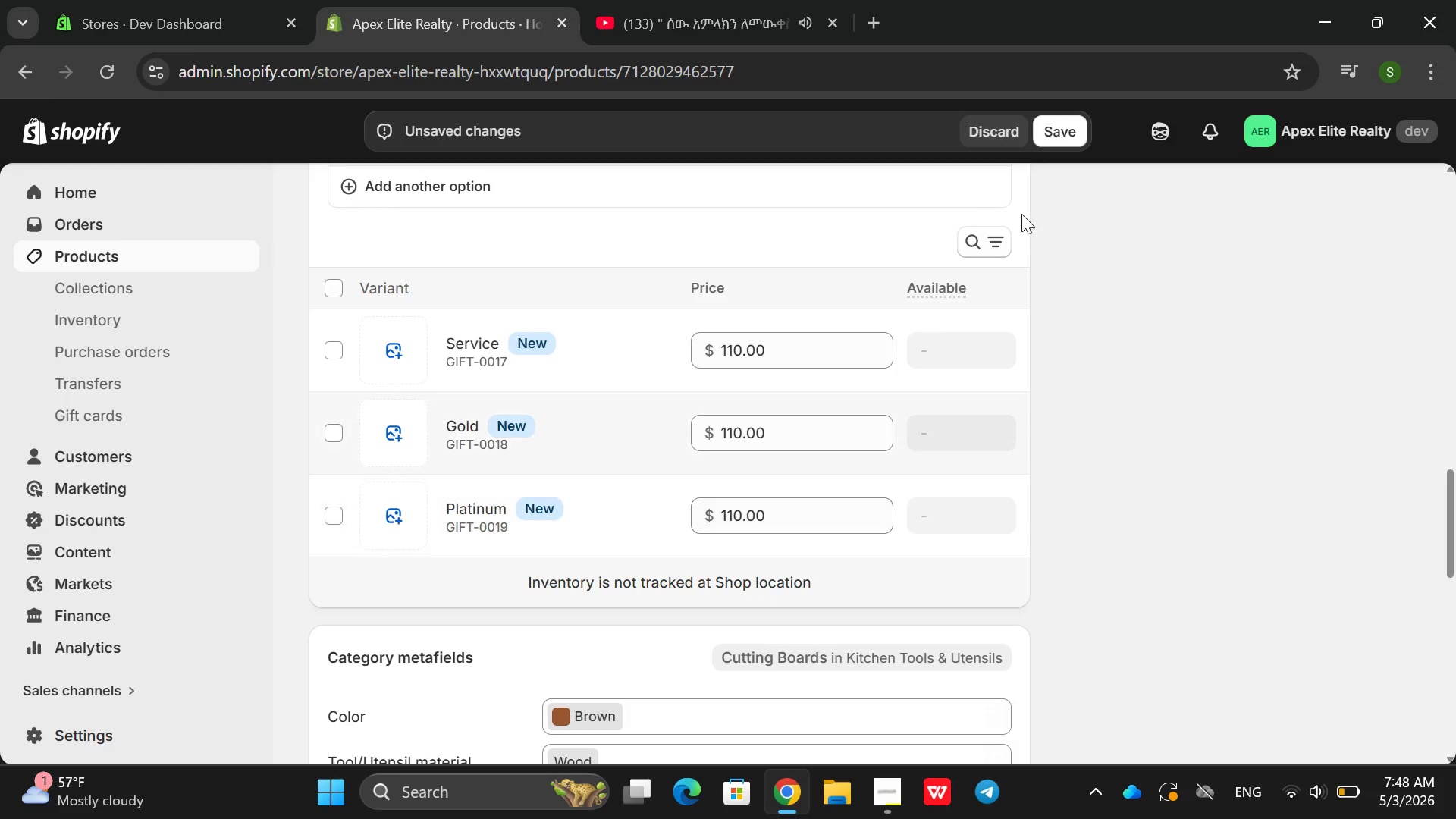 
left_click([1044, 135])
 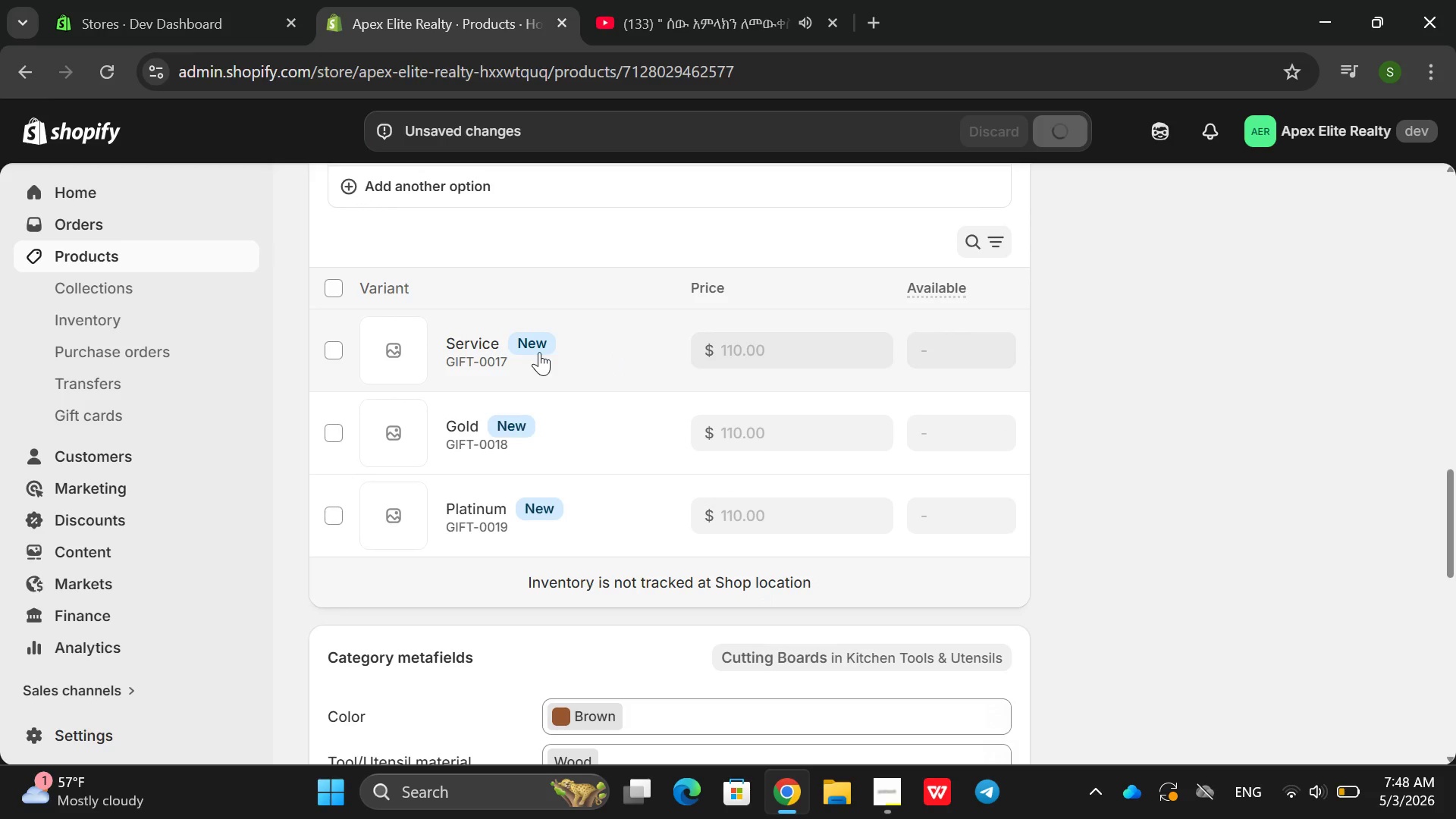 
left_click([475, 351])
 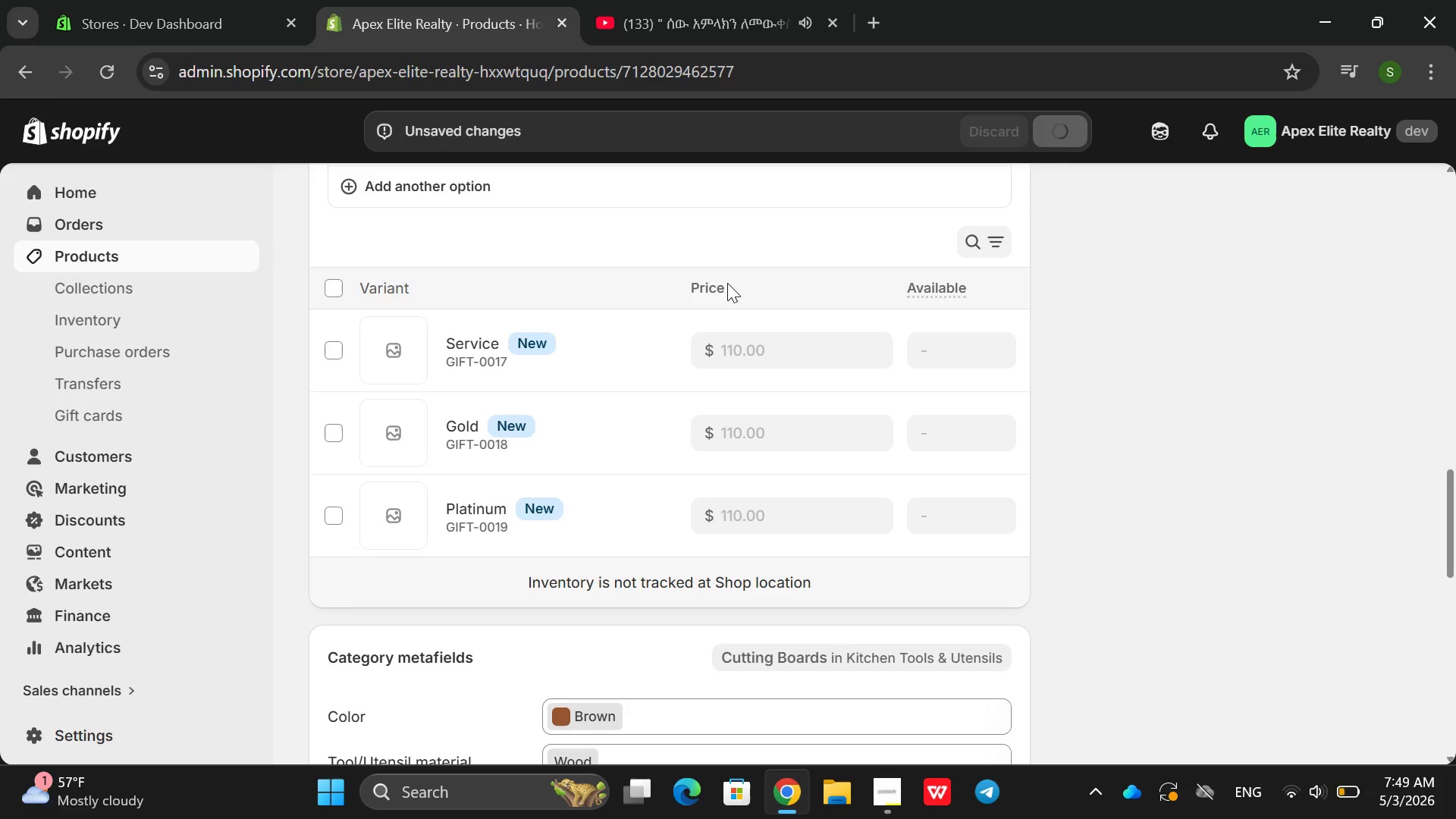 
wait(8.59)
 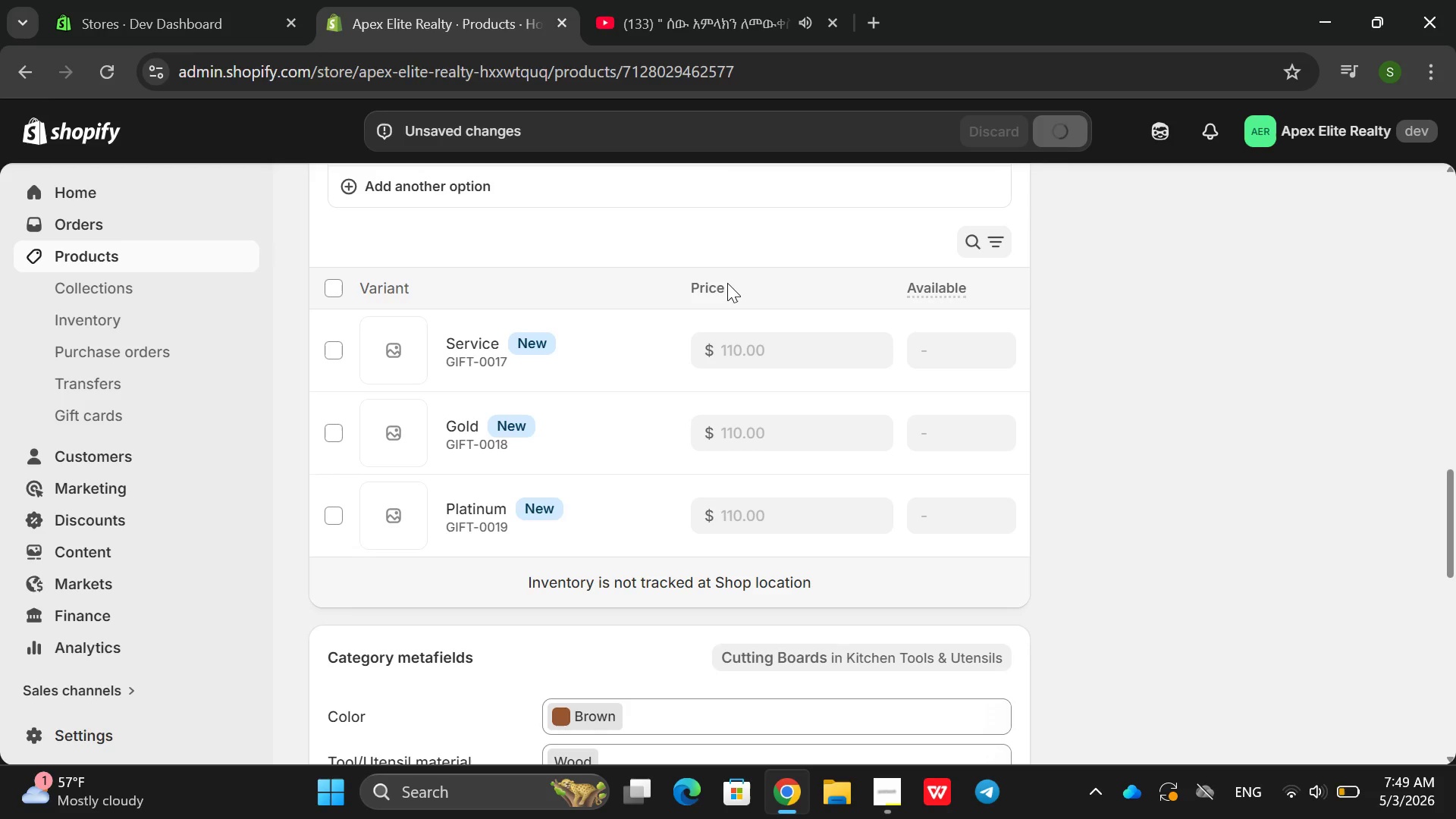 
left_click([513, 359])
 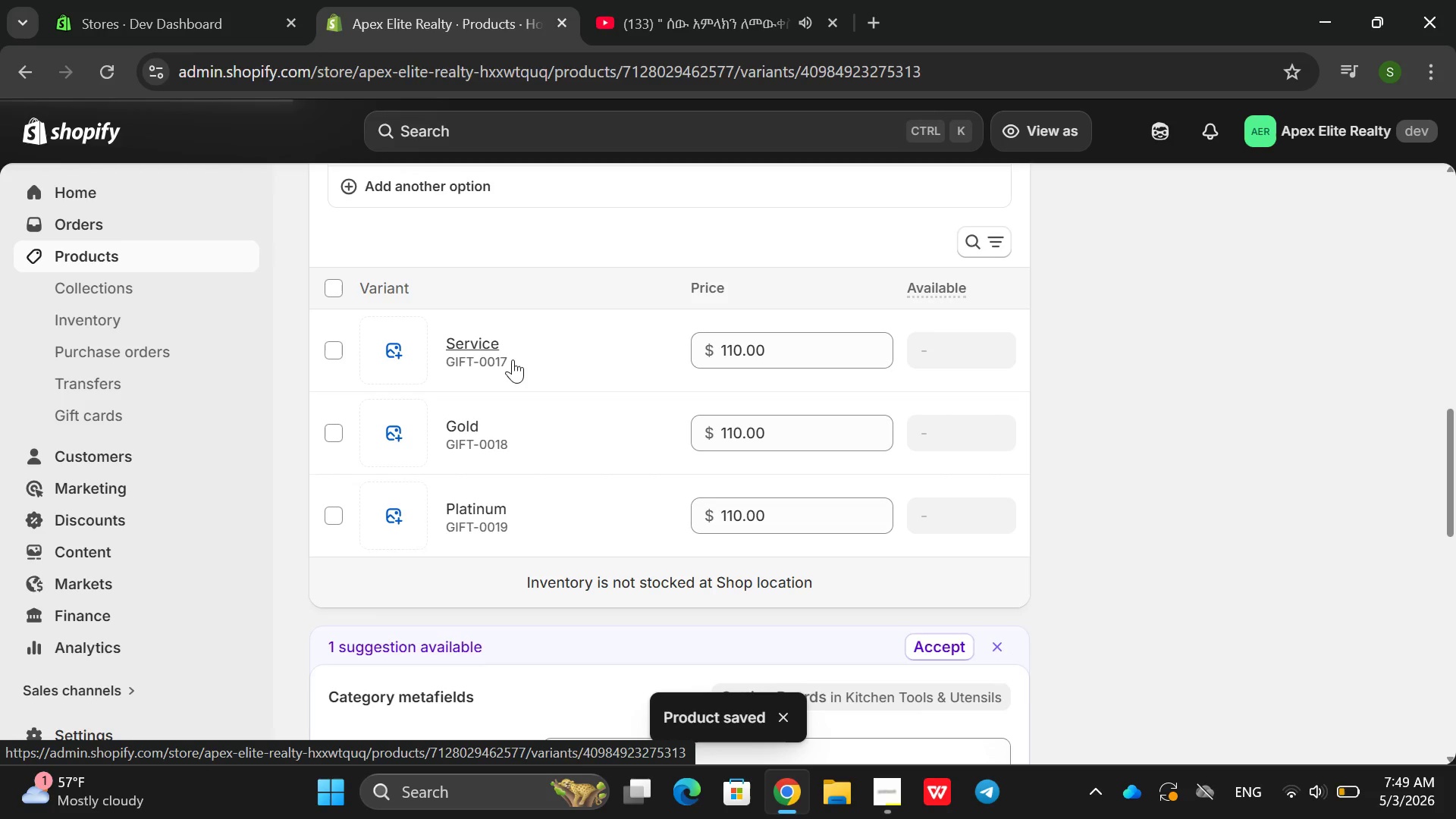 
left_click([482, 356])
 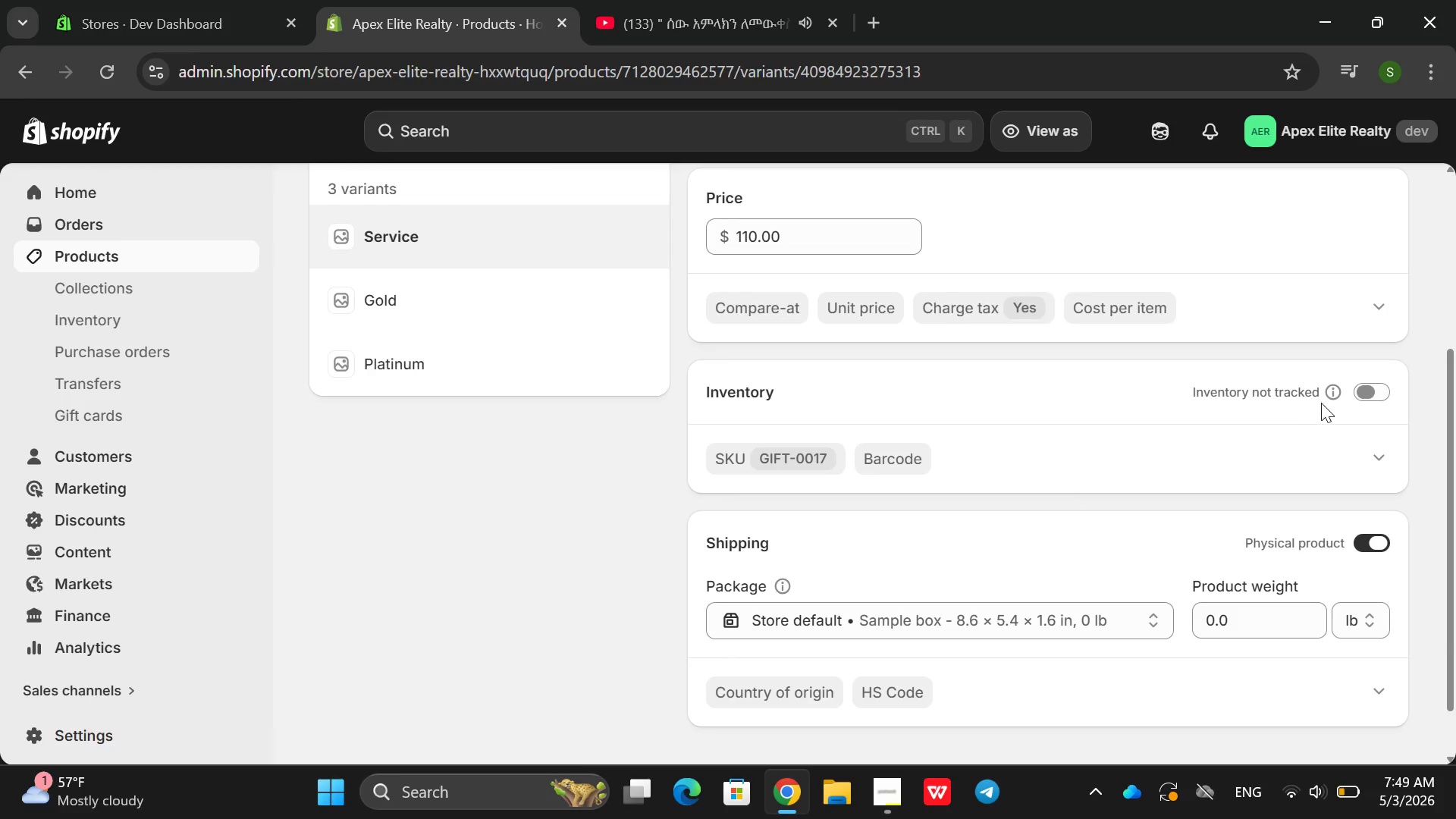 
left_click([1370, 397])
 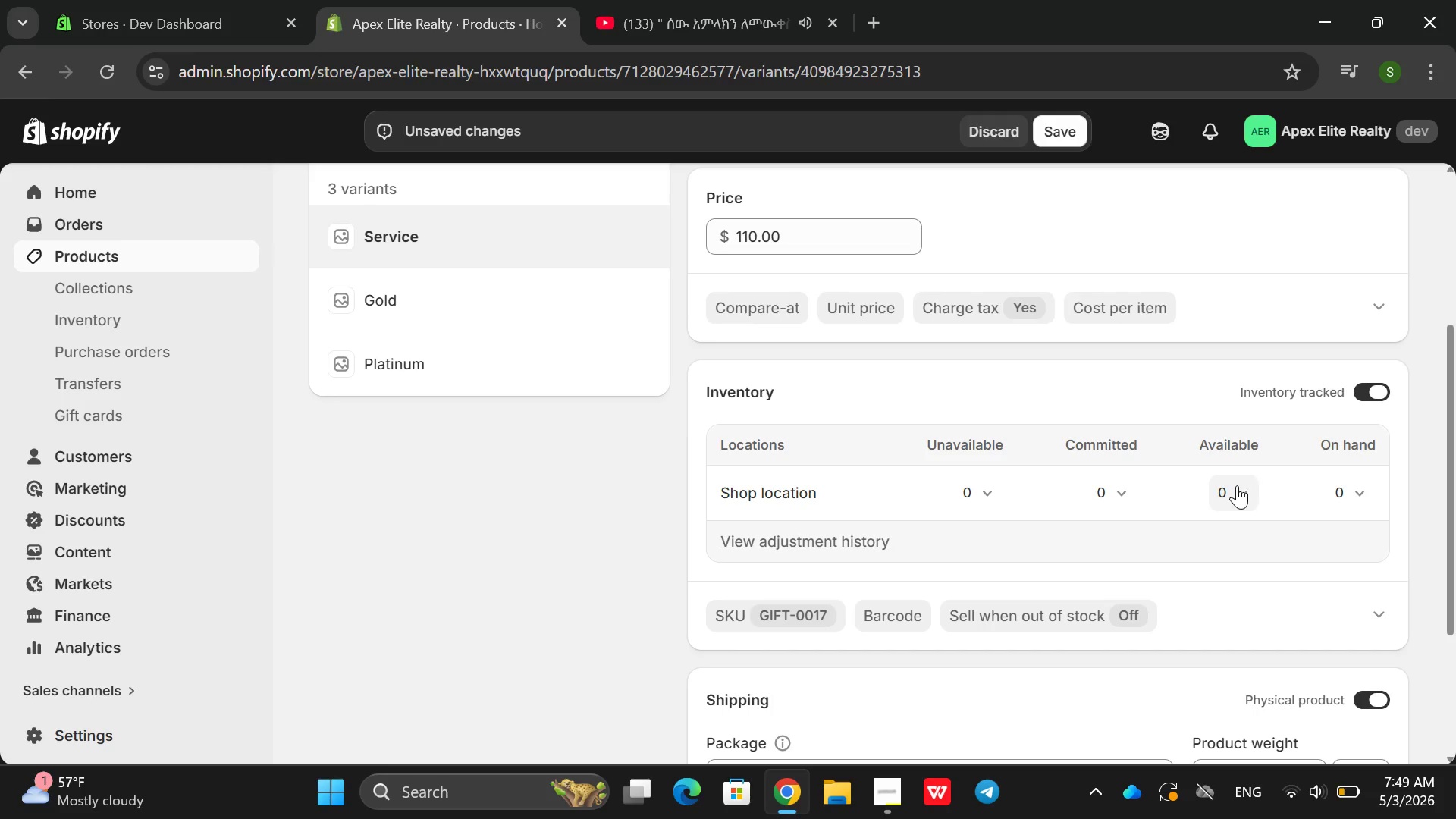 
left_click([1237, 485])
 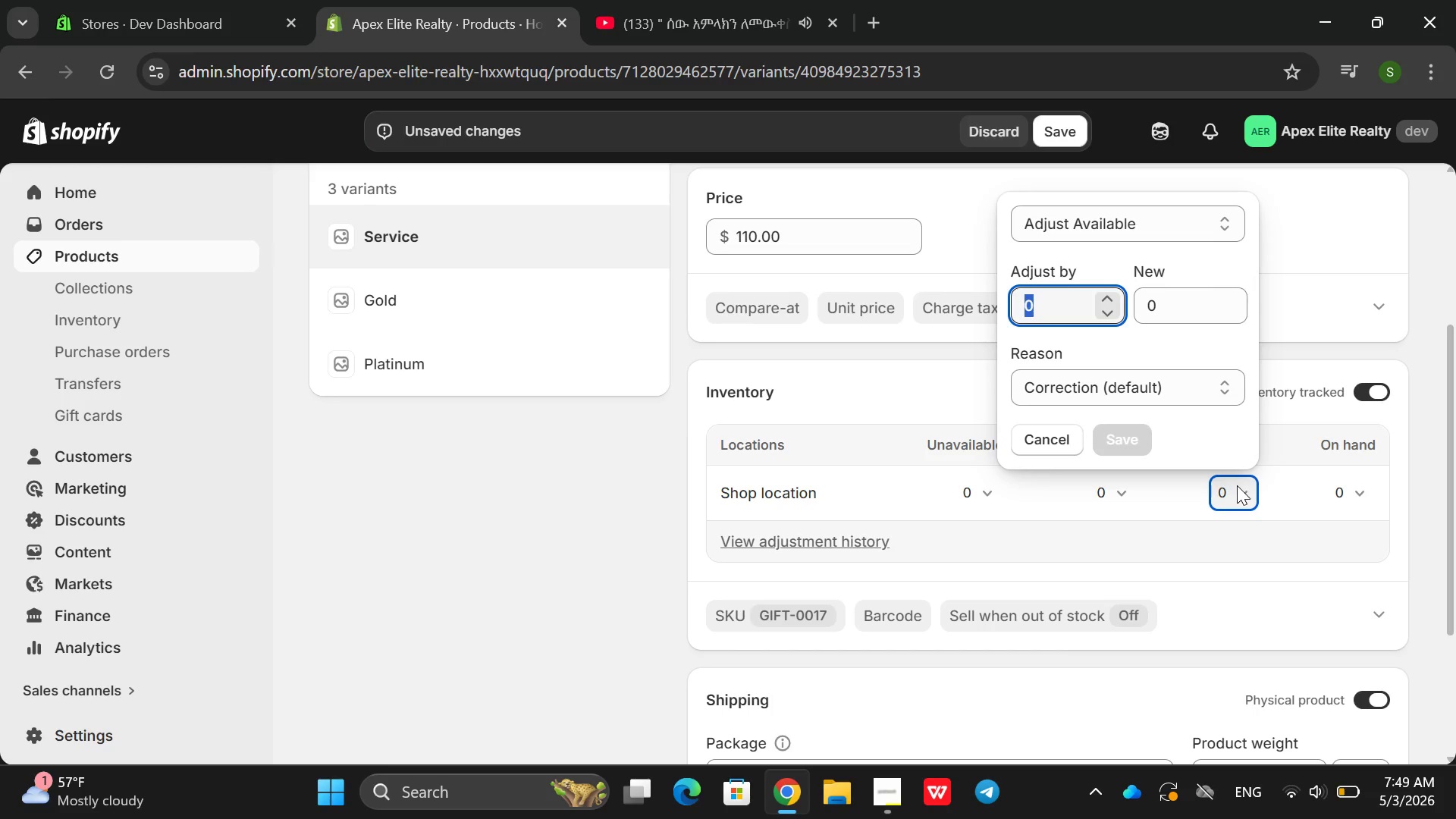 
type(70)
 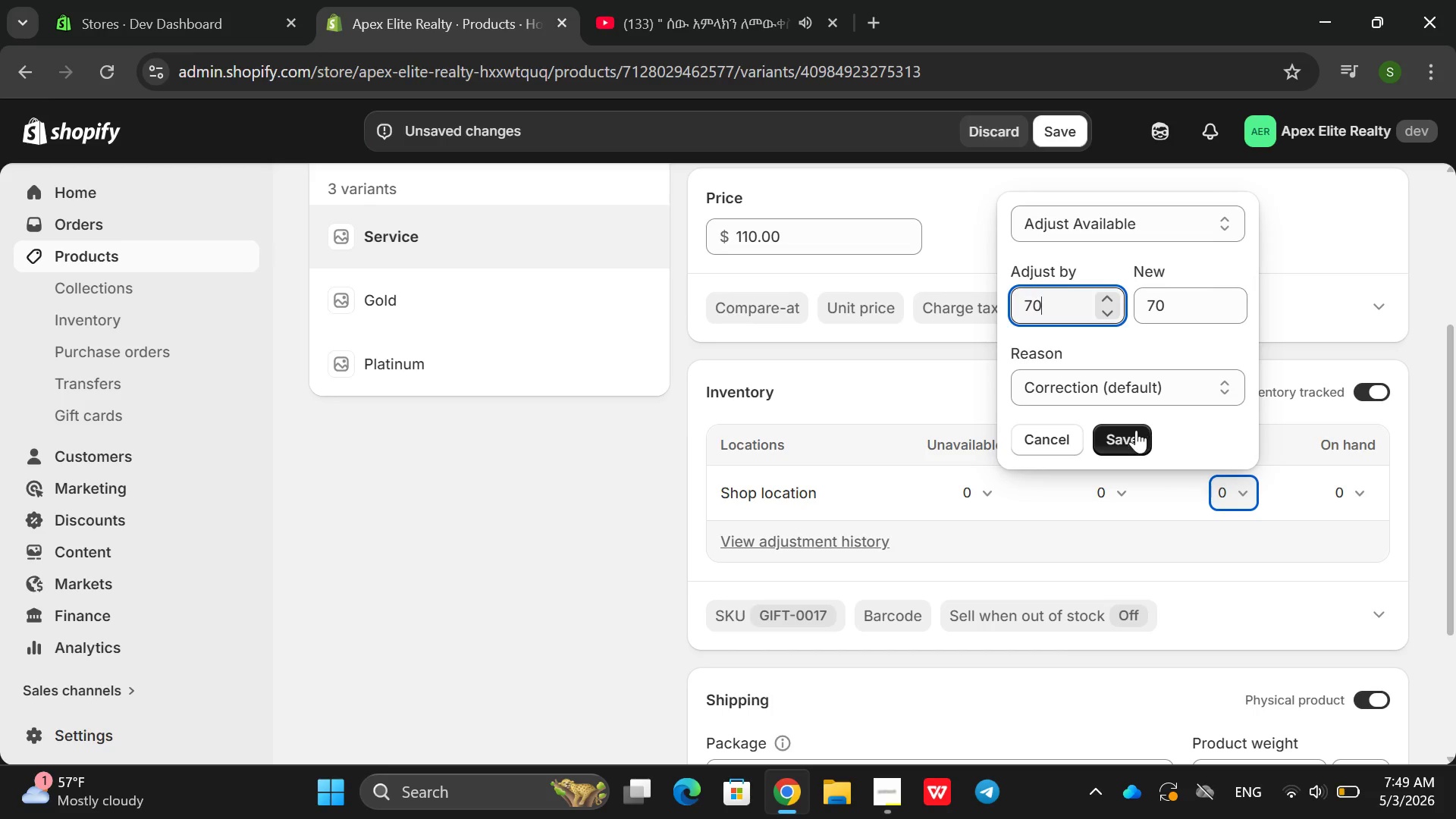 
left_click([1135, 430])
 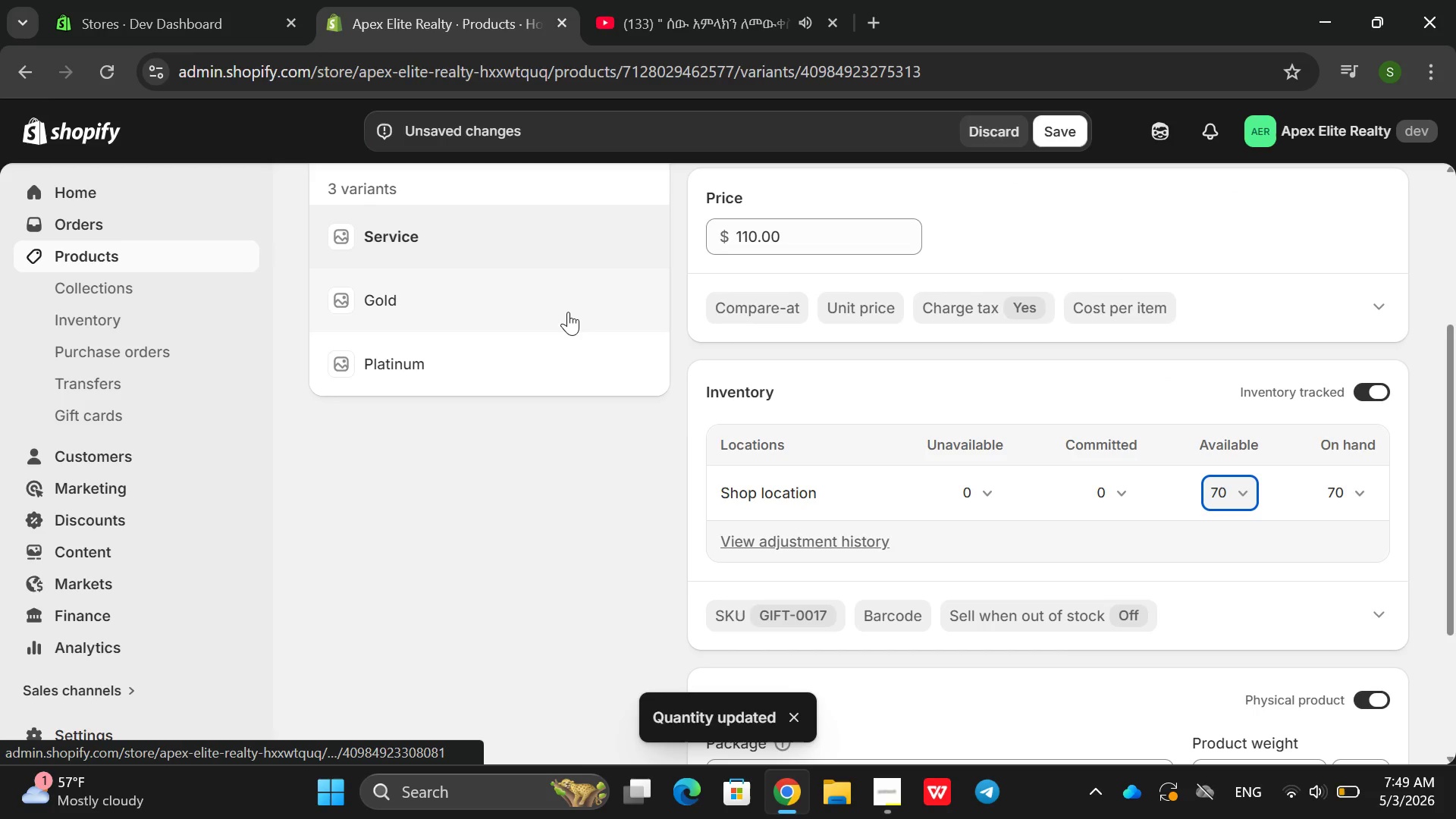 
left_click([568, 312])
 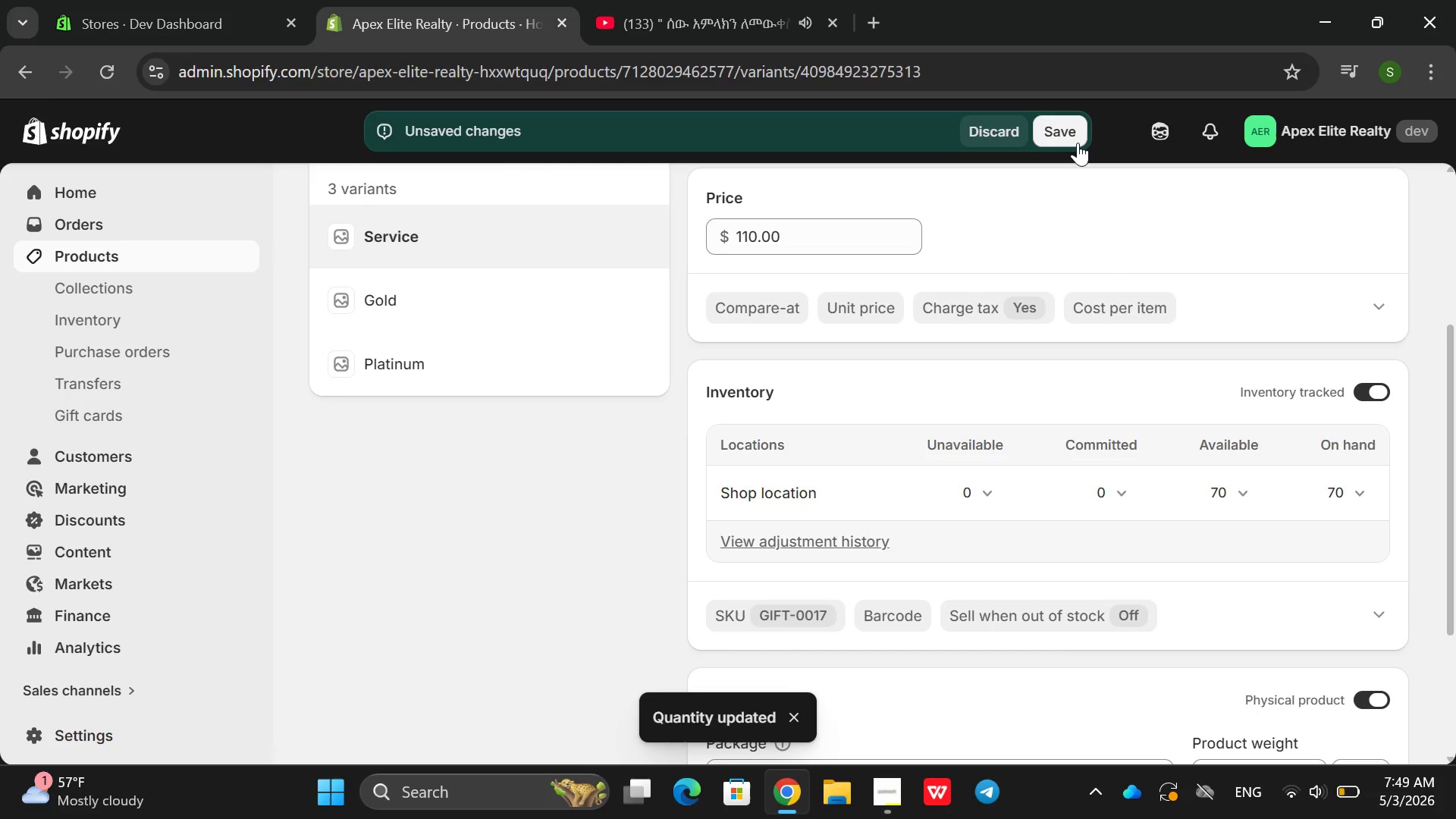 
left_click([1076, 143])
 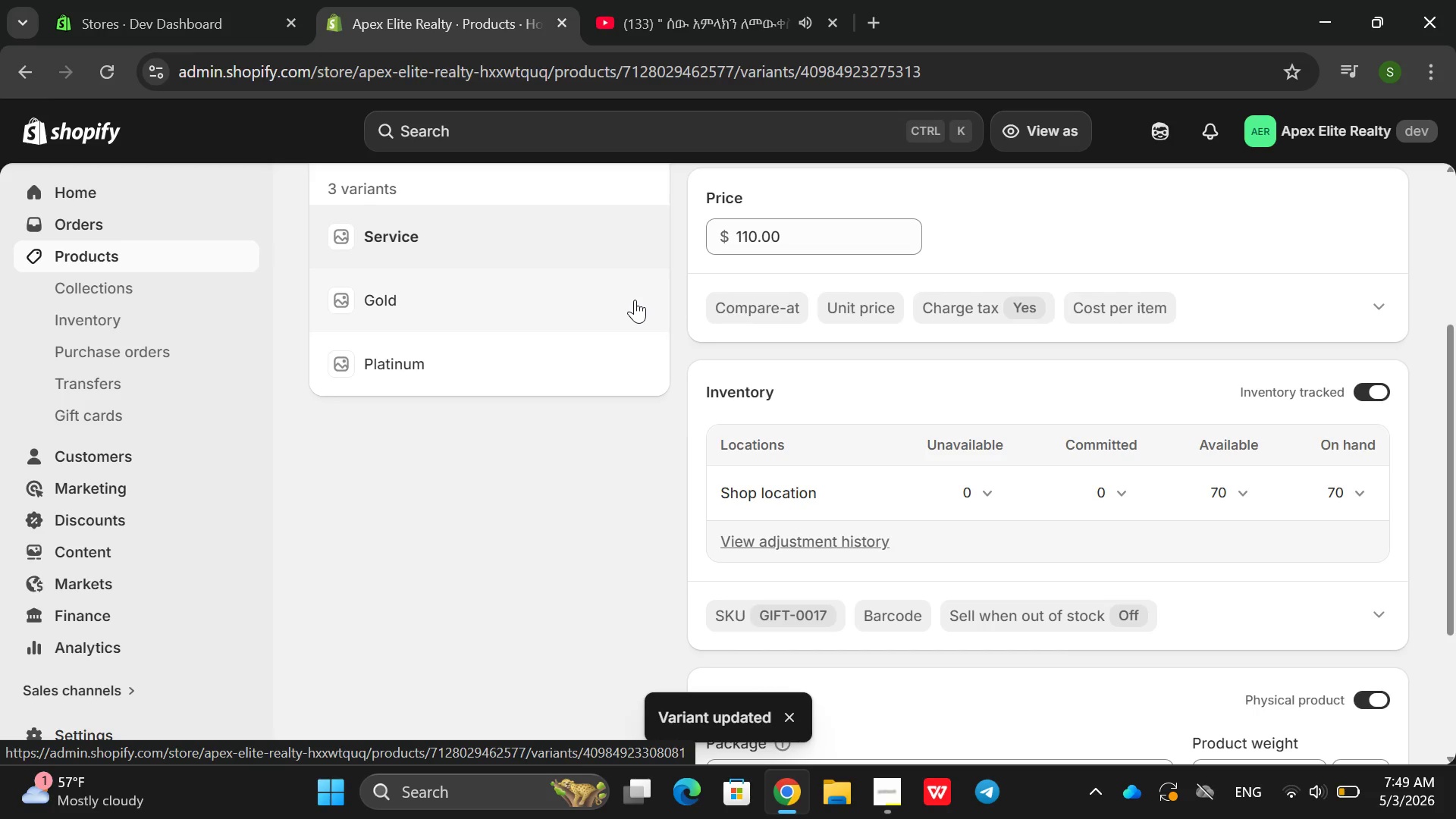 
left_click([635, 300])
 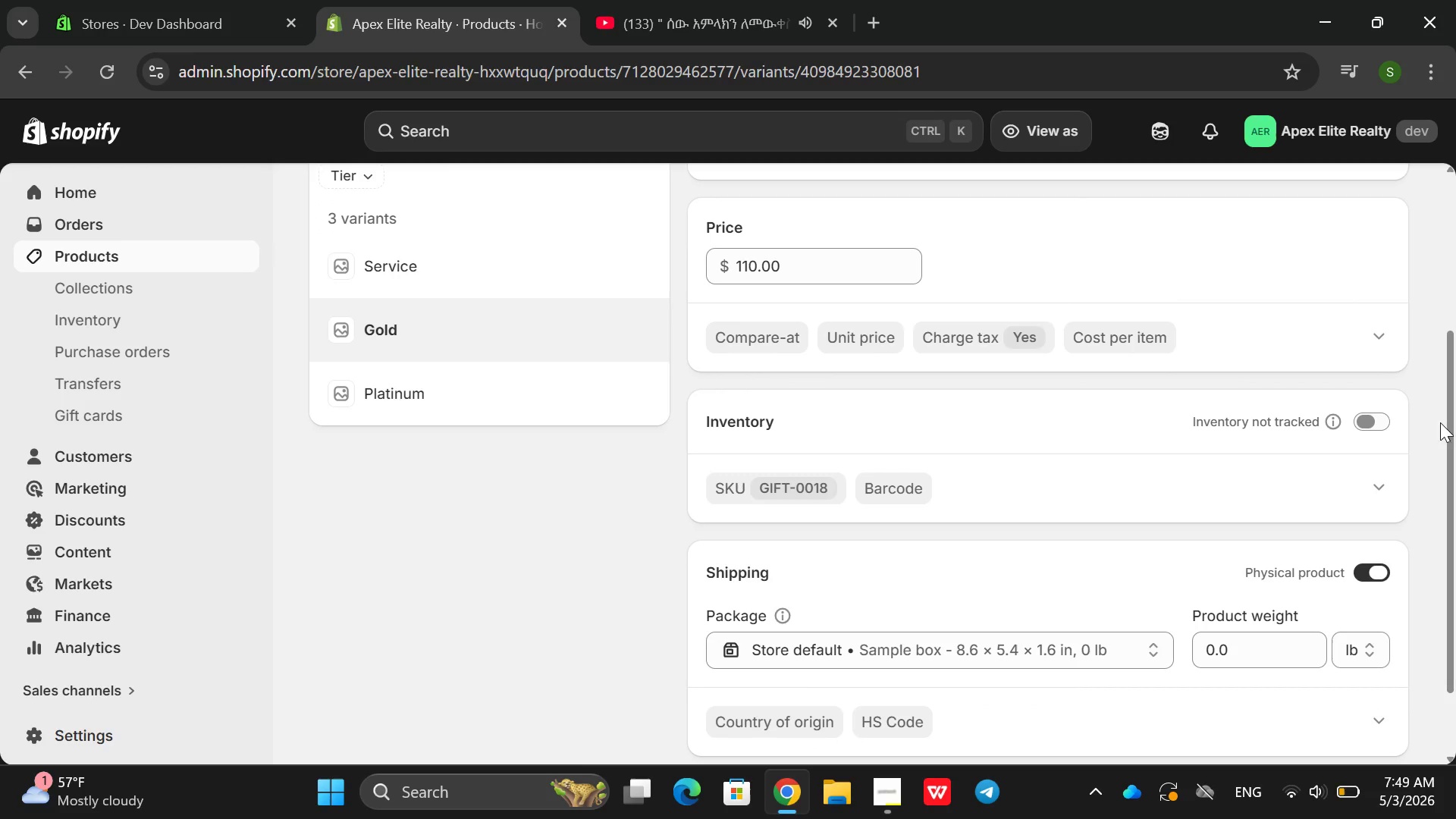 
left_click([1385, 425])
 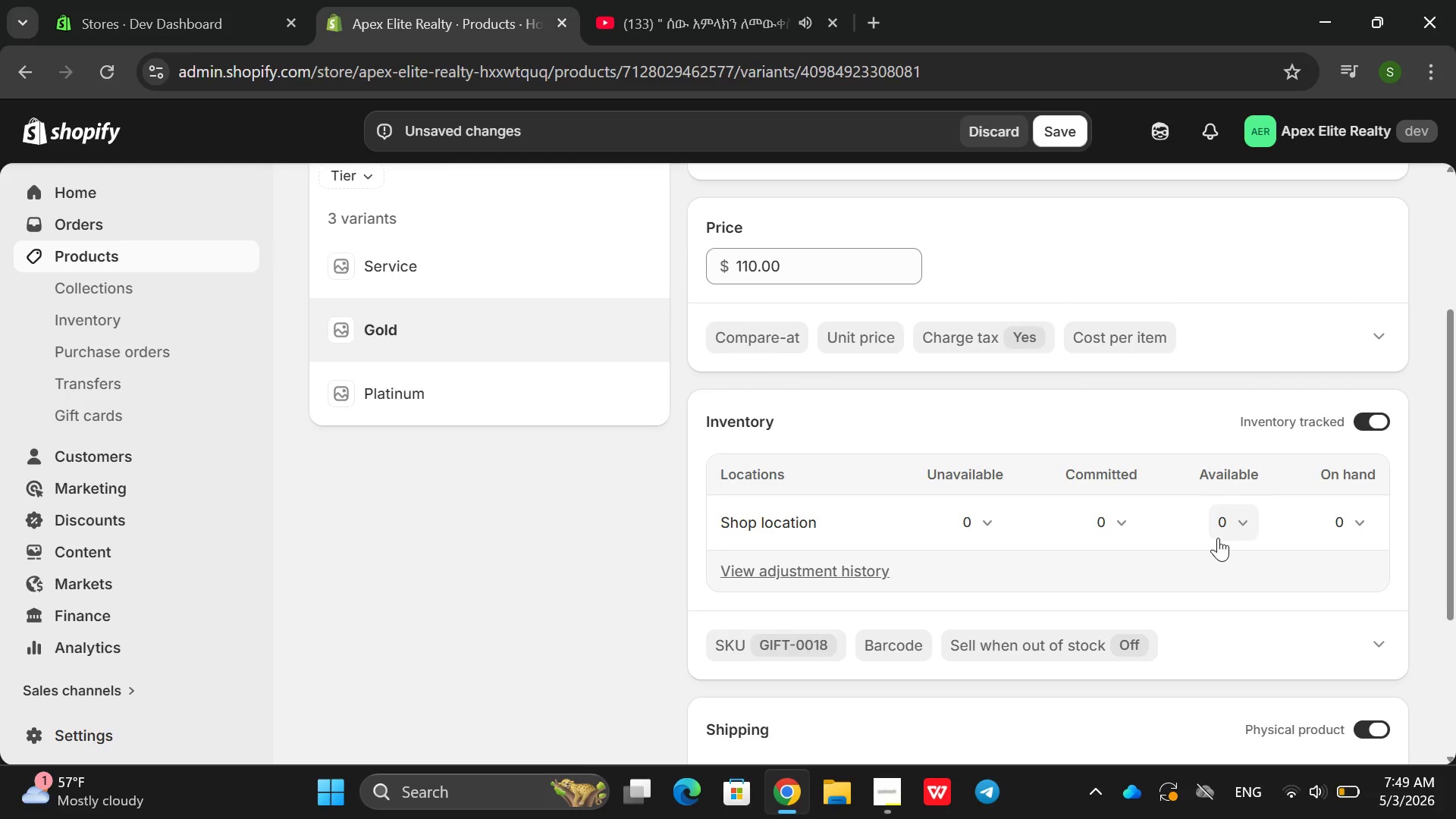 
left_click([1218, 538])
 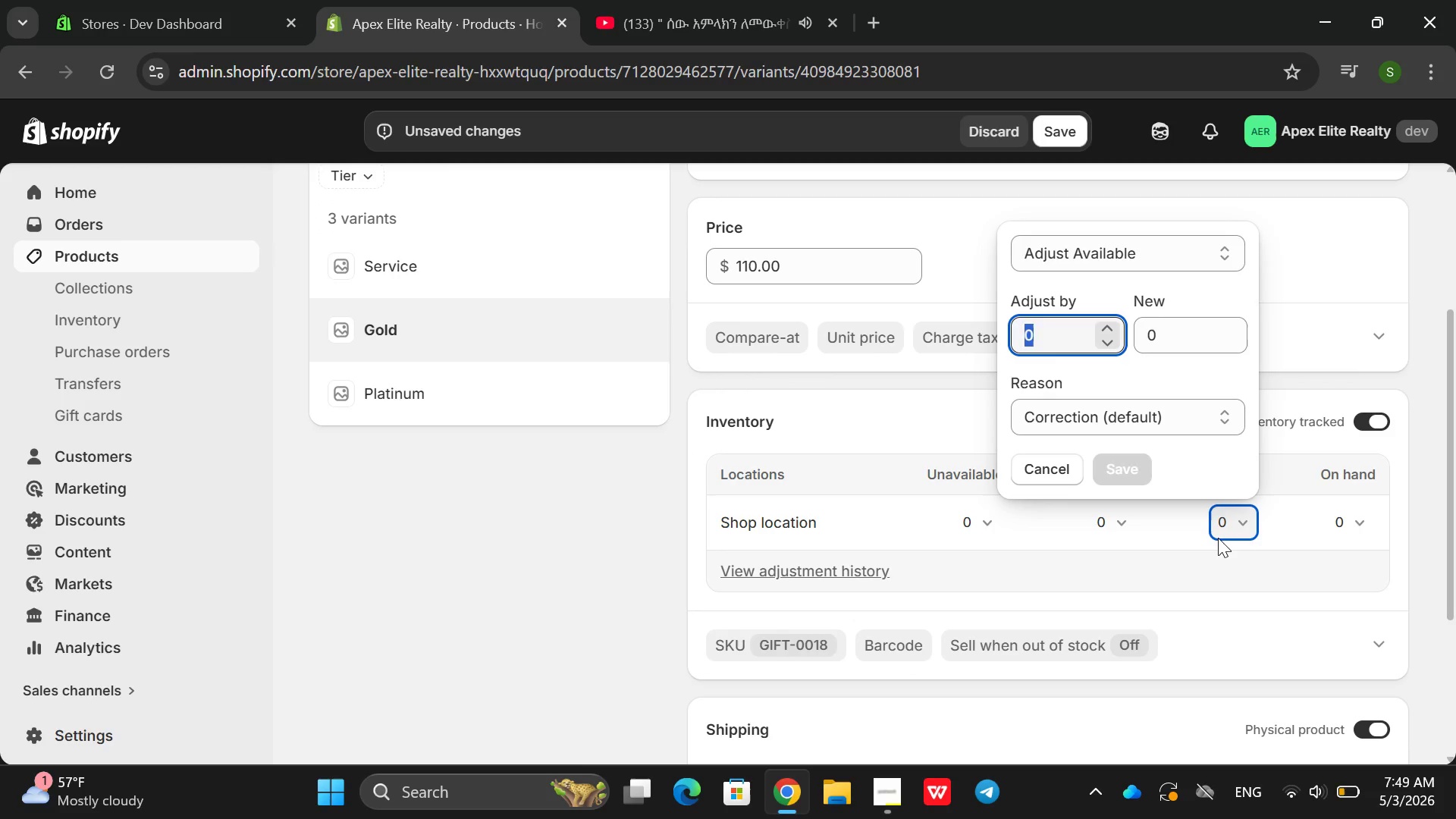 
type(2)
key(Backspace)
type(100)
 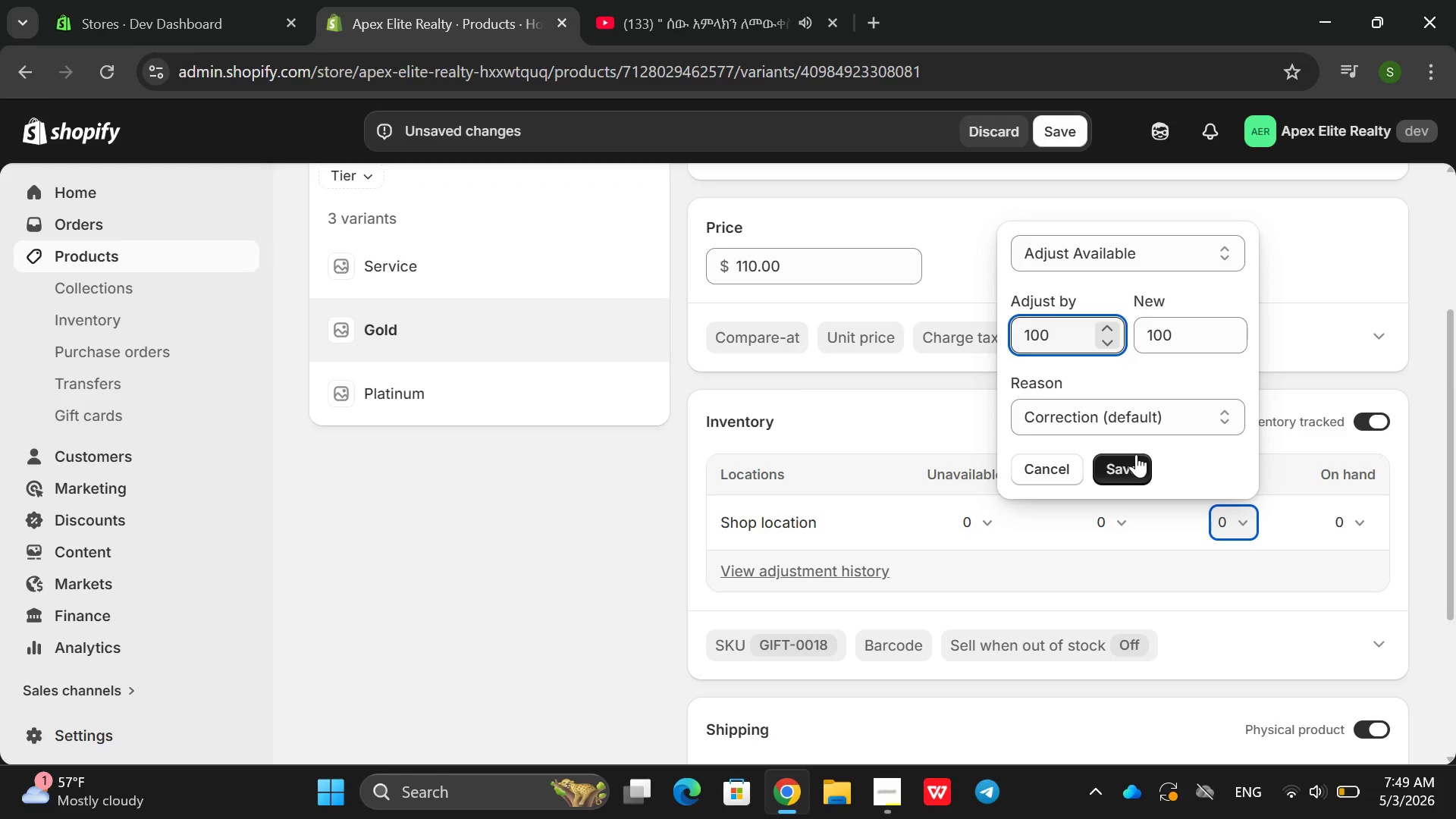 
left_click([1136, 454])
 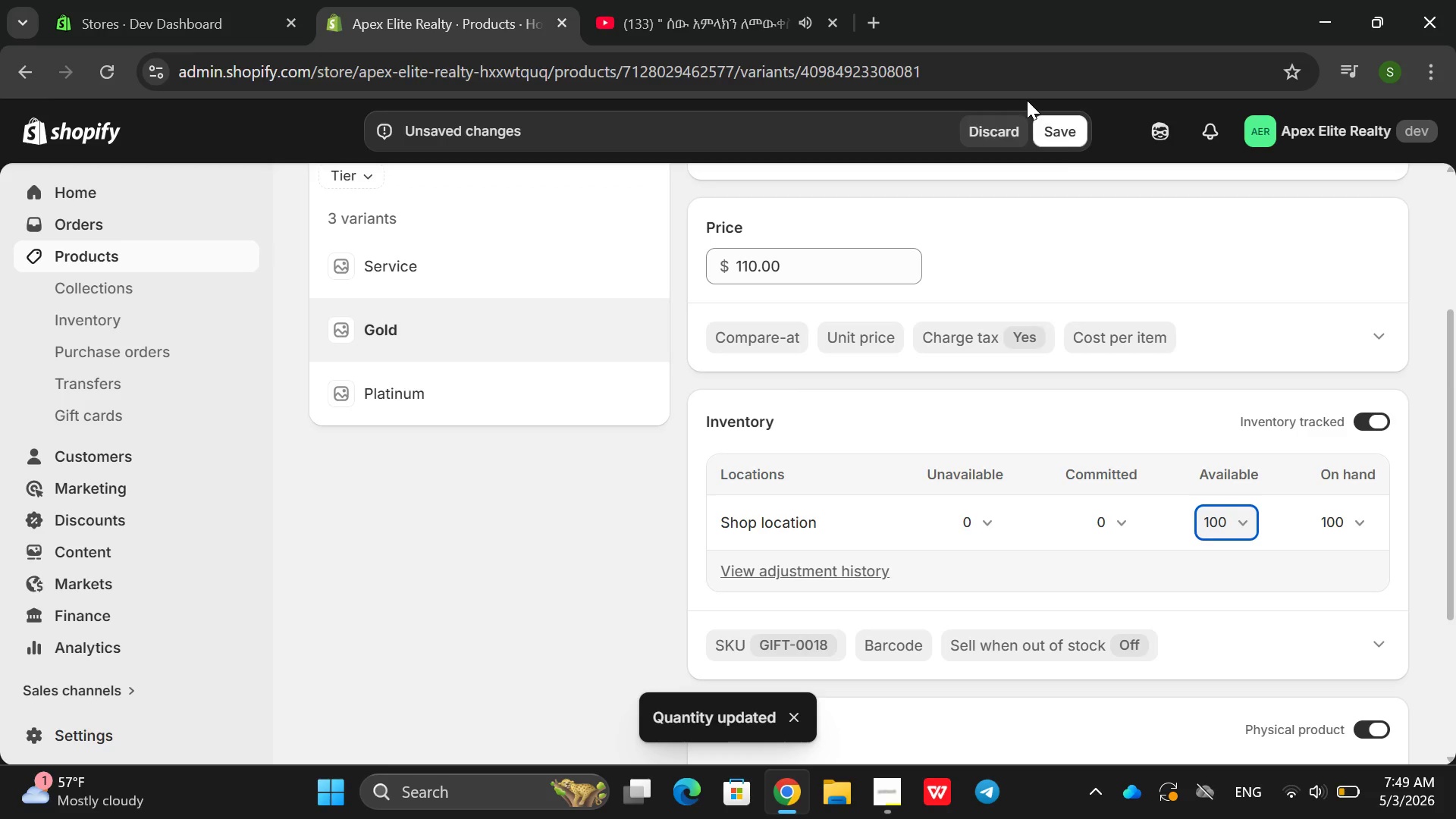 
left_click([1062, 140])
 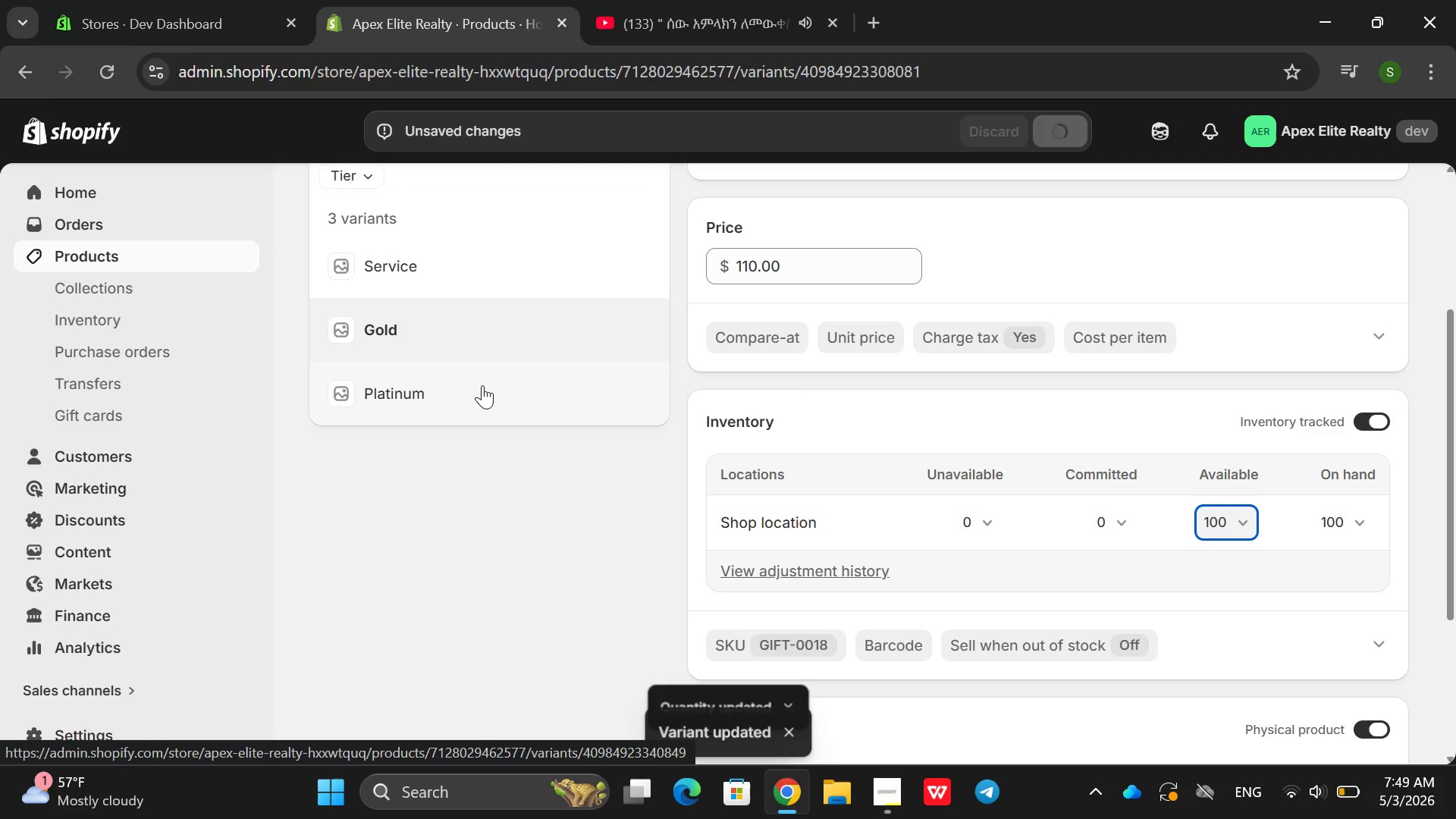 
left_click([482, 385])
 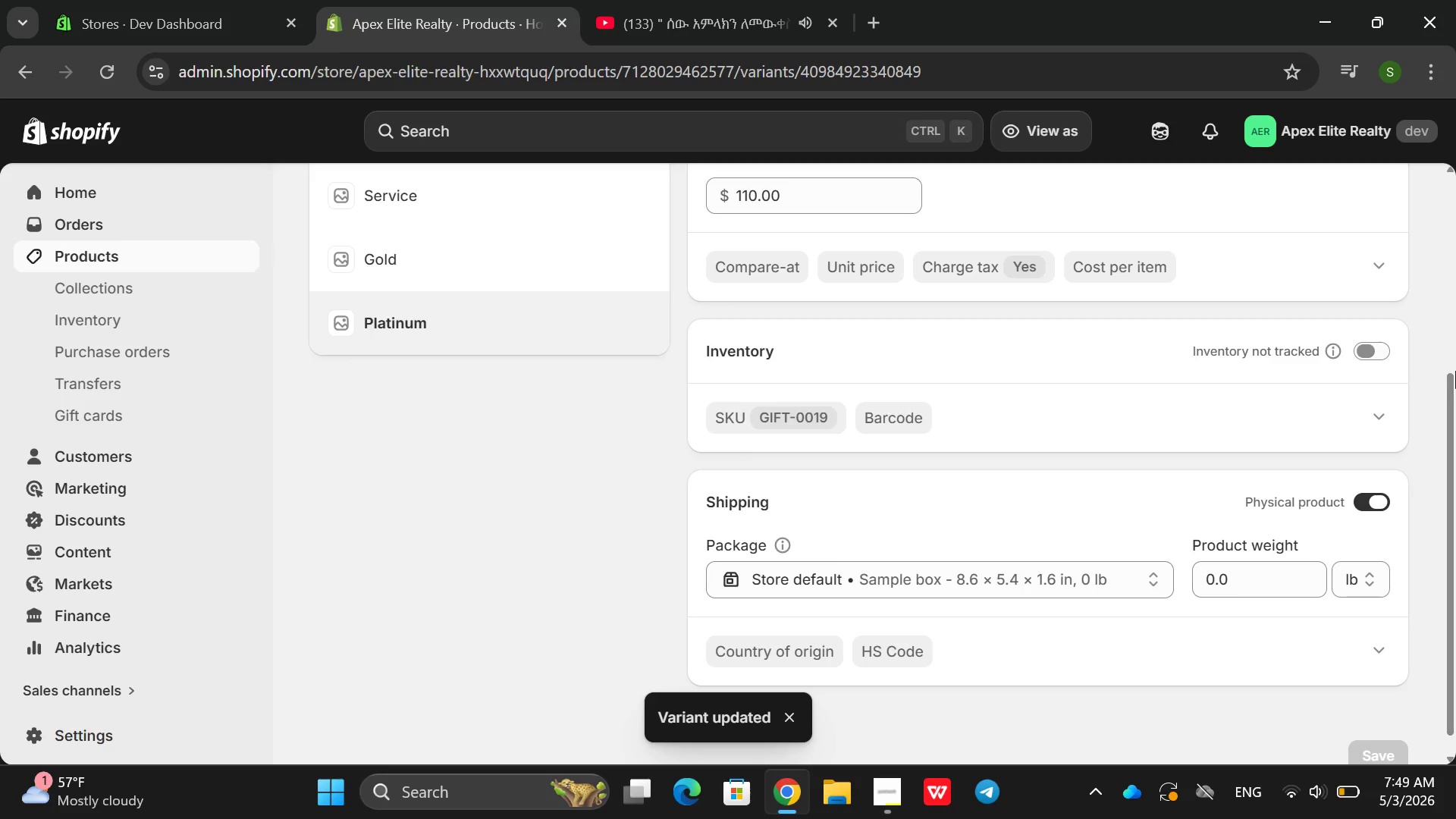 
left_click([1371, 356])
 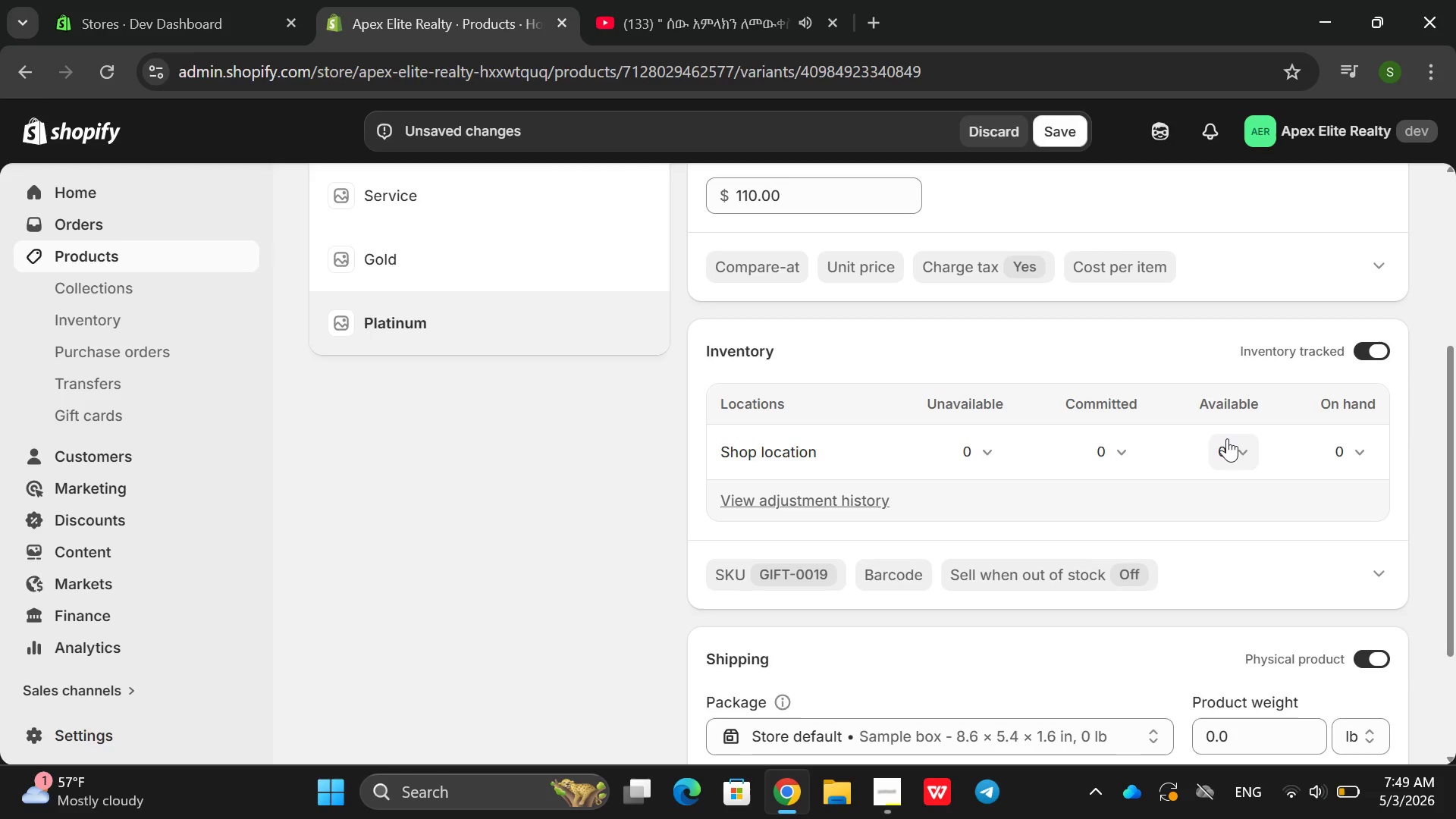 
left_click([1227, 438])
 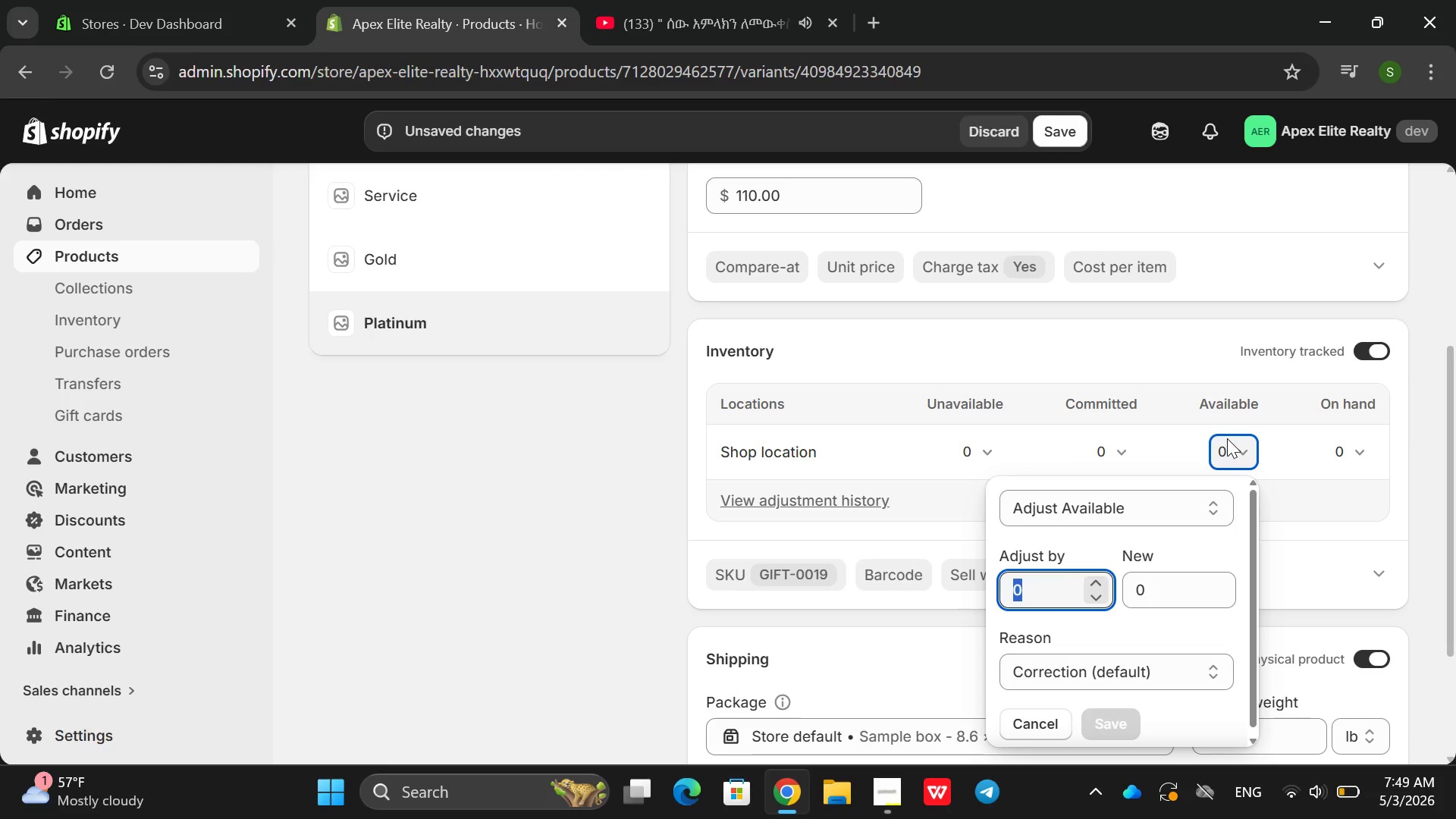 
type(50)
 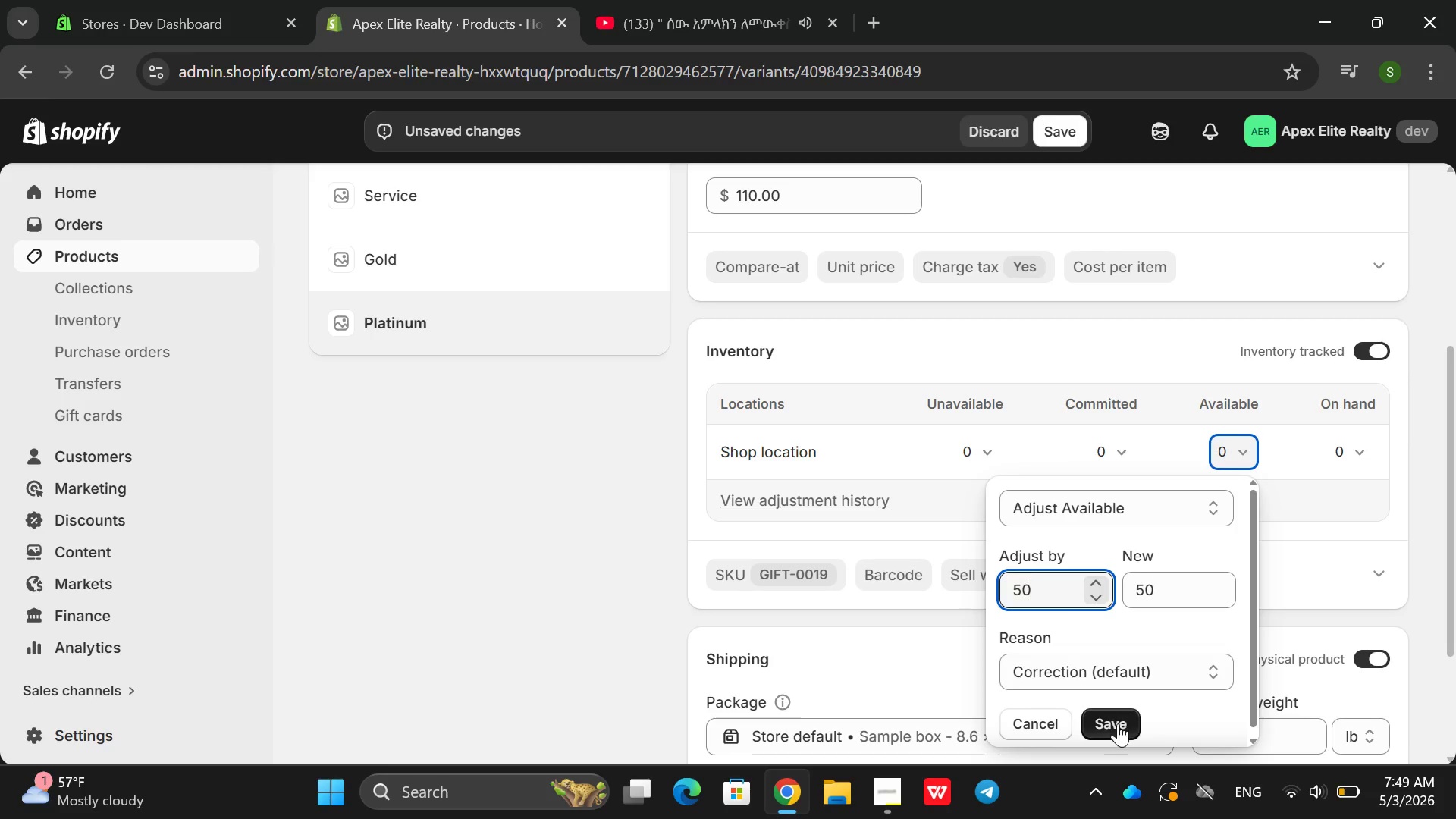 
left_click([1118, 723])
 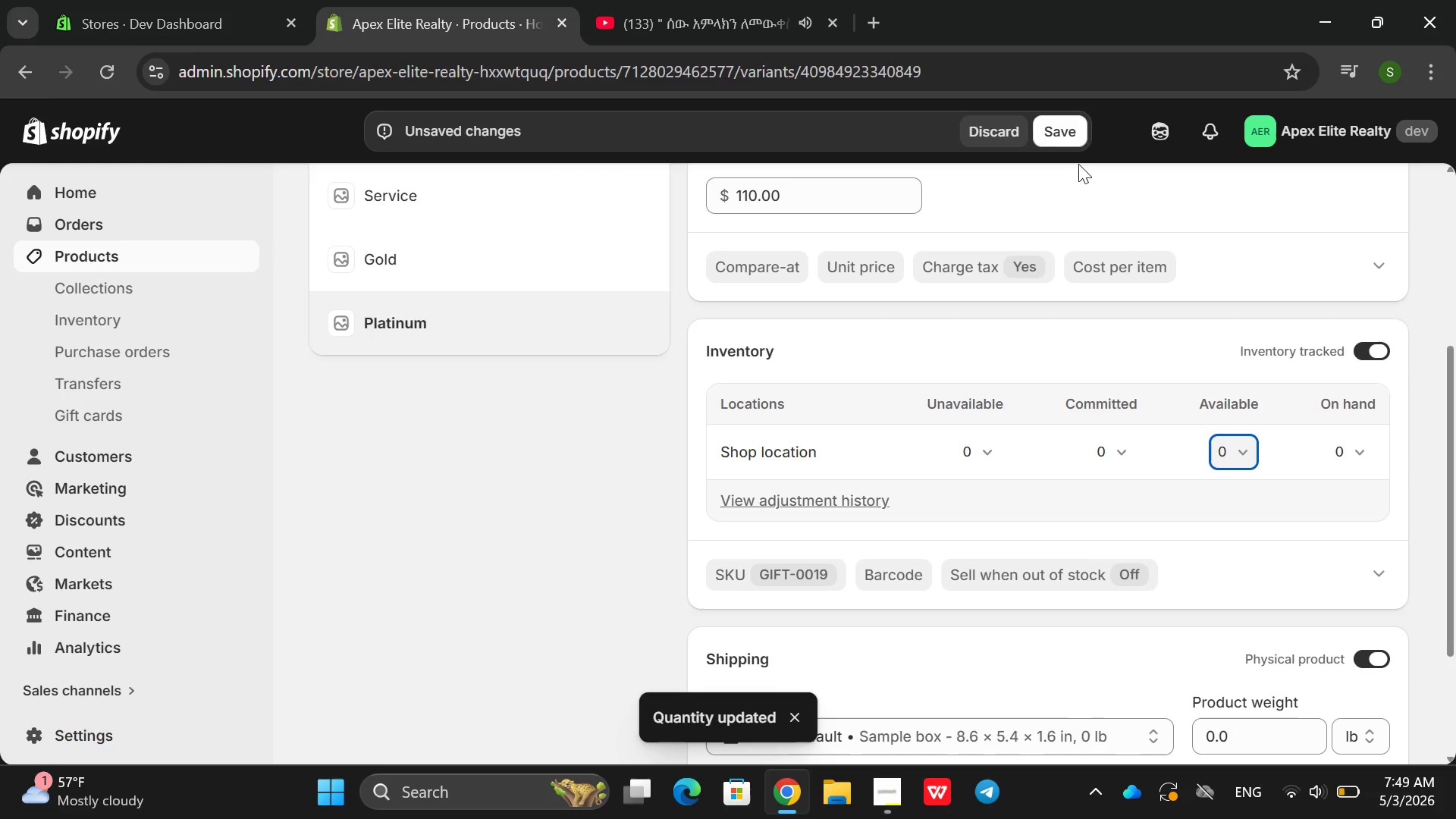 
left_click([1058, 117])
 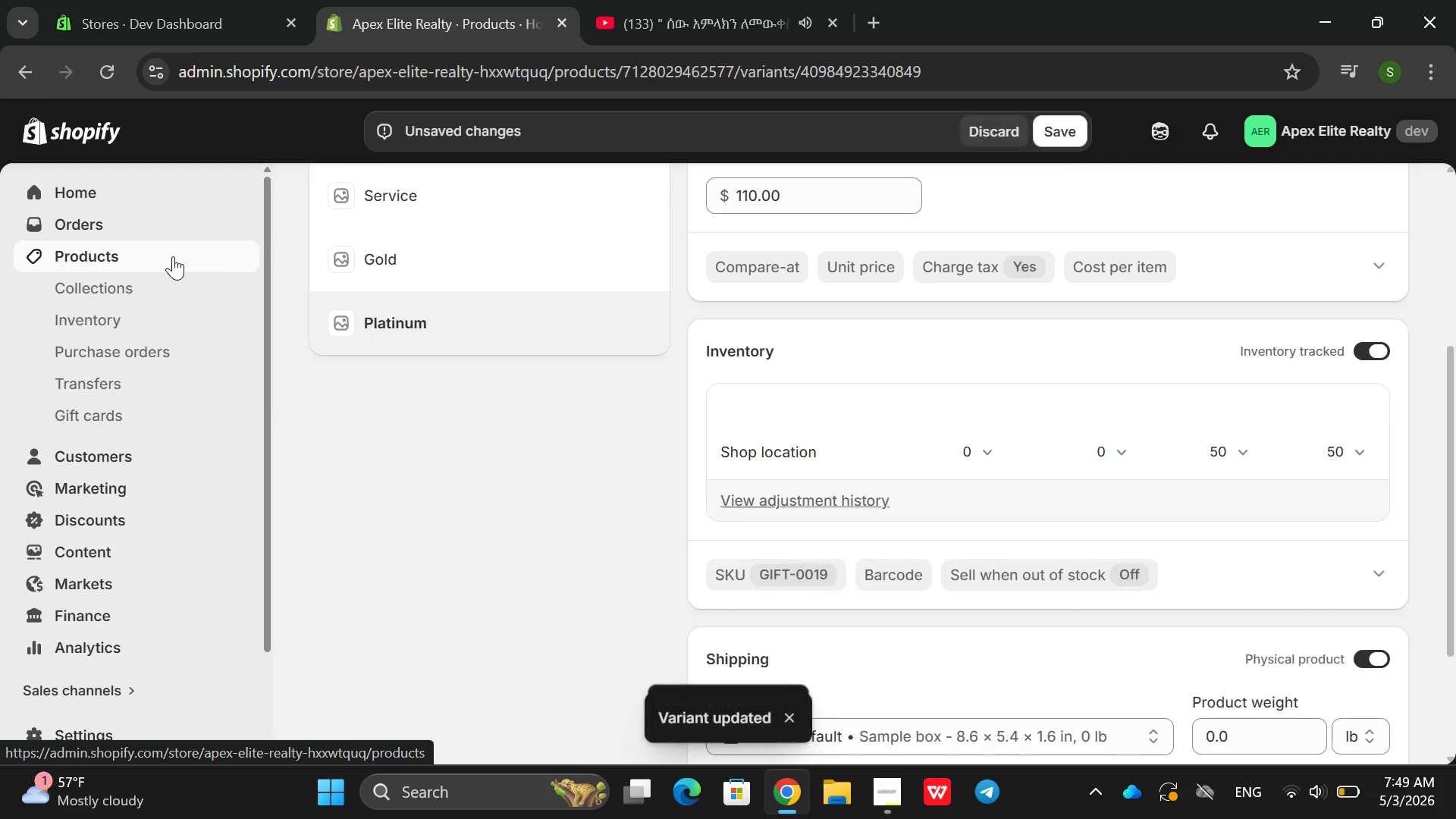 